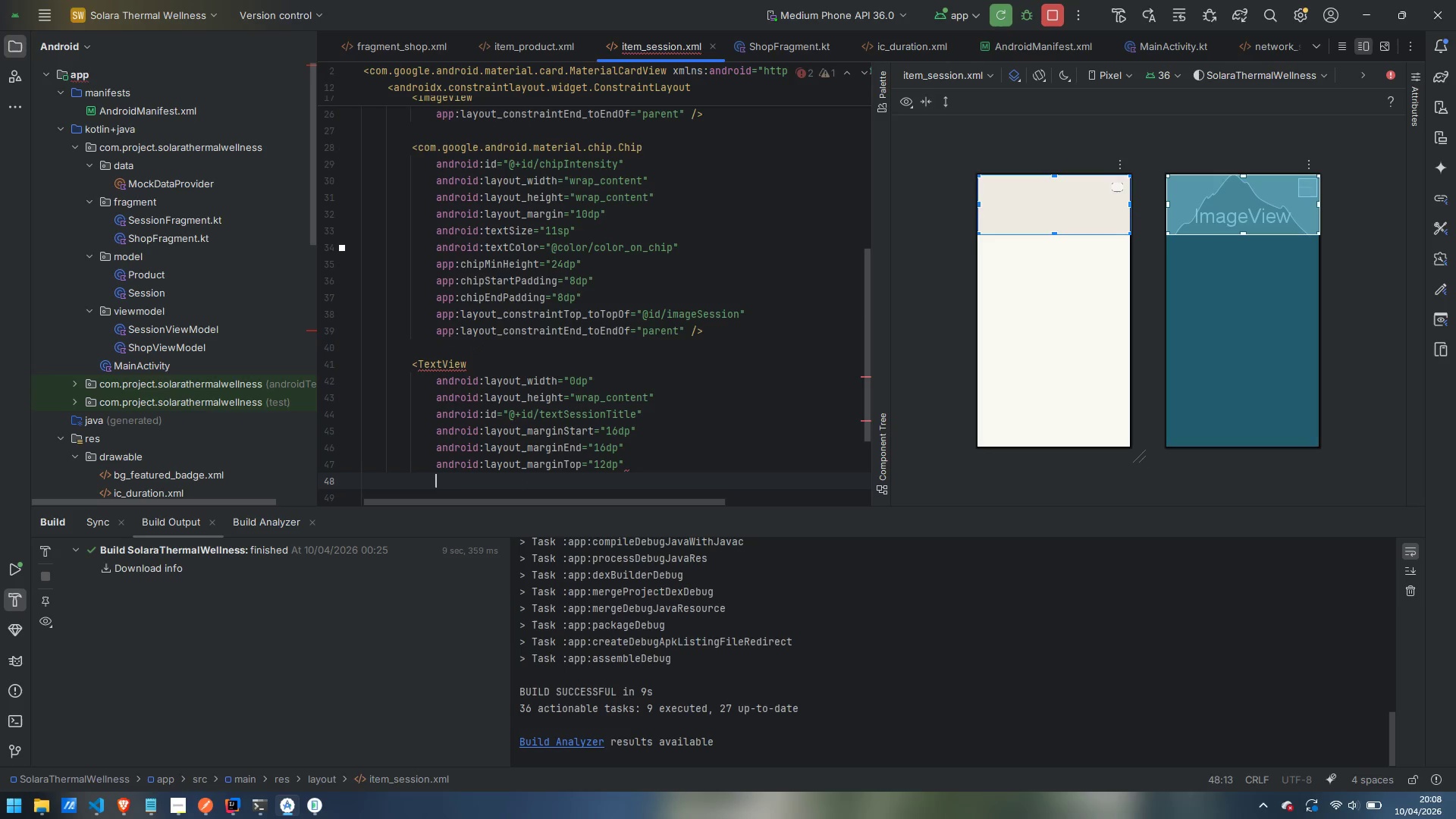 
type(textApp)
 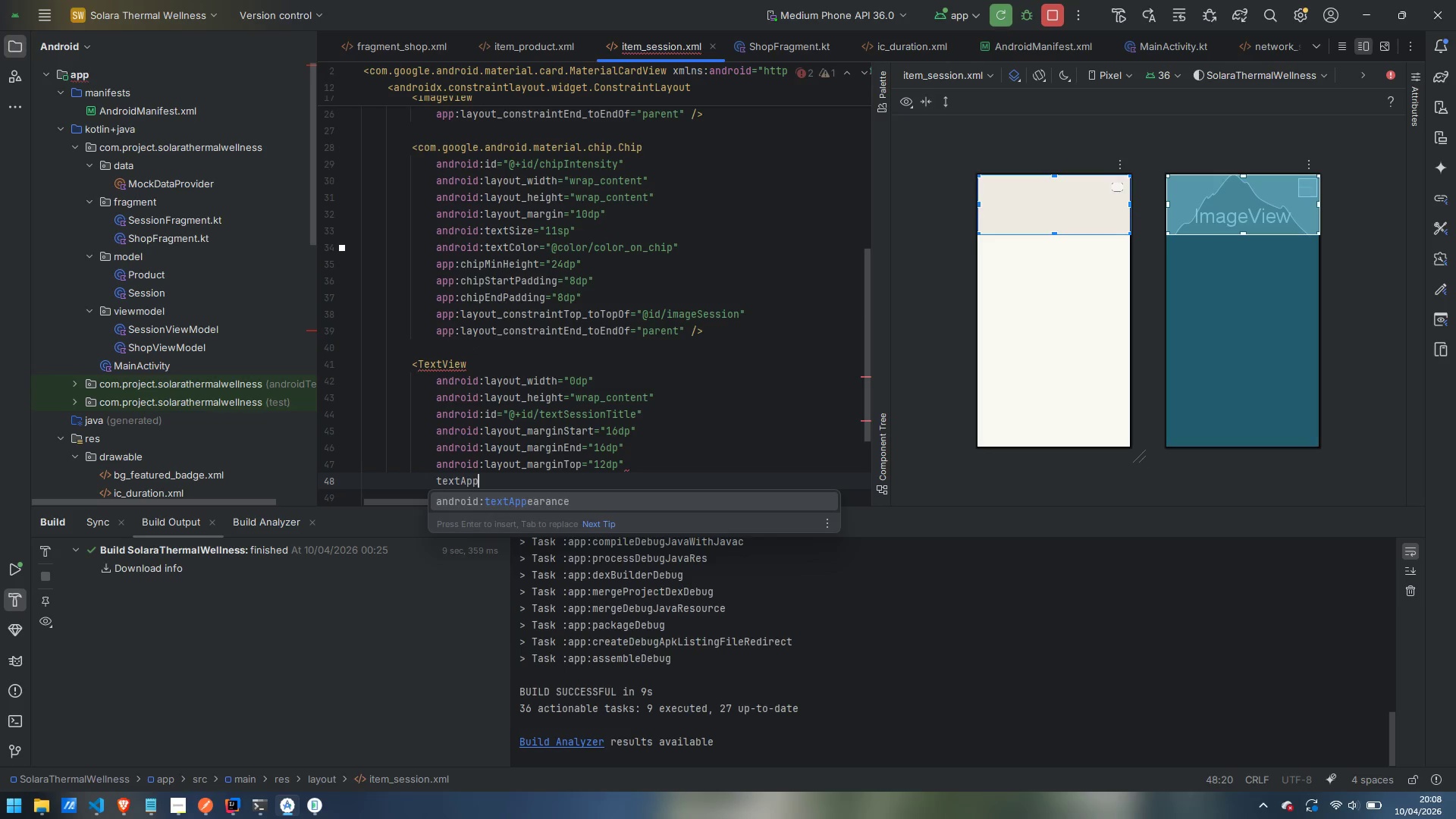 
key(Enter)
 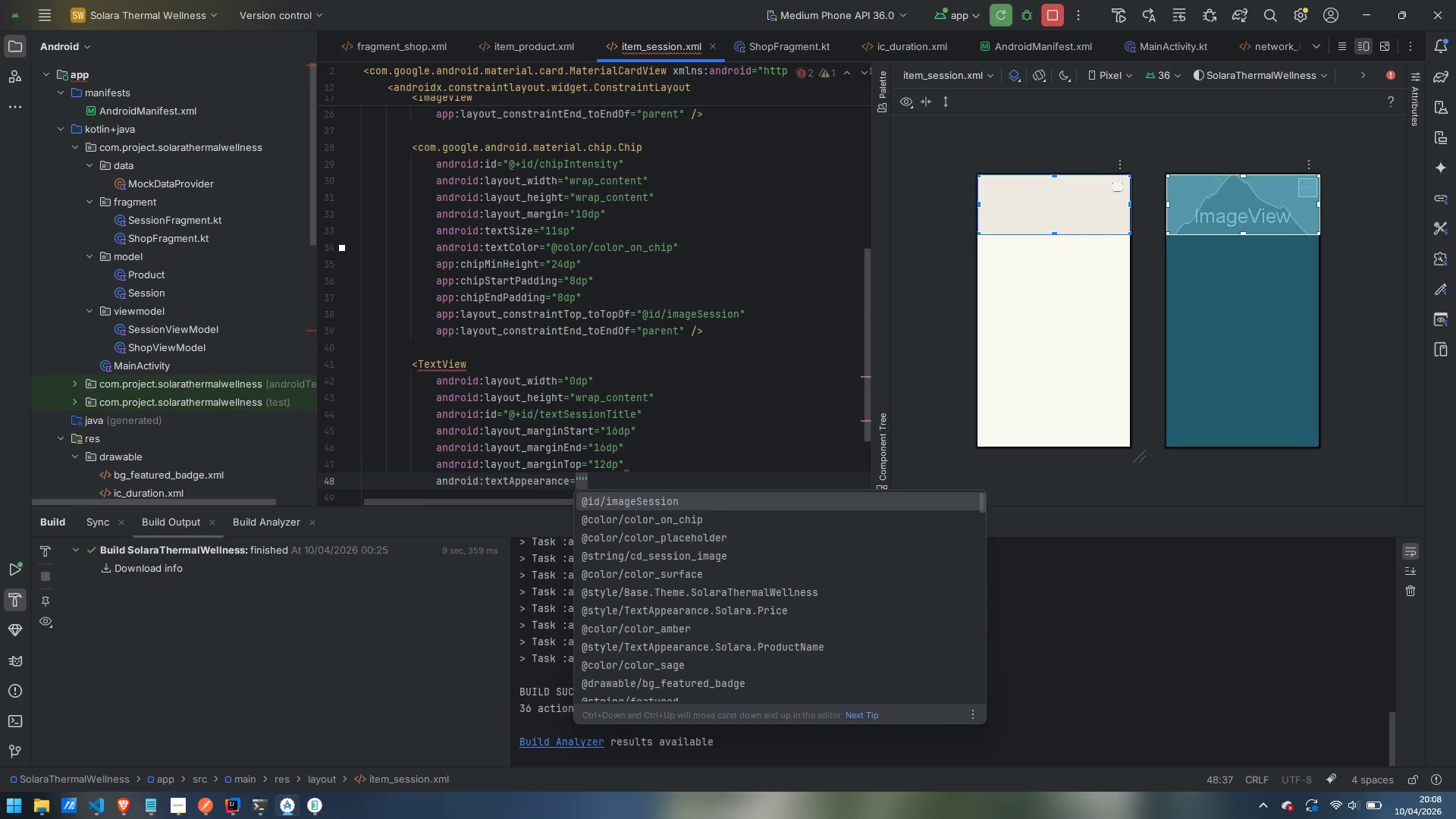 
type(Sess)
 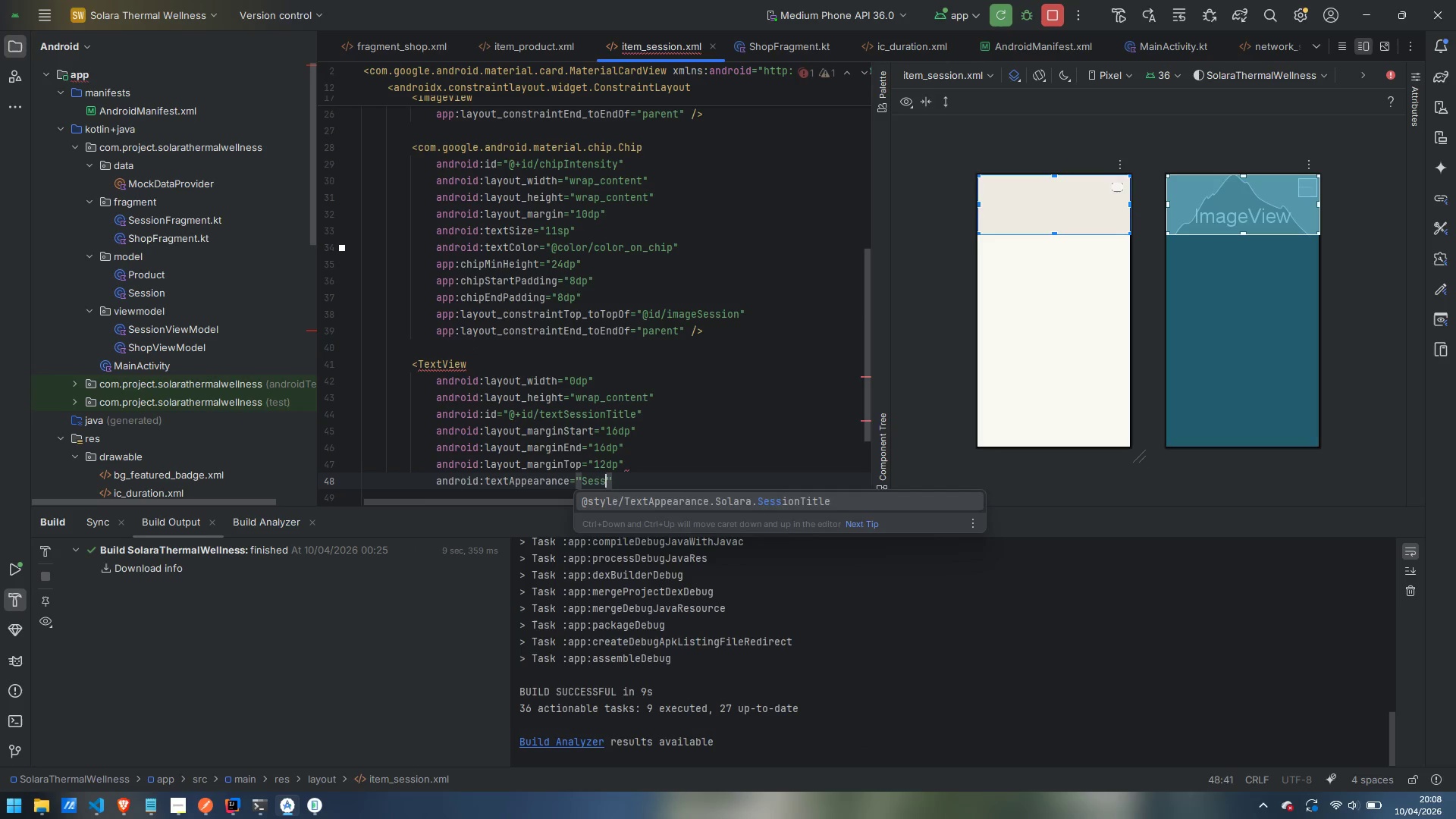 
key(Enter)
 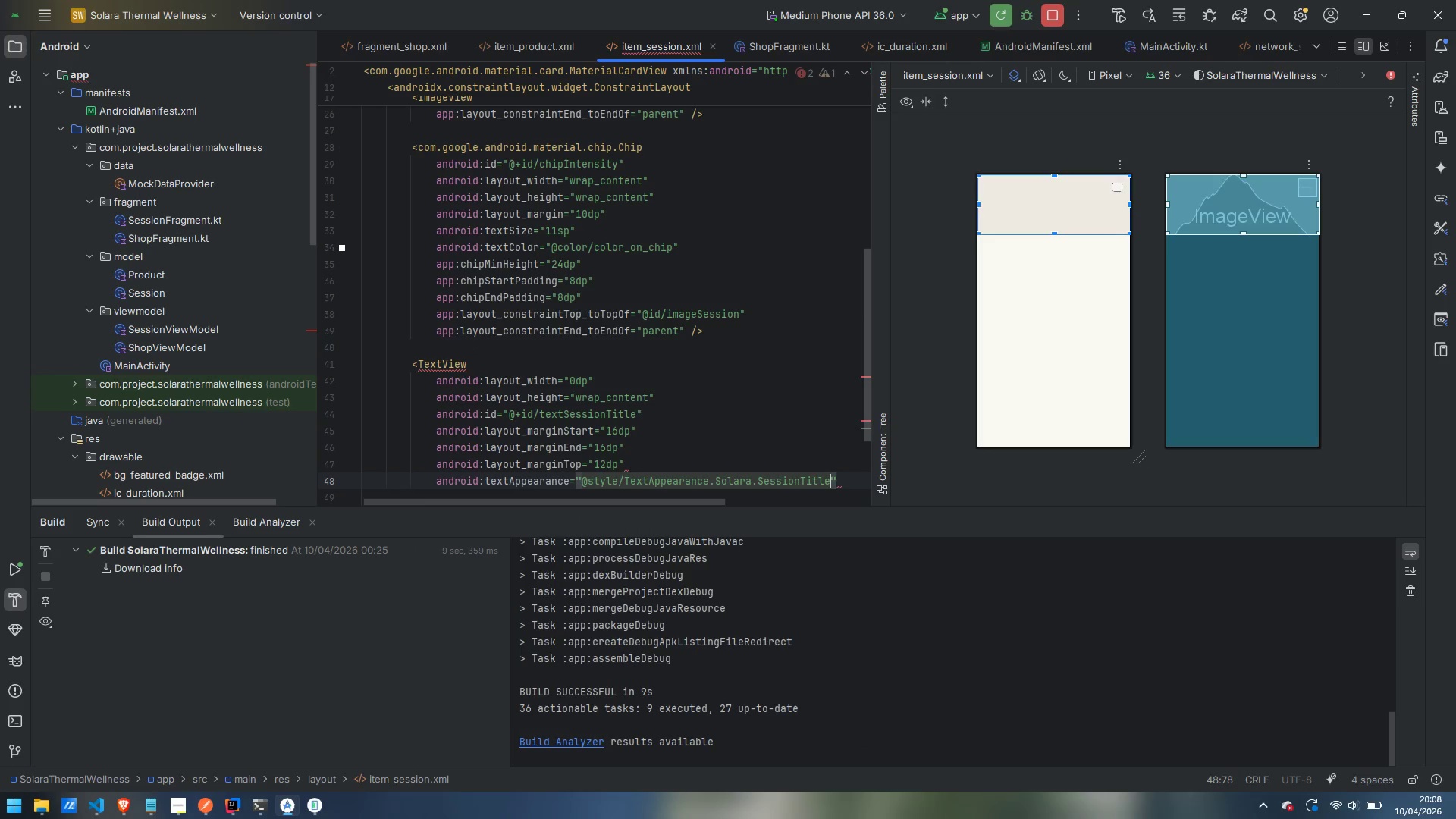 
key(ArrowRight)
 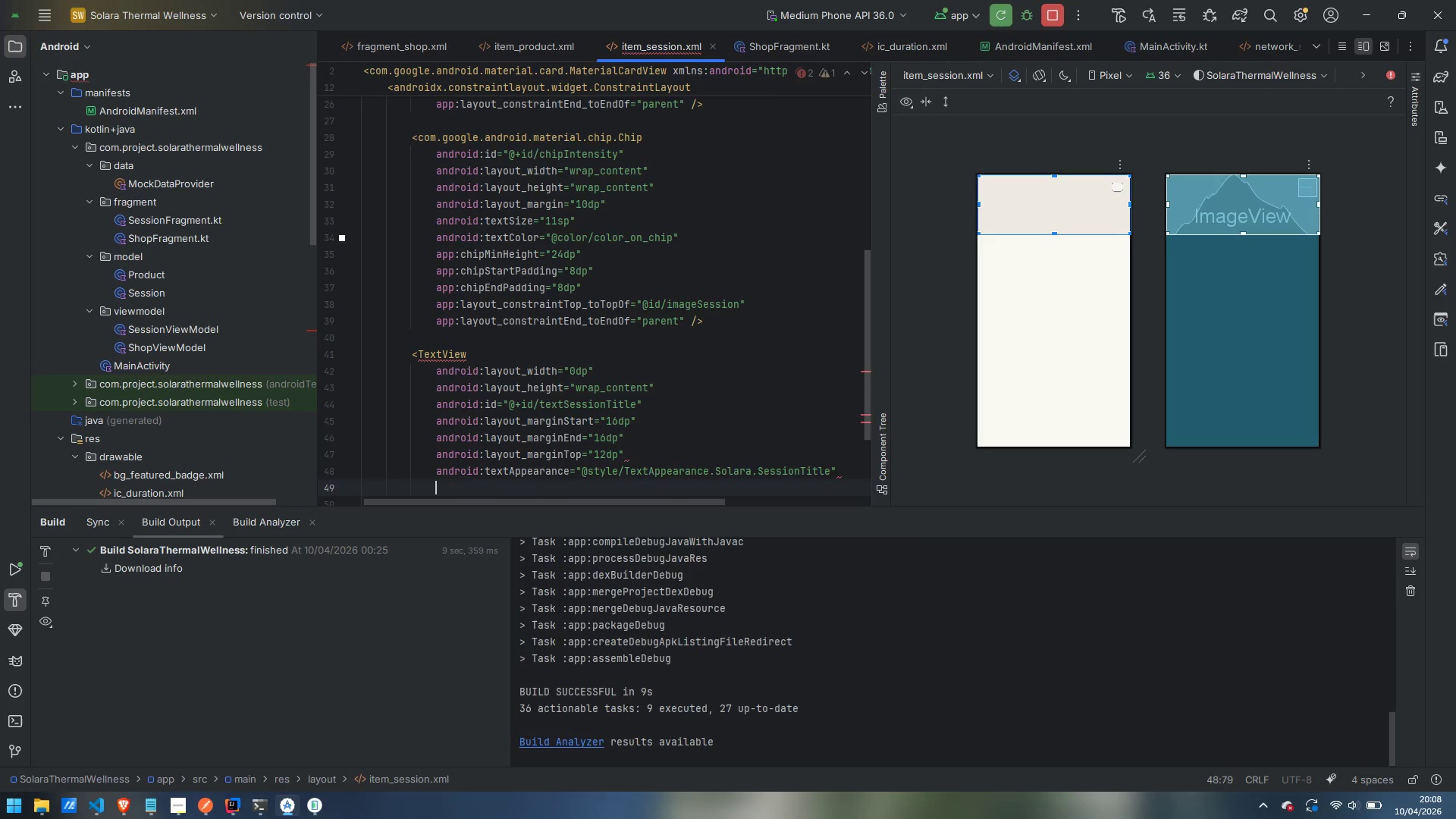 
key(Enter)
 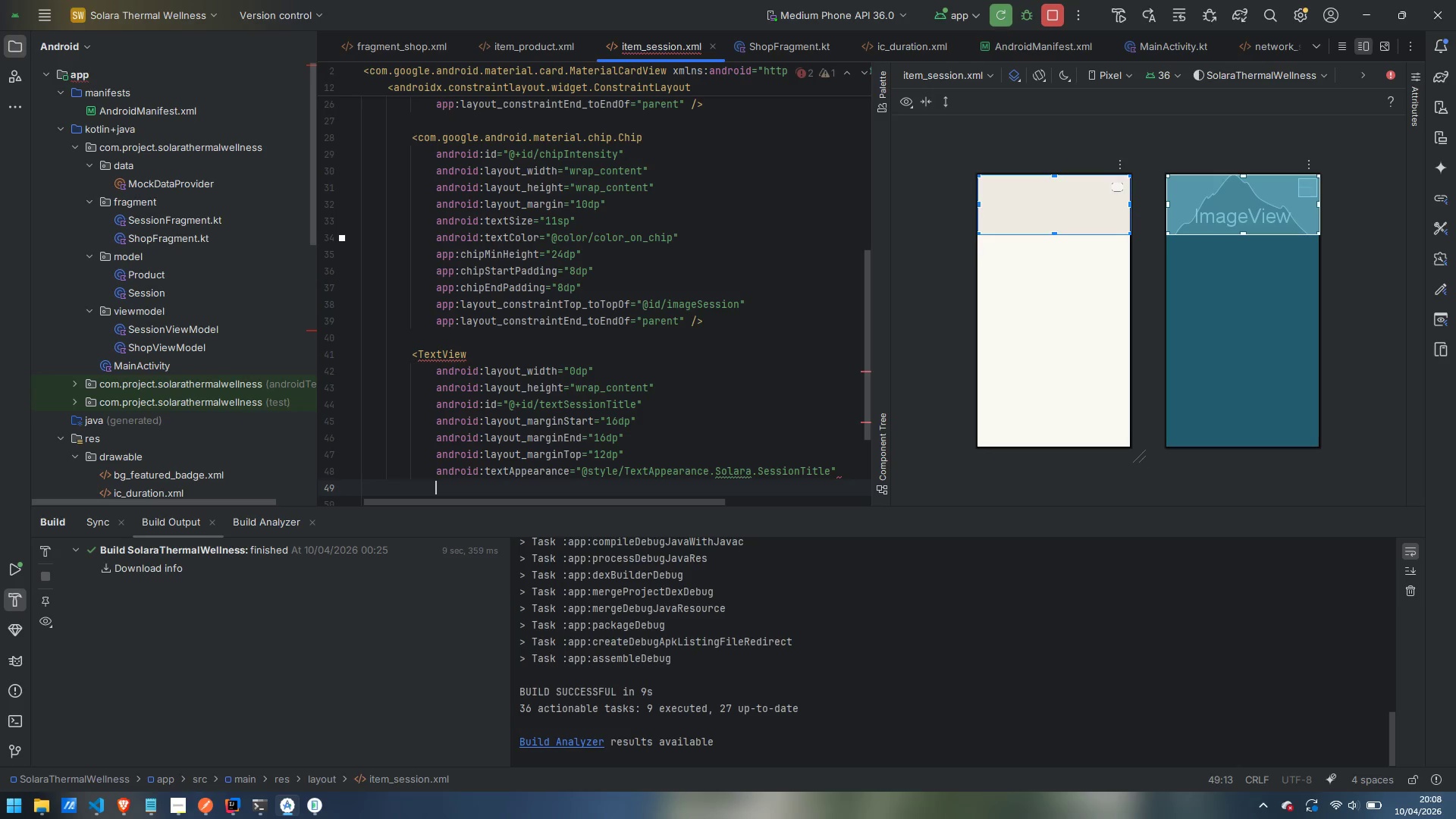 
type(maxLine)
 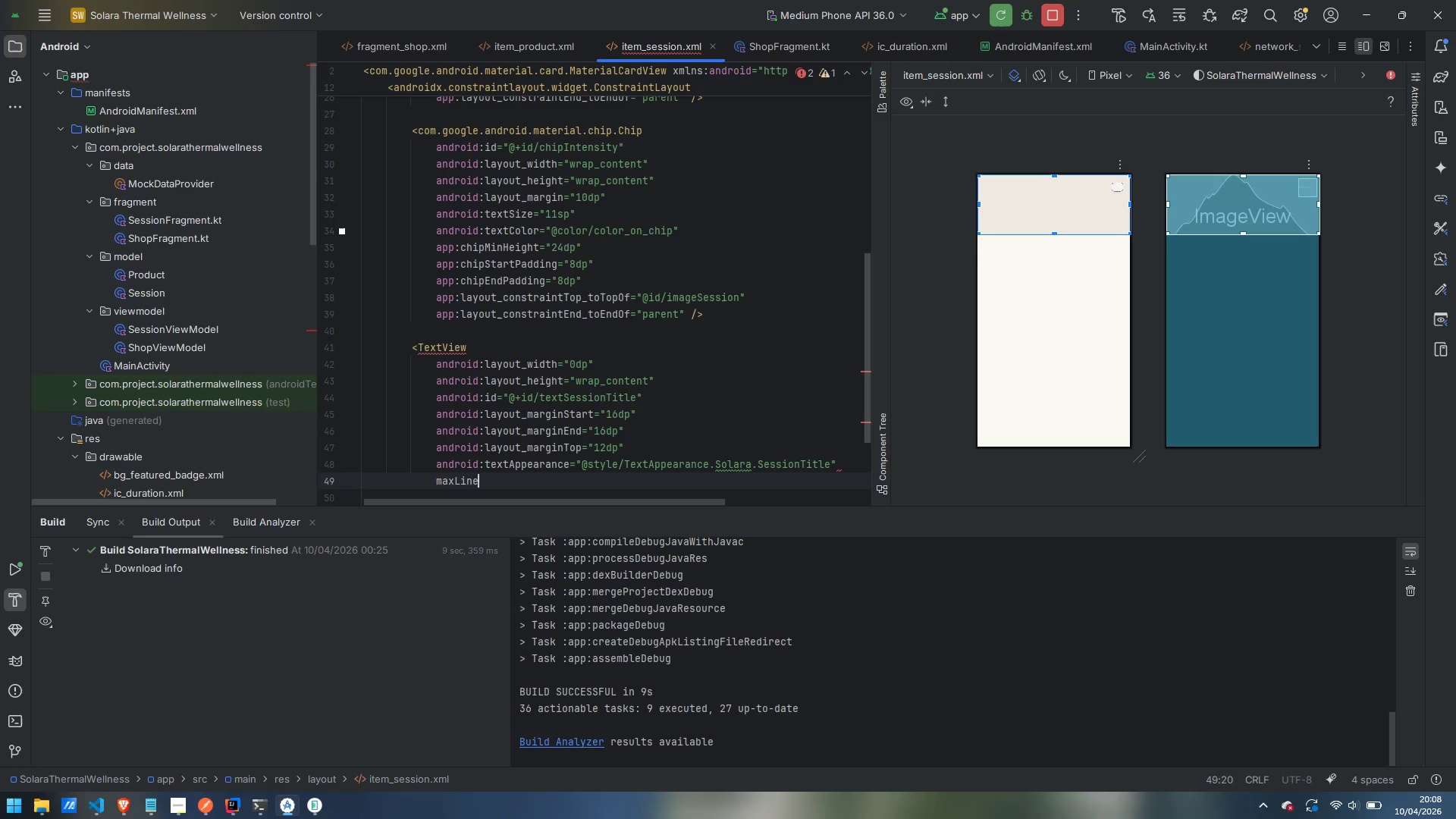 
key(Enter)
 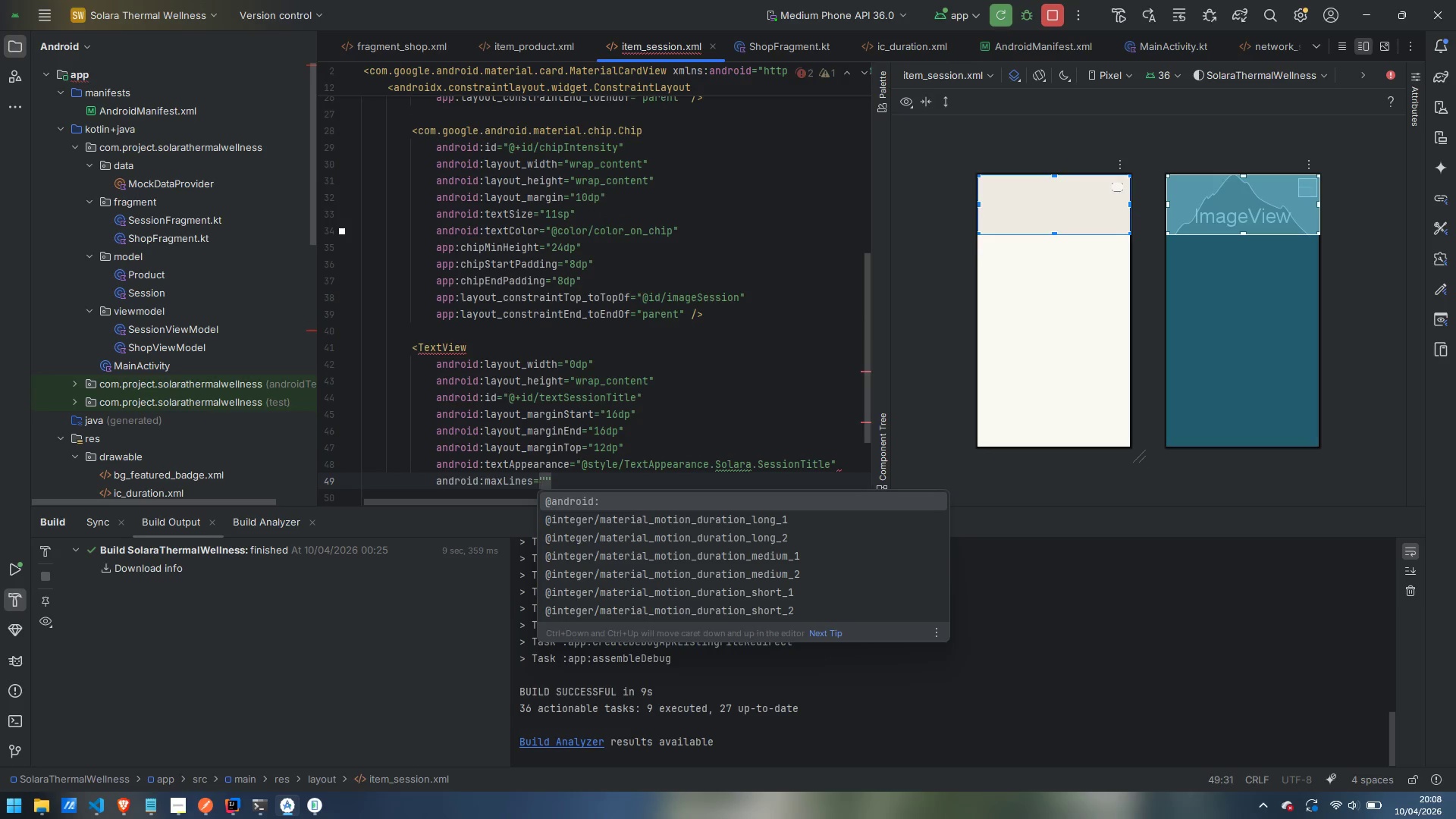 
key(2)
 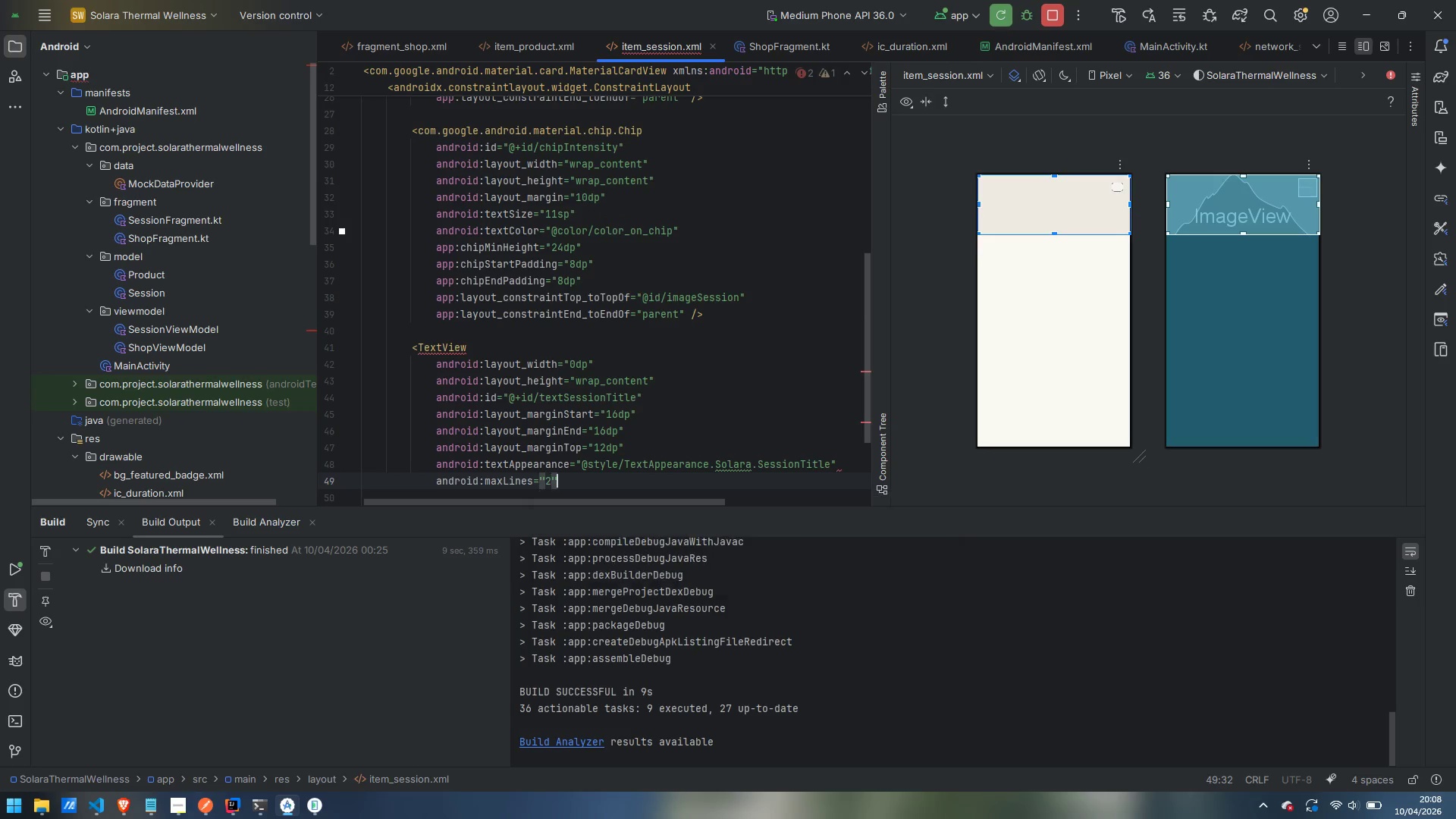 
key(ArrowRight)
 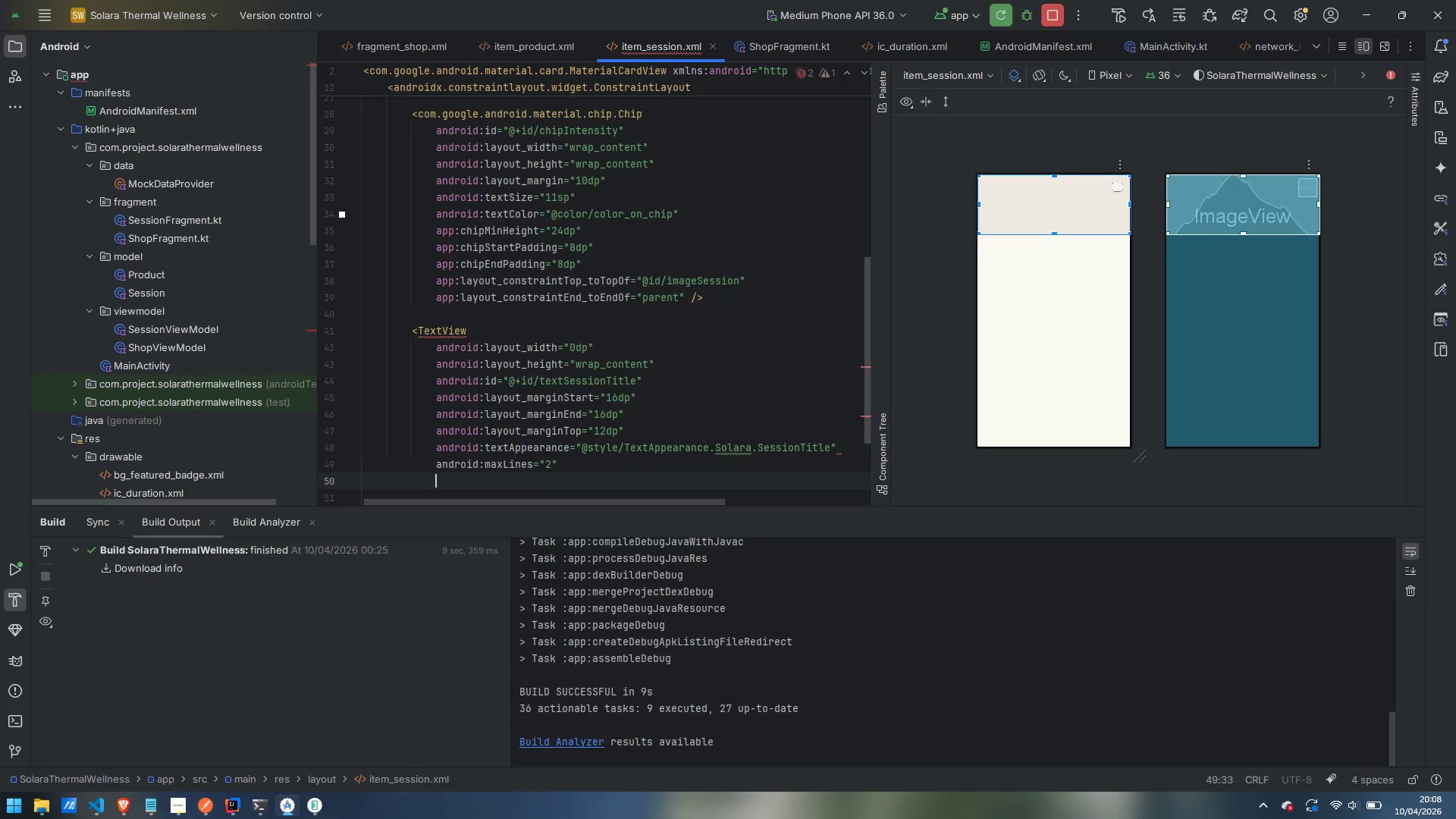 
key(Enter)
 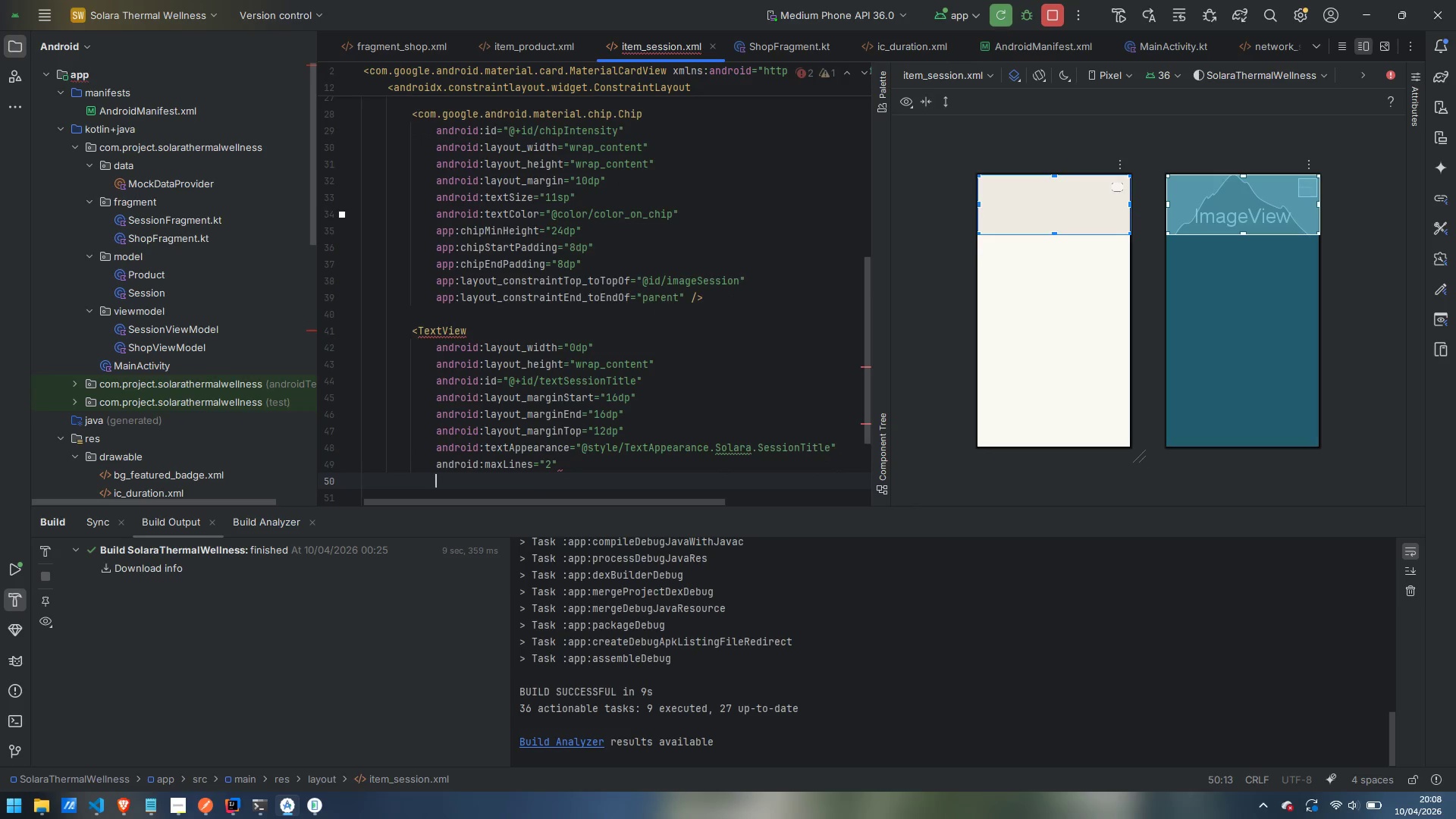 
type(elii)
key(Backspace)
key(Backspace)
type(l)
 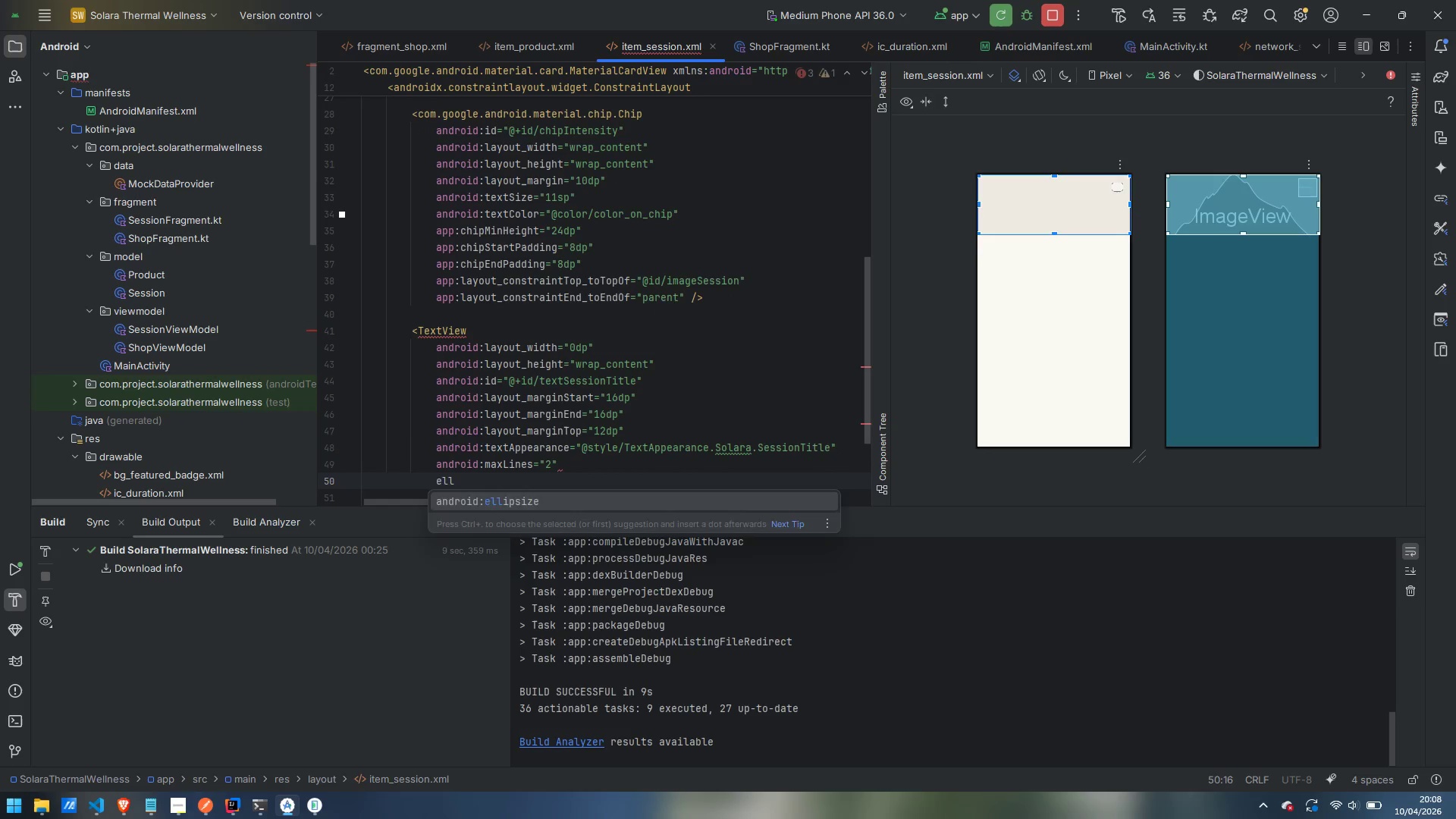 
key(Enter)
 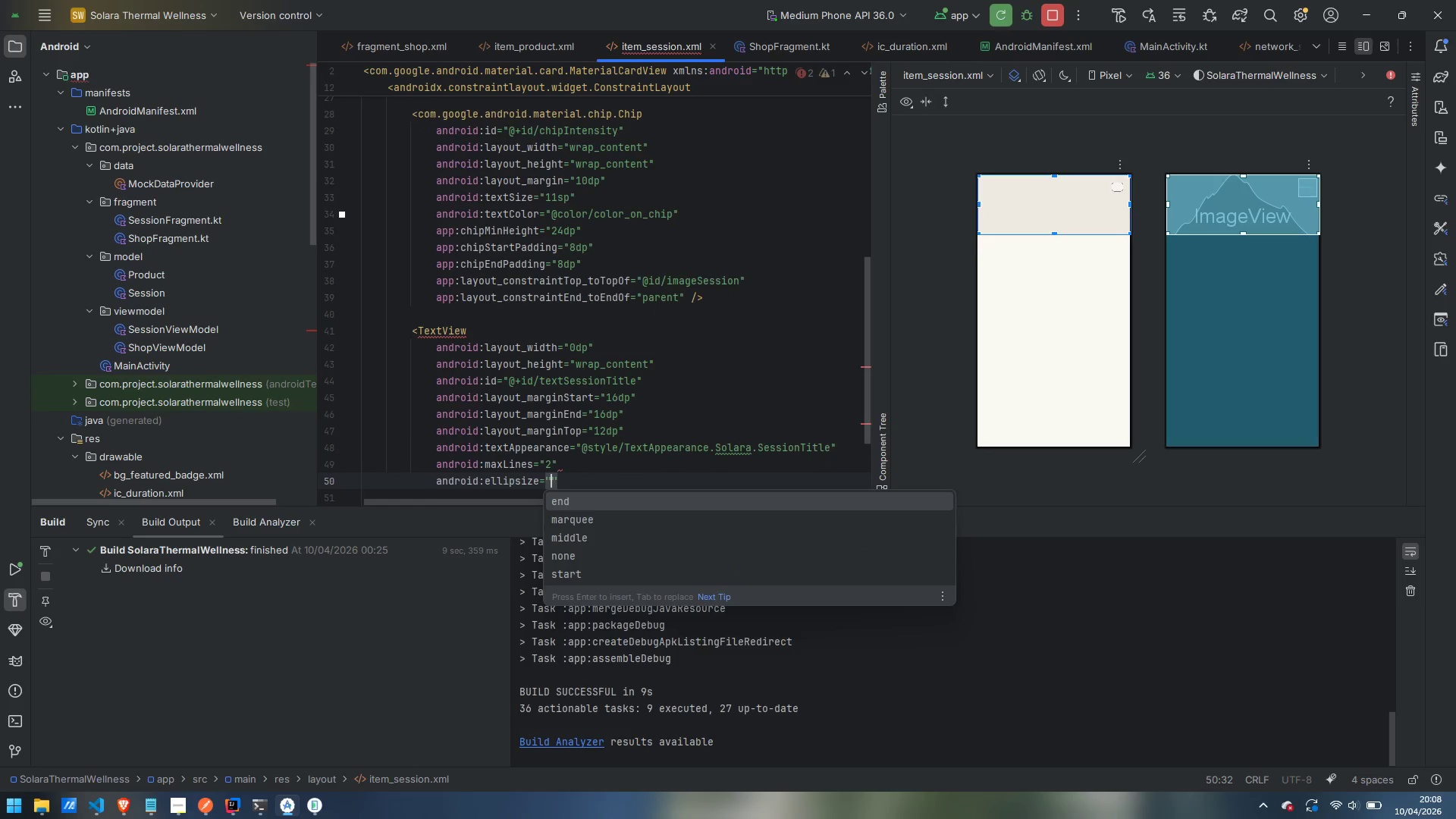 
type(end)
 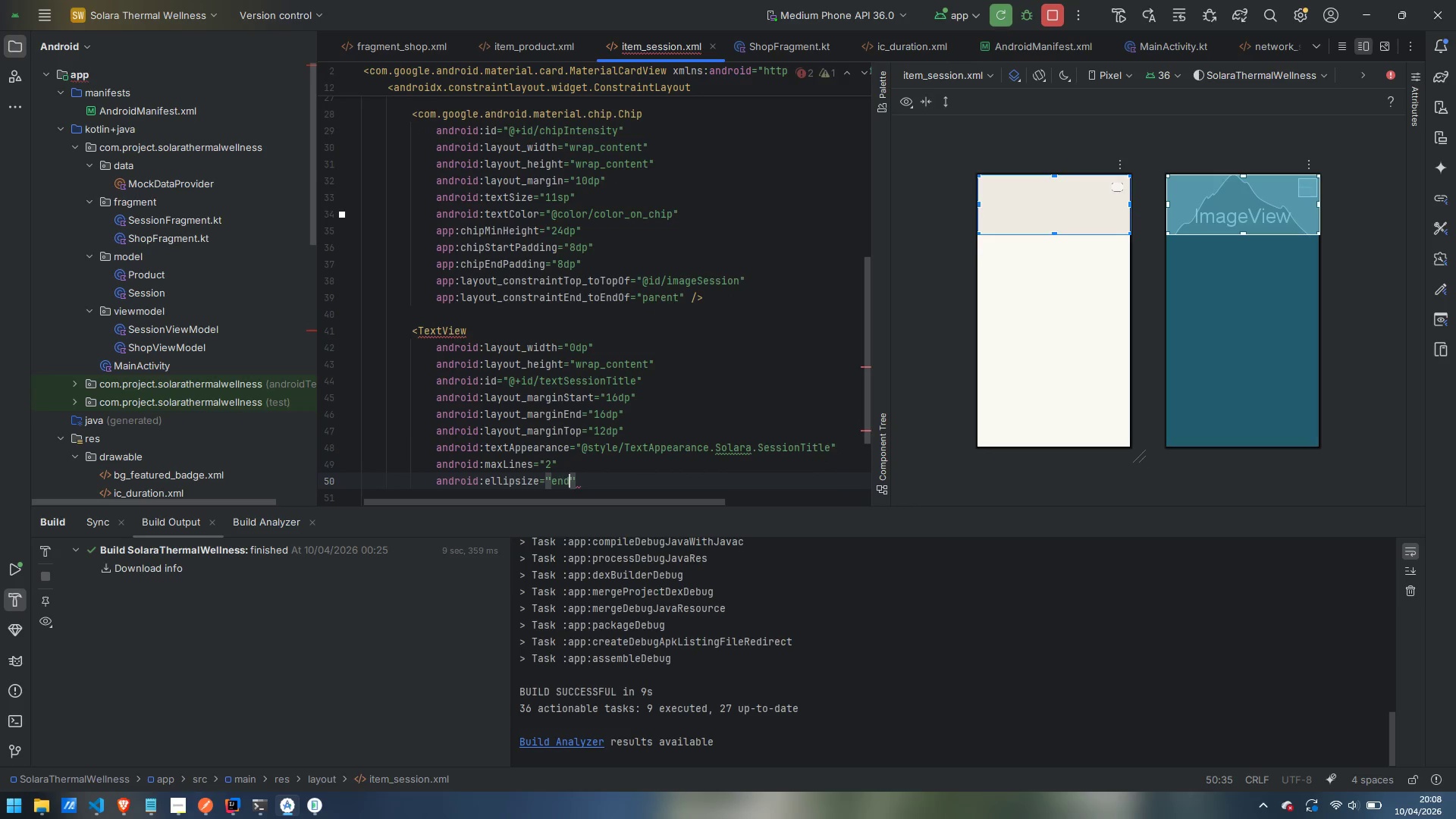 
key(ArrowRight)
 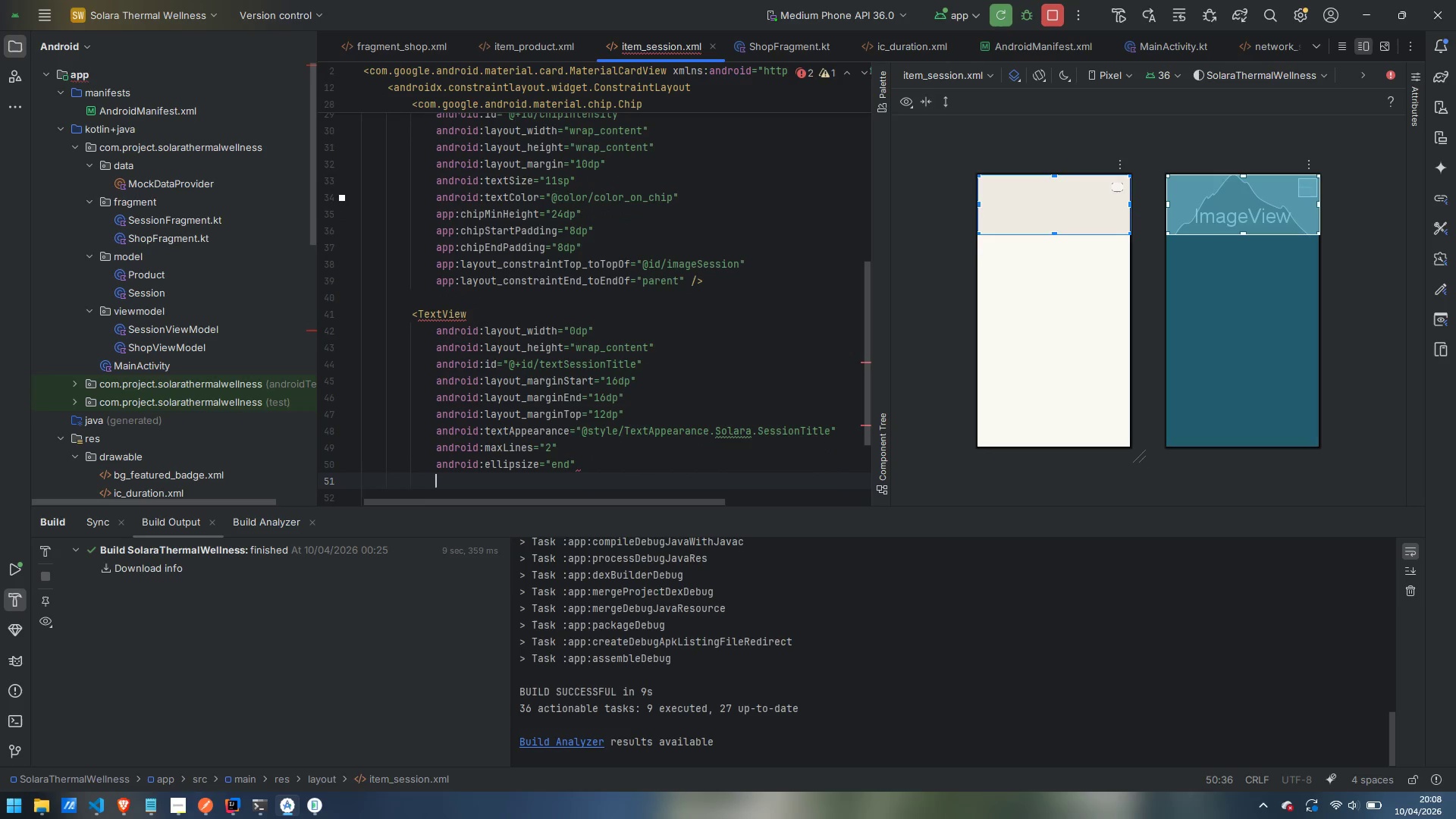 
key(Enter)
 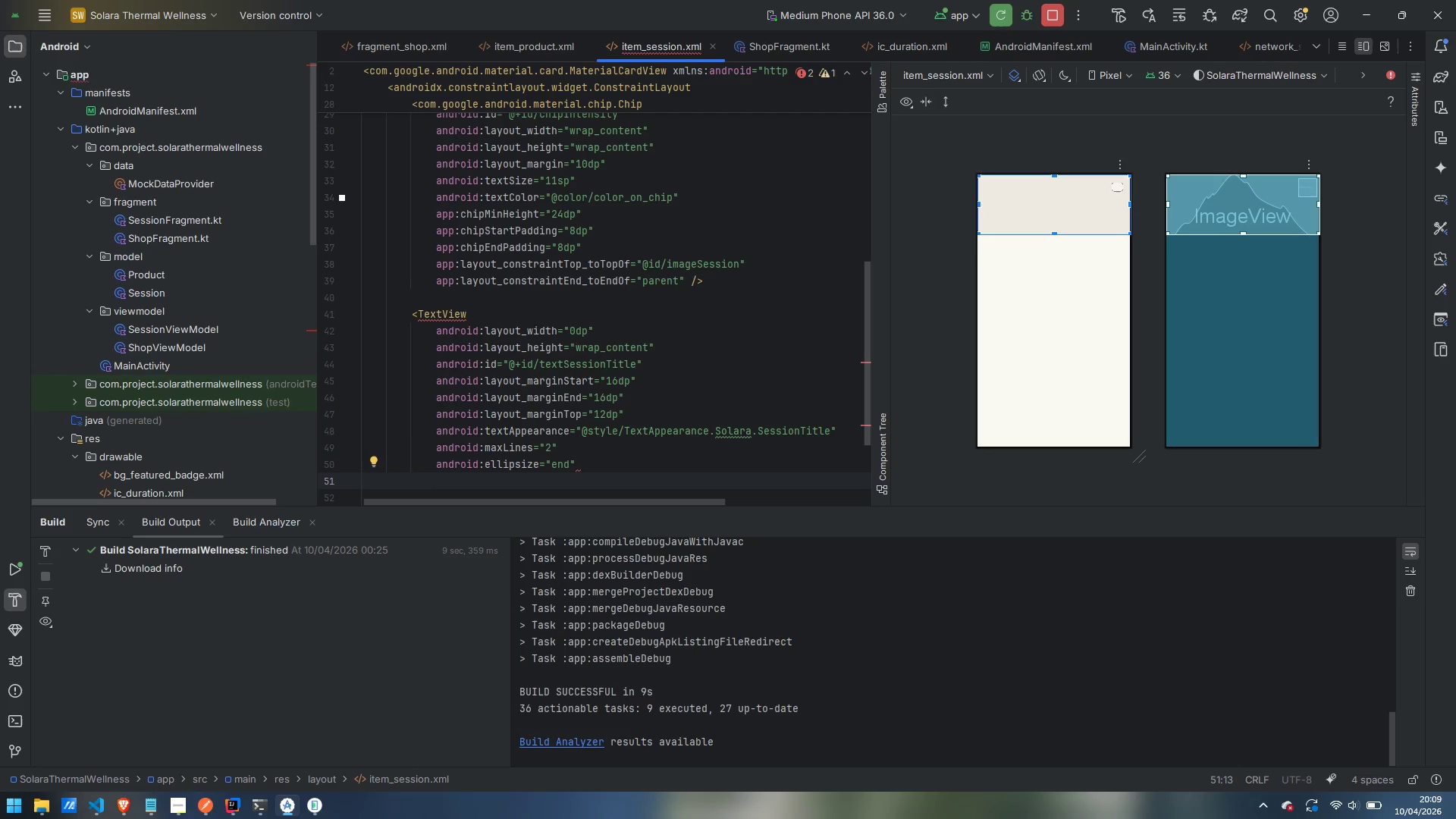 
type(topto)
 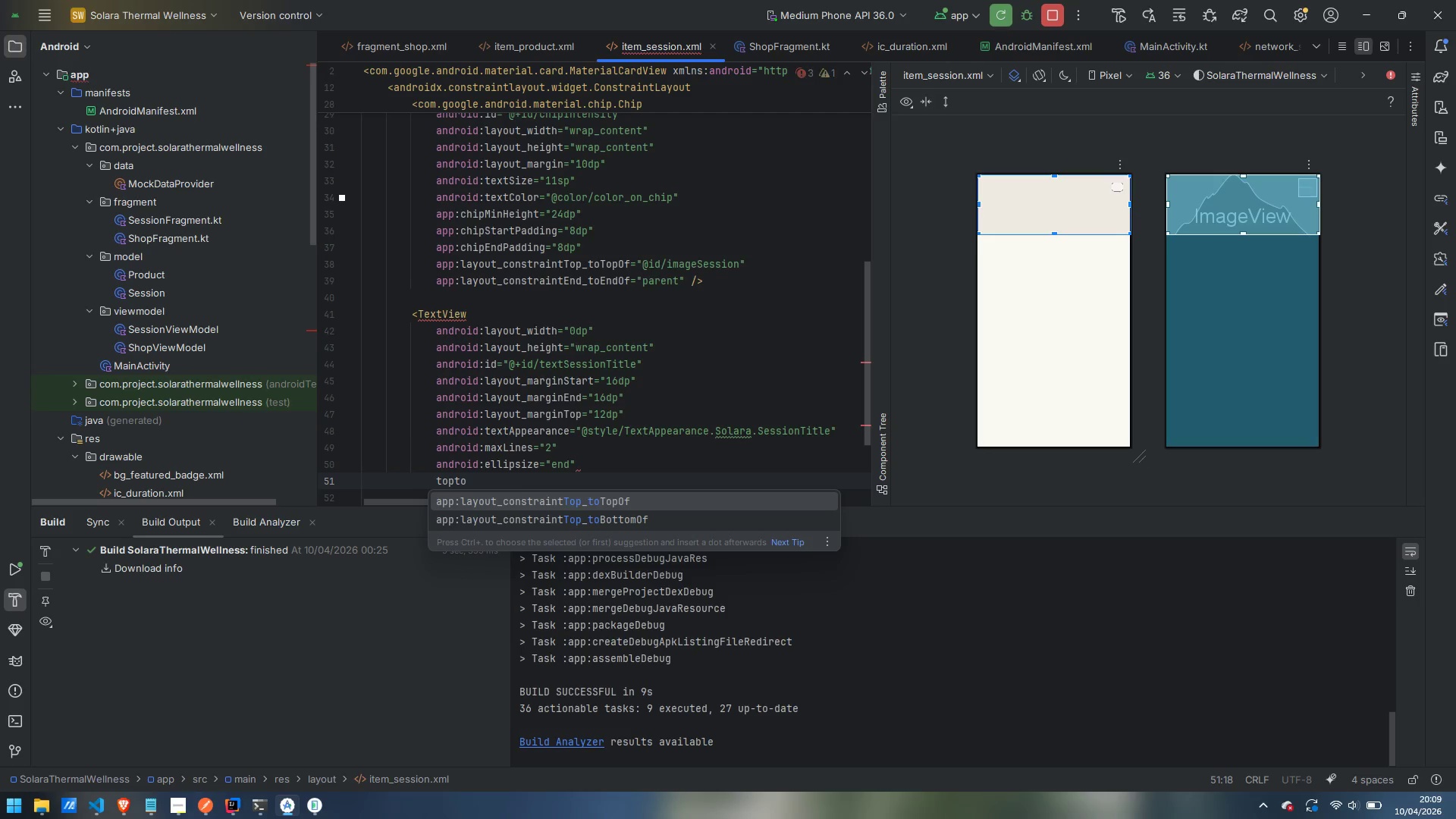 
key(ArrowDown)
 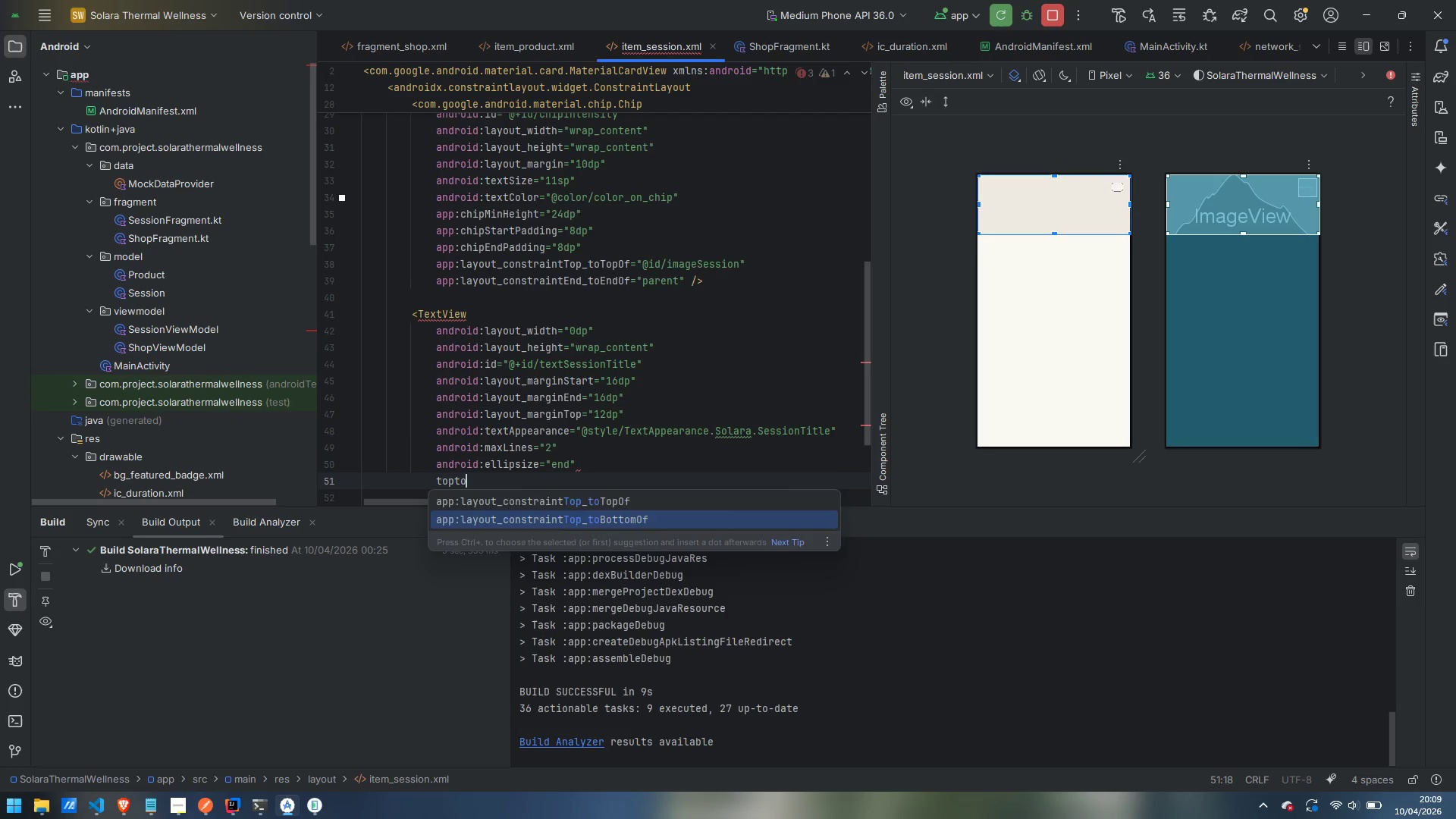 
key(Enter)
 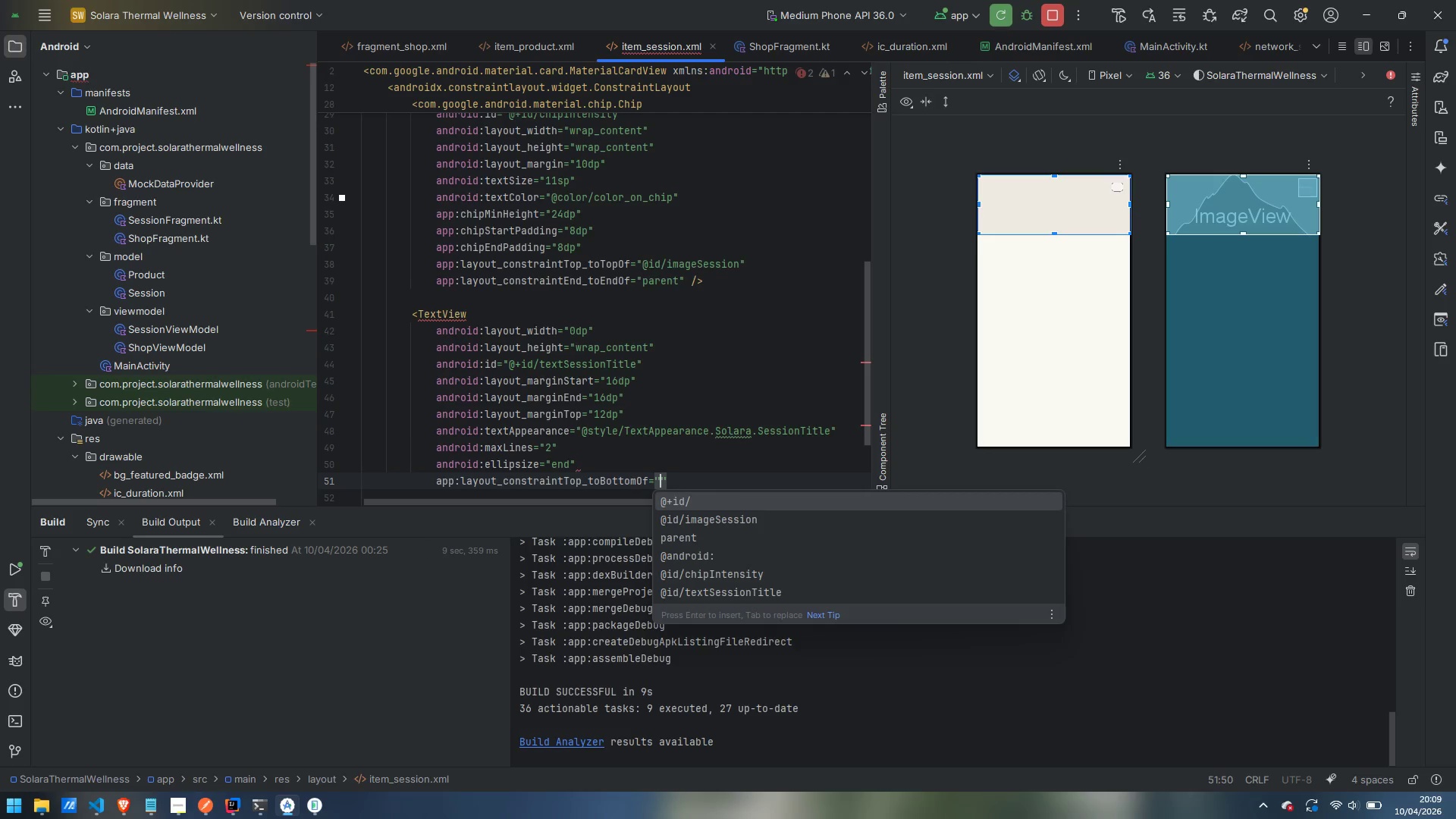 
key(ArrowDown)
 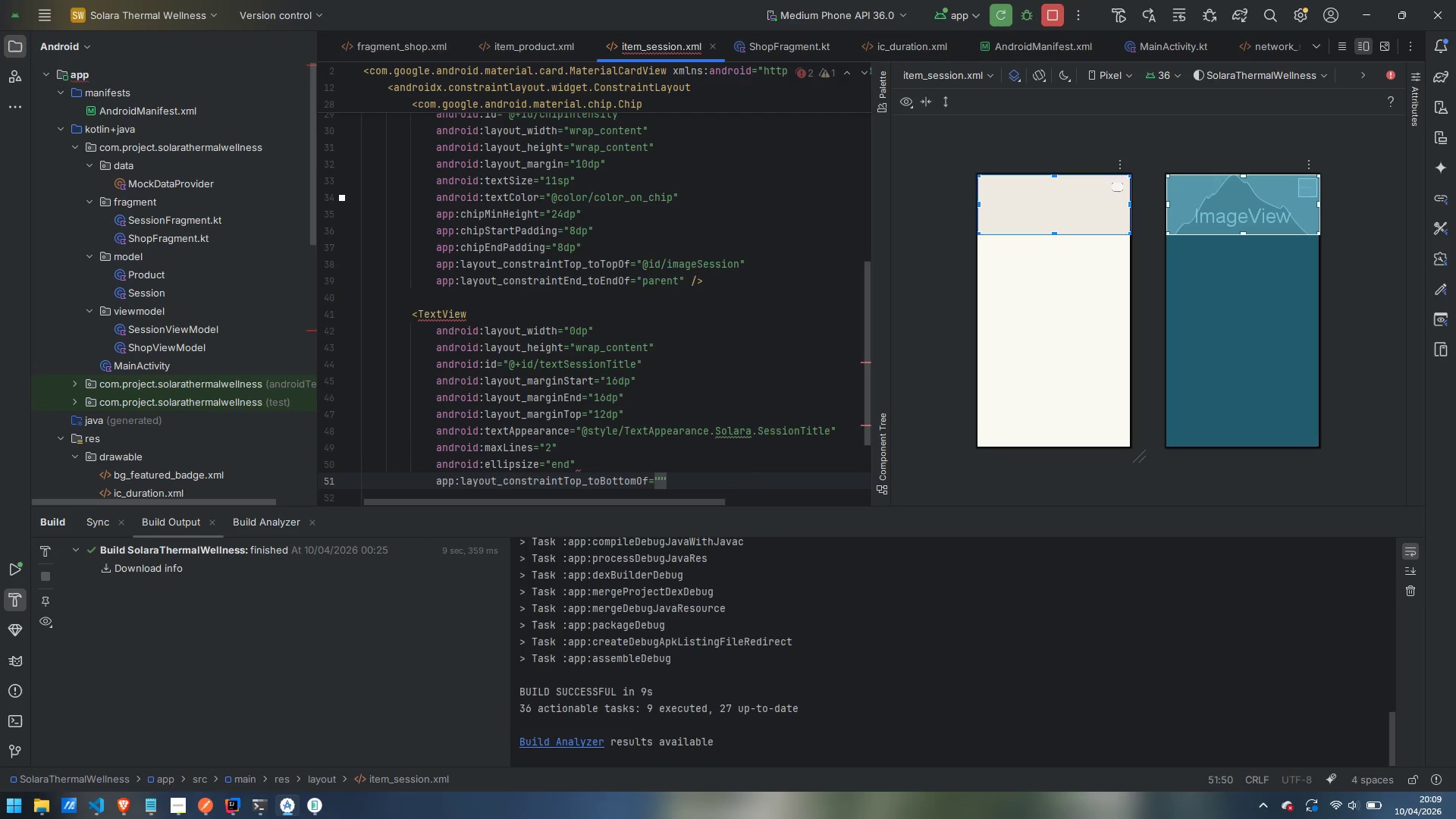 
key(Enter)
 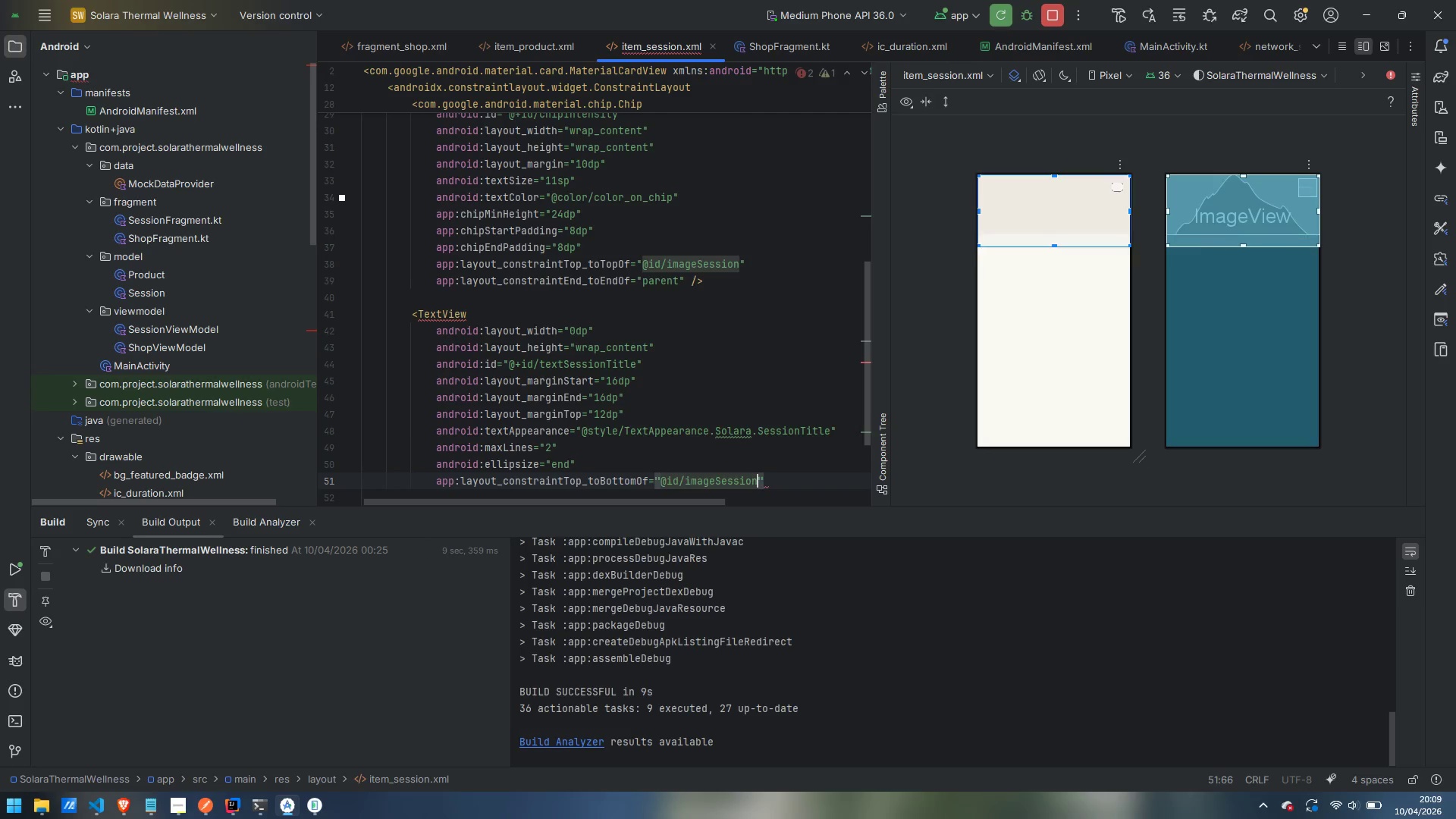 
key(ArrowRight)
 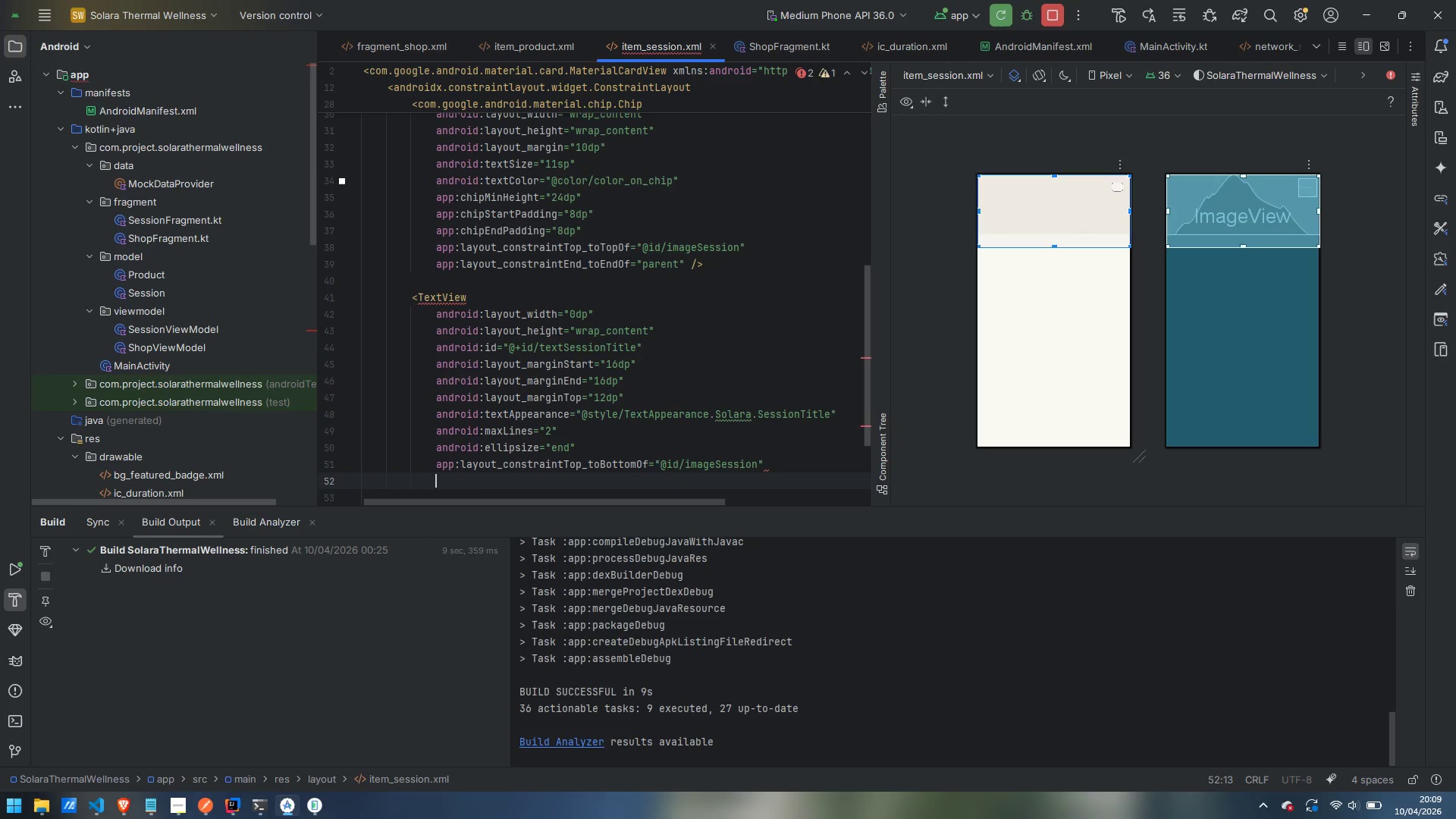 
key(Enter)
 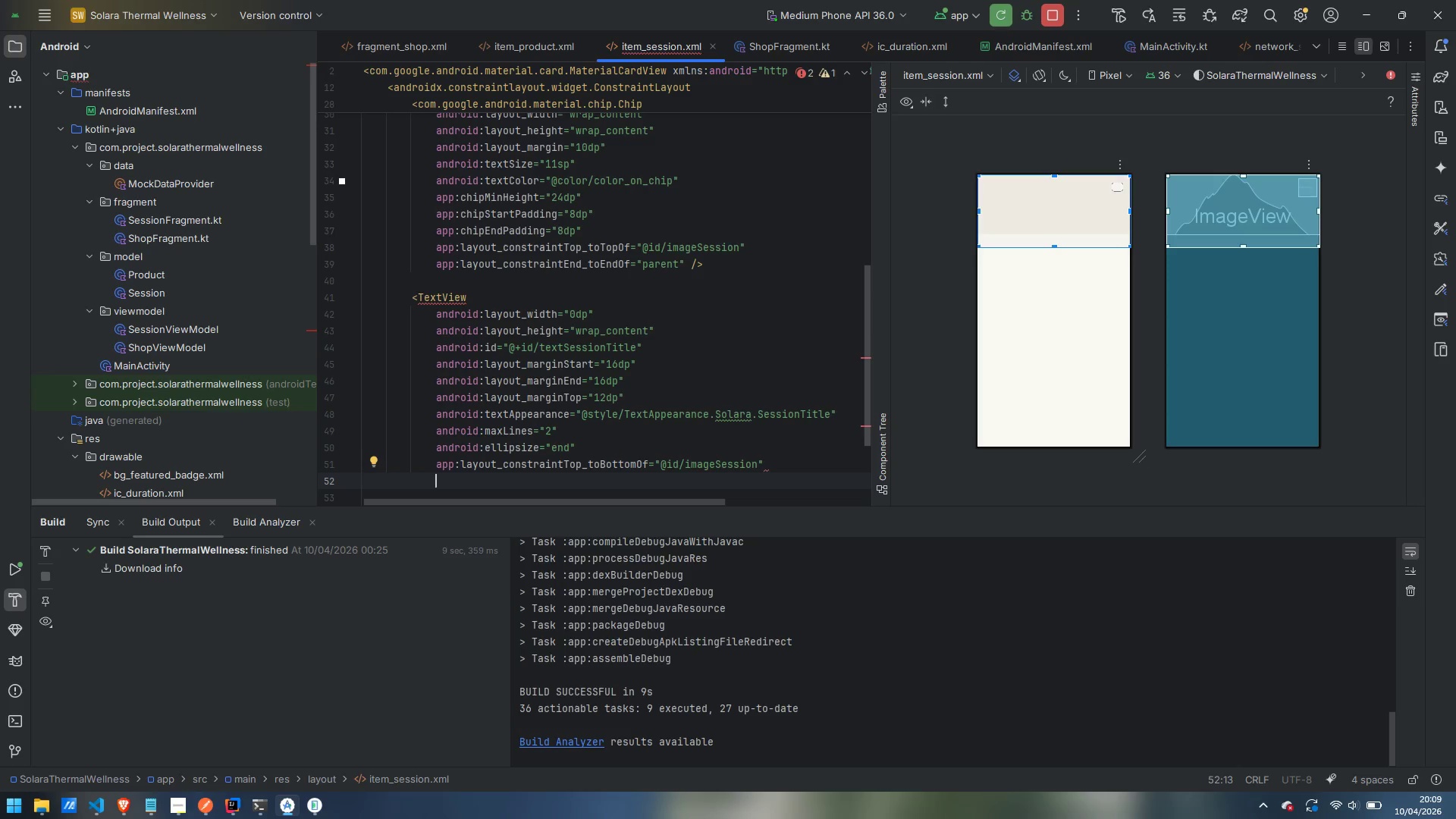 
wait(12.48)
 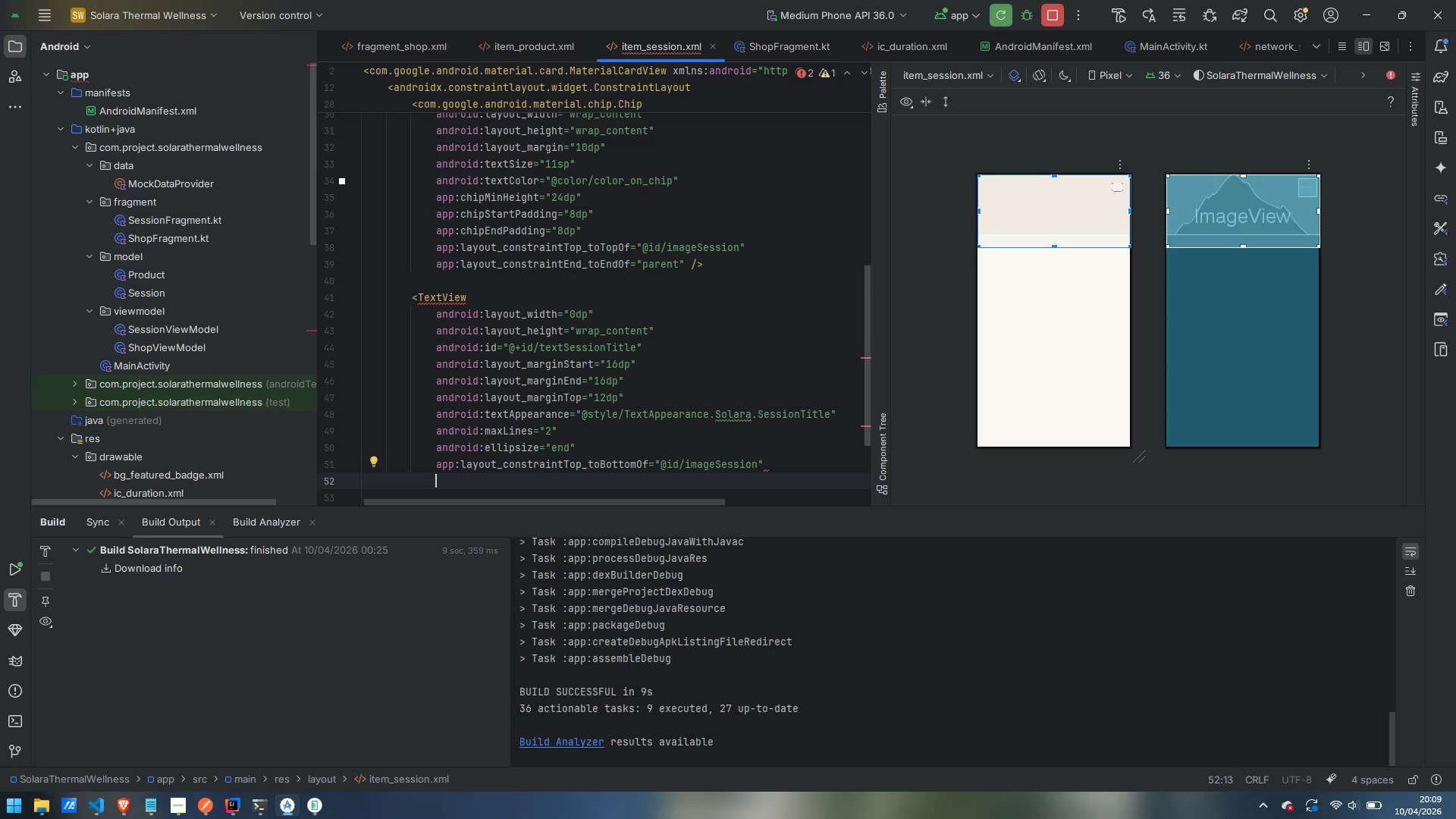 
type(startto)
 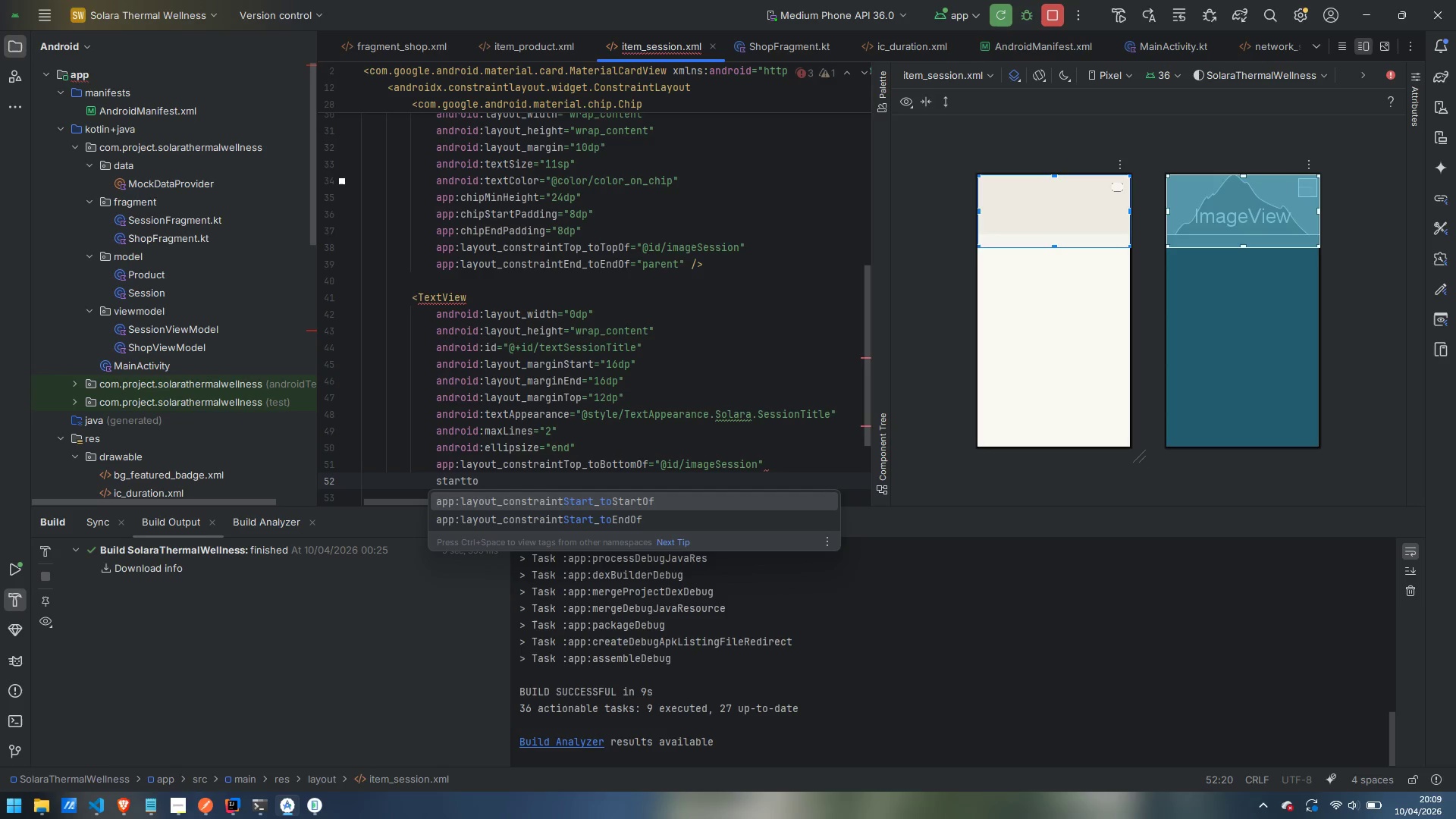 
key(Enter)
 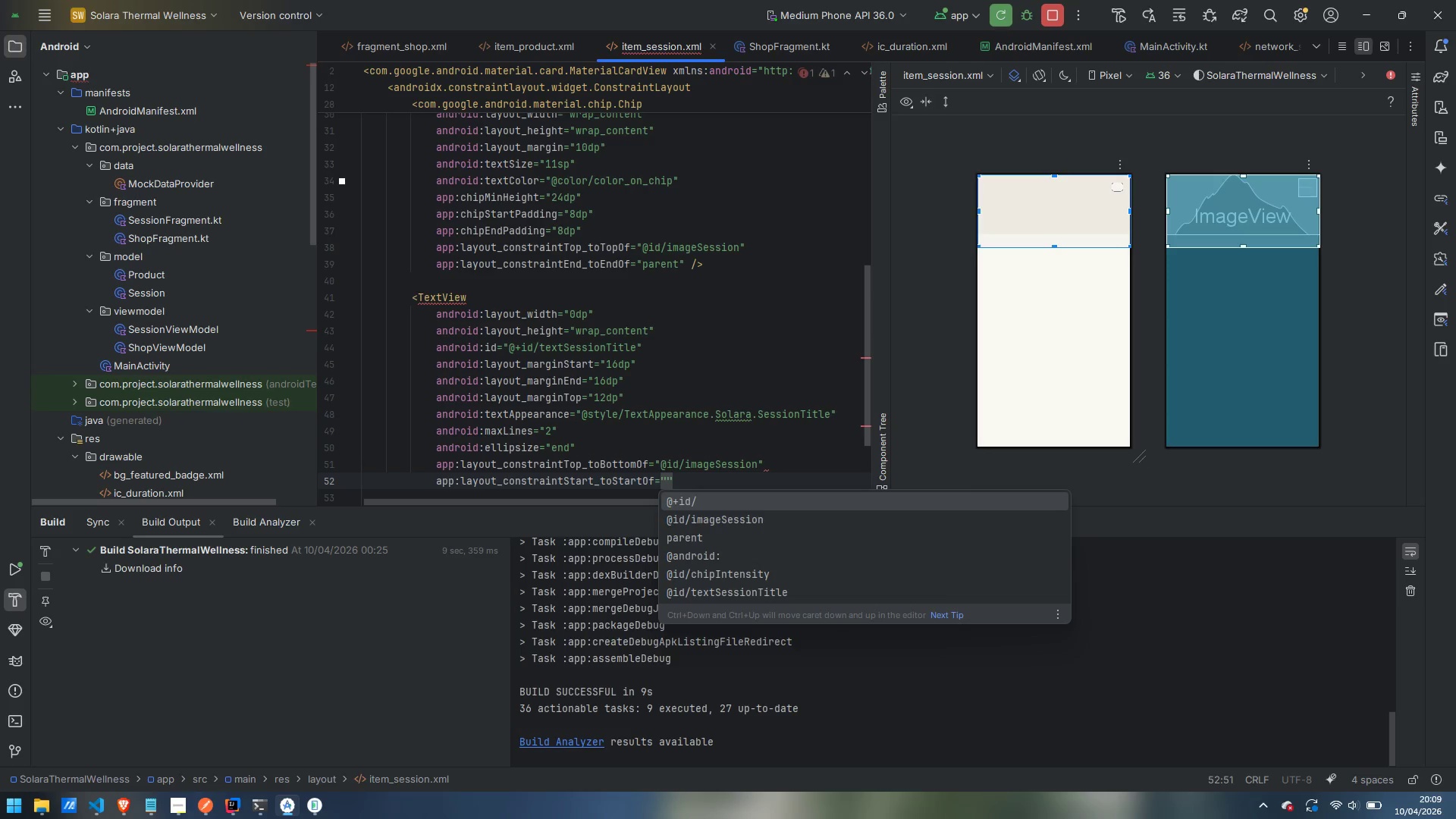 
key(ArrowDown)
 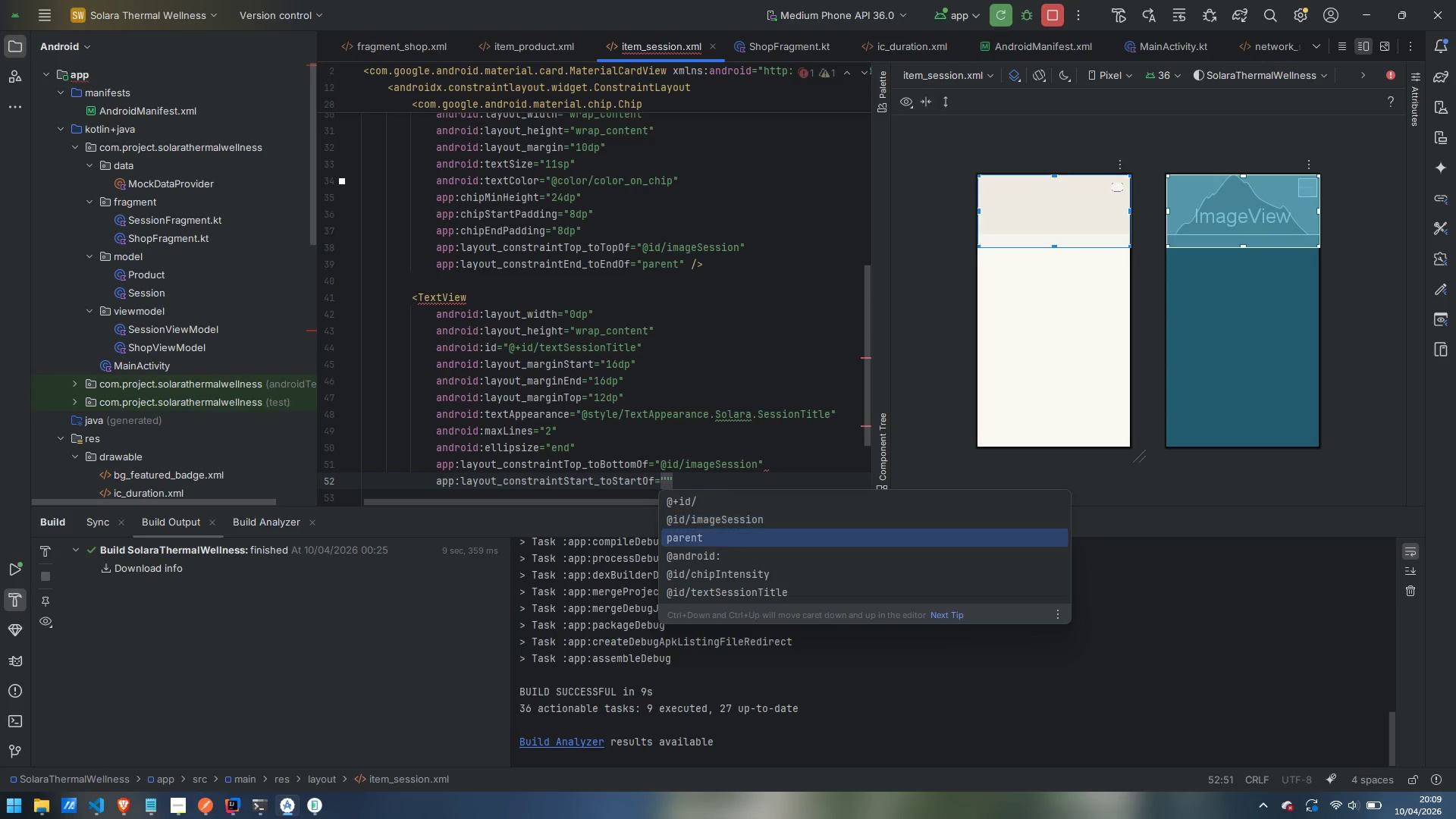 
key(ArrowDown)
 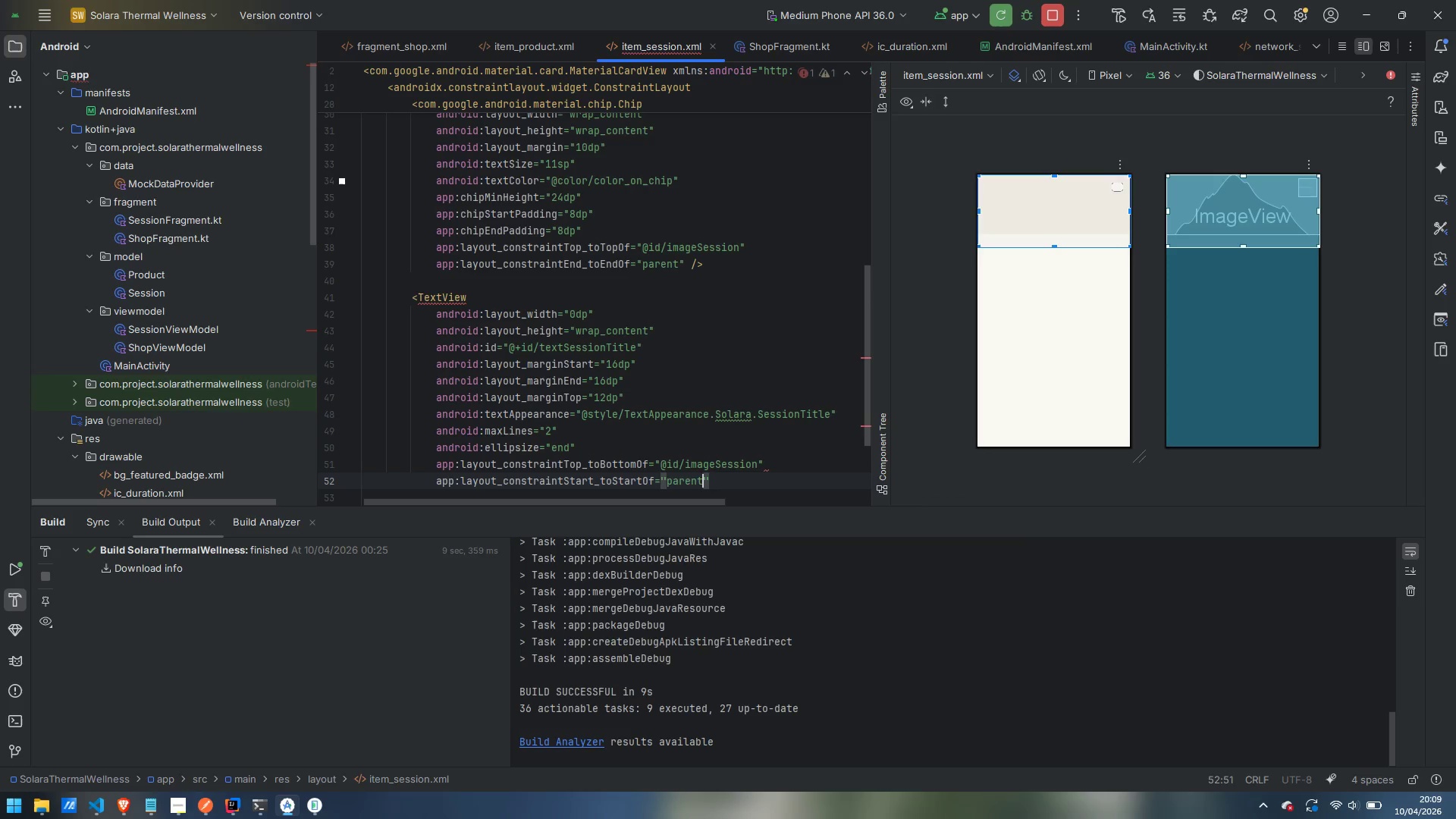 
key(Enter)
 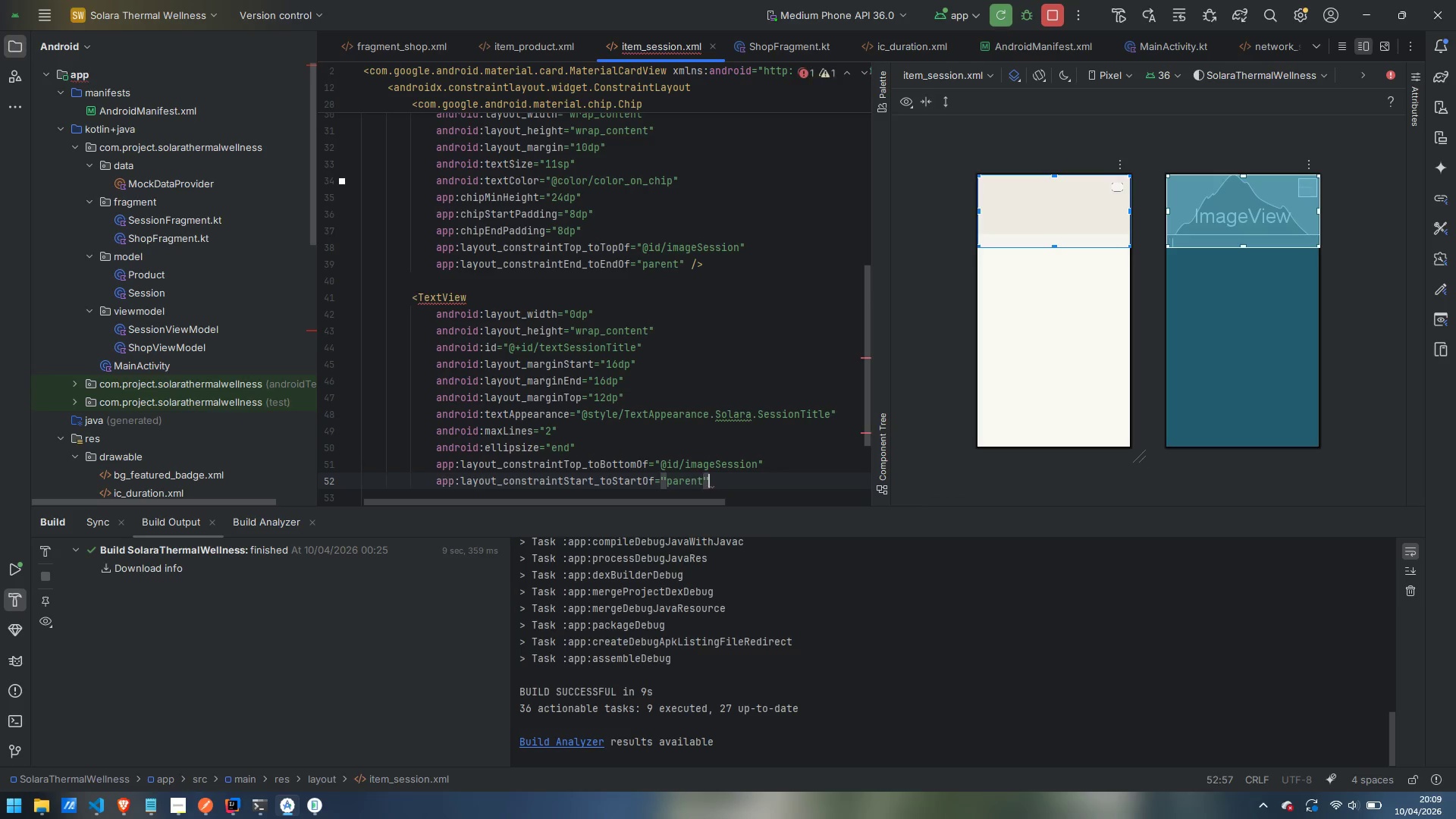 
key(ArrowRight)
 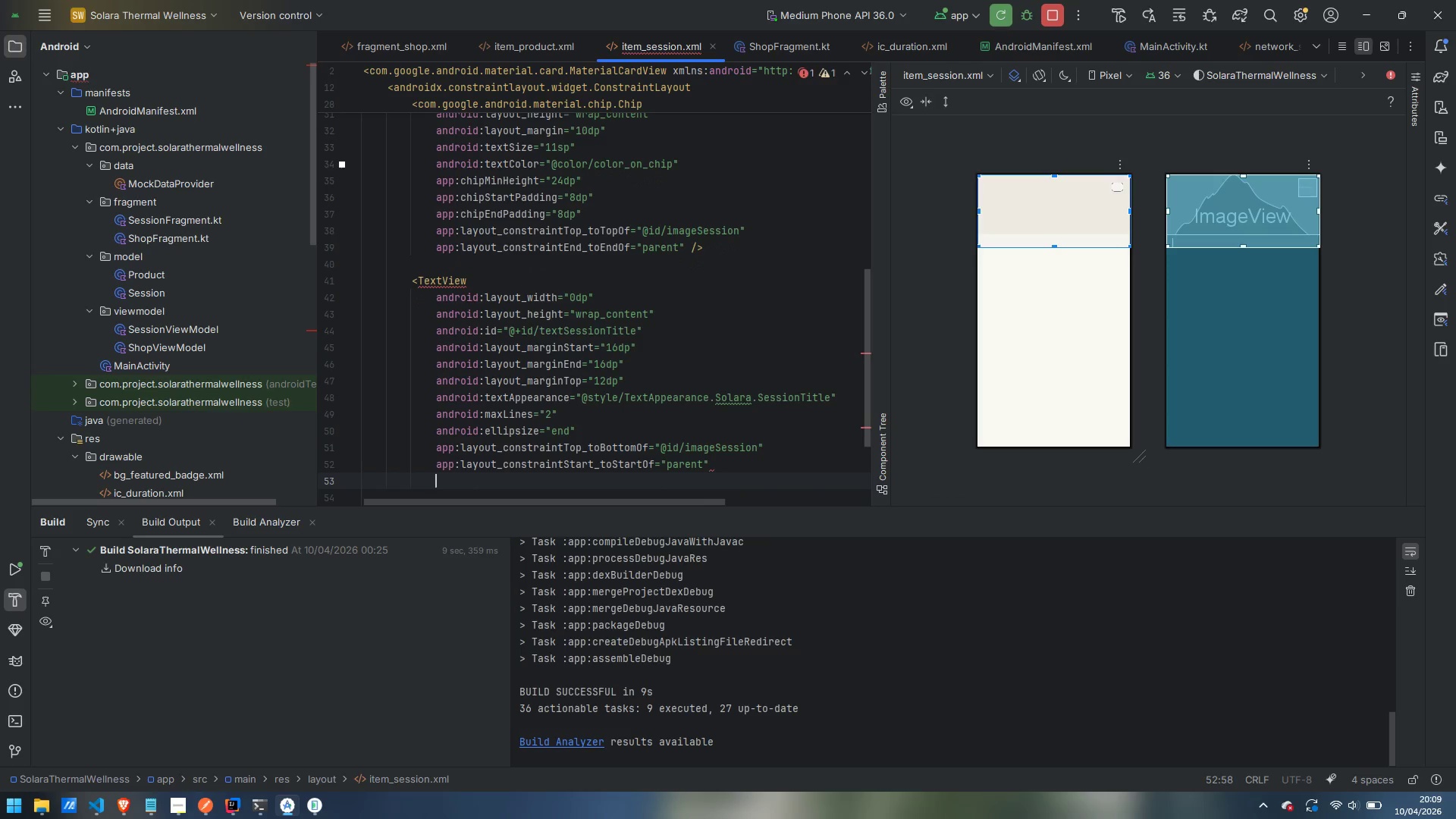 
key(Enter)
 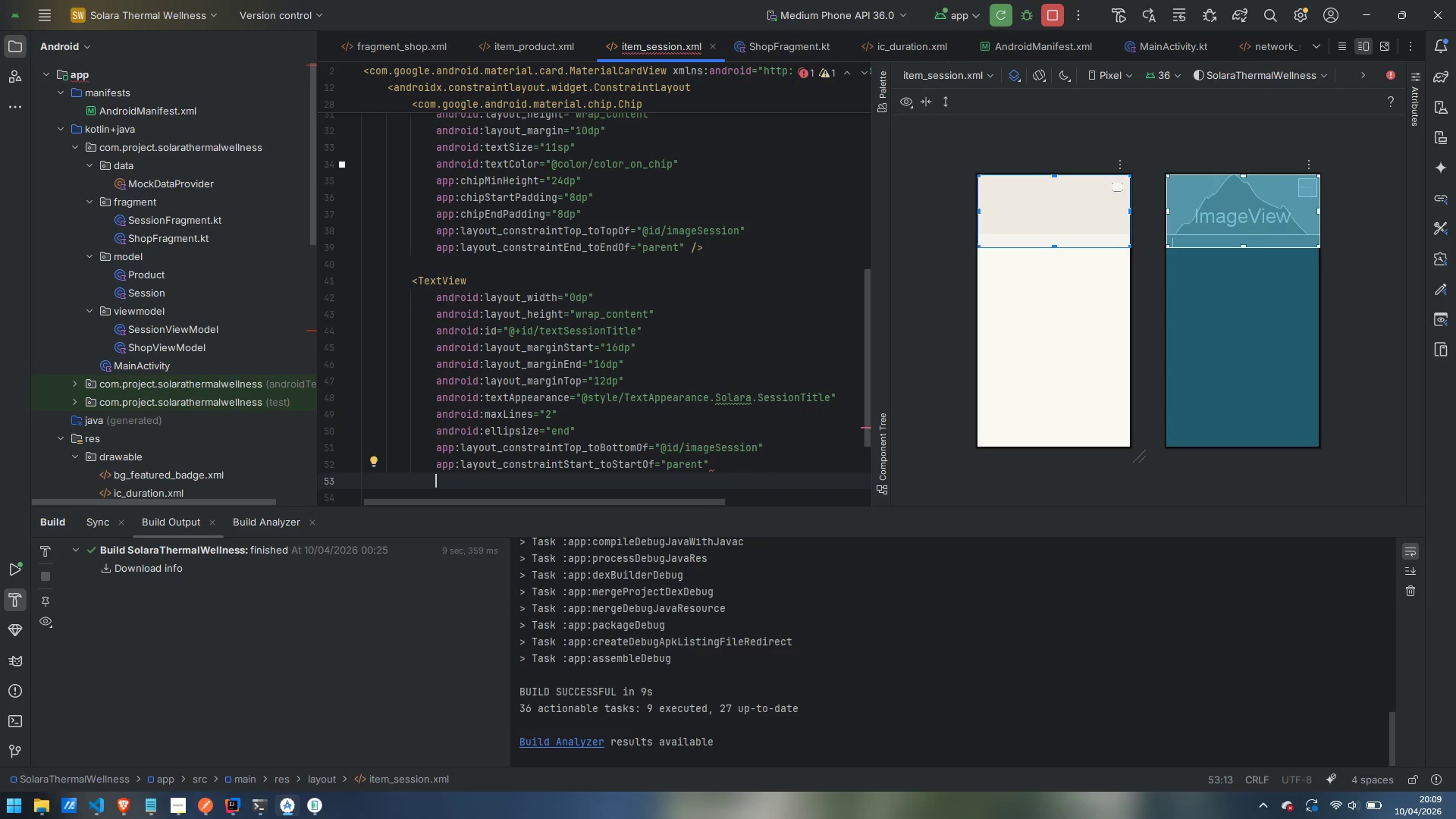 
type(endtoend)
 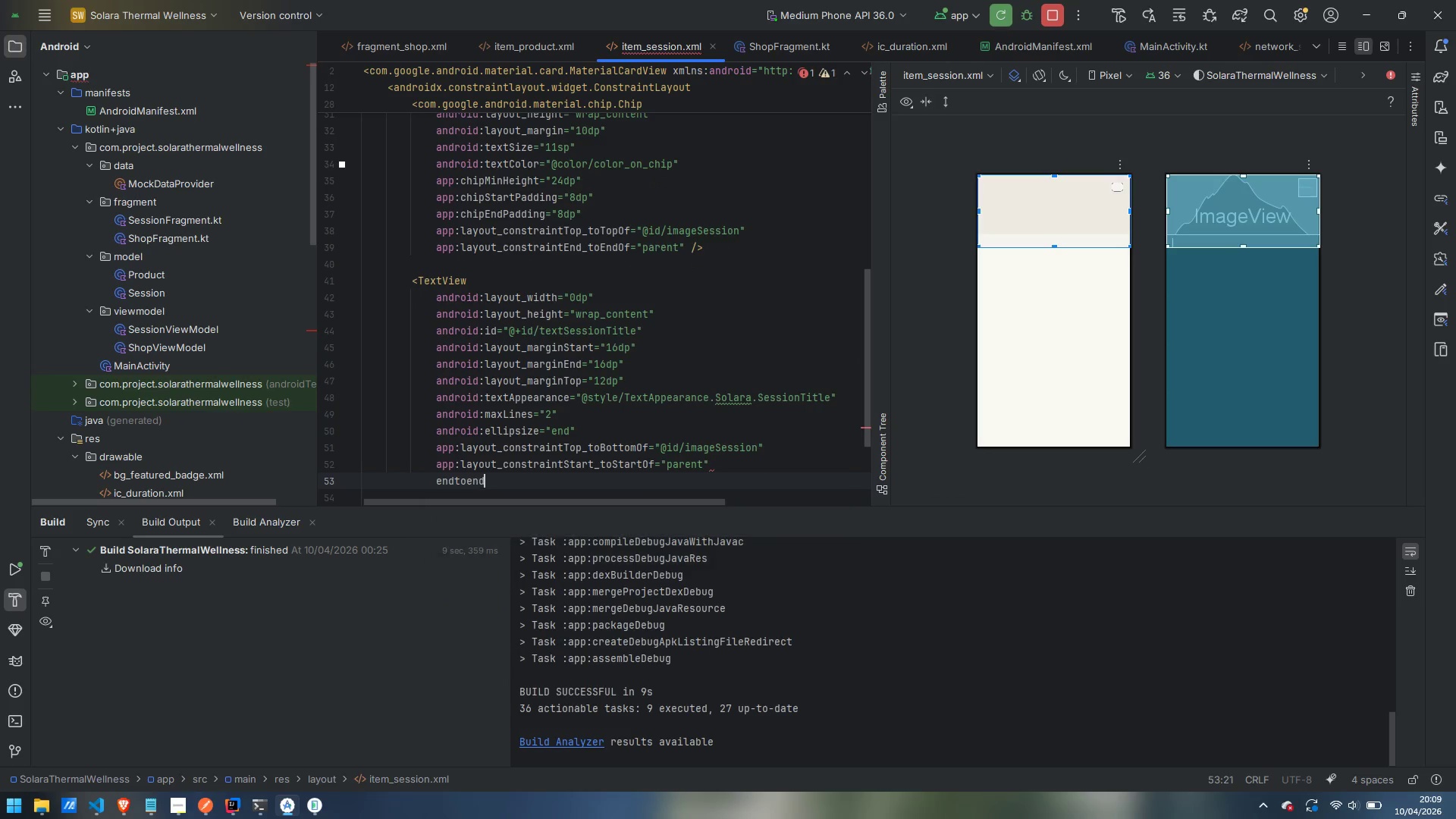 
key(Enter)
 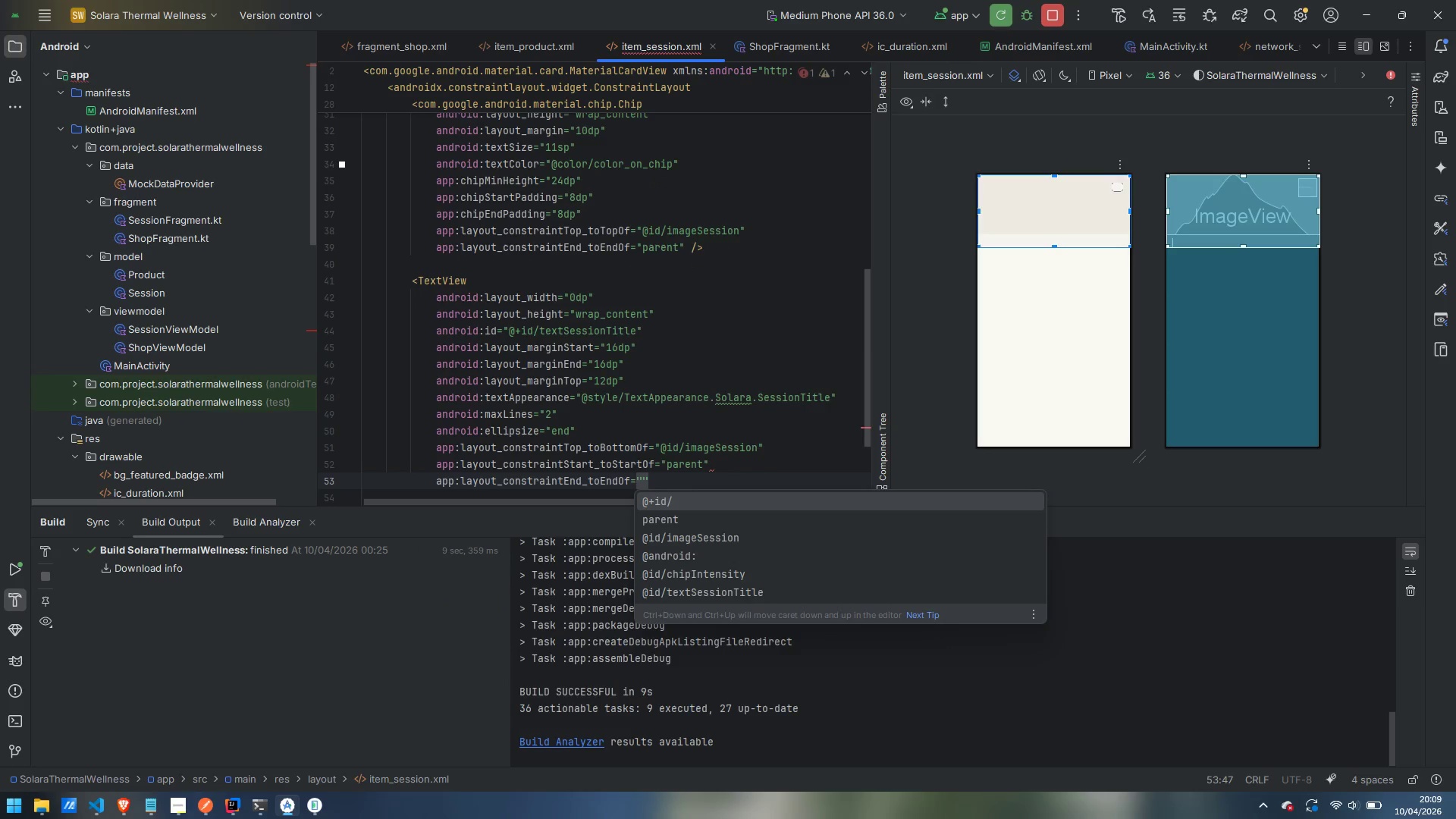 
type(parent)
 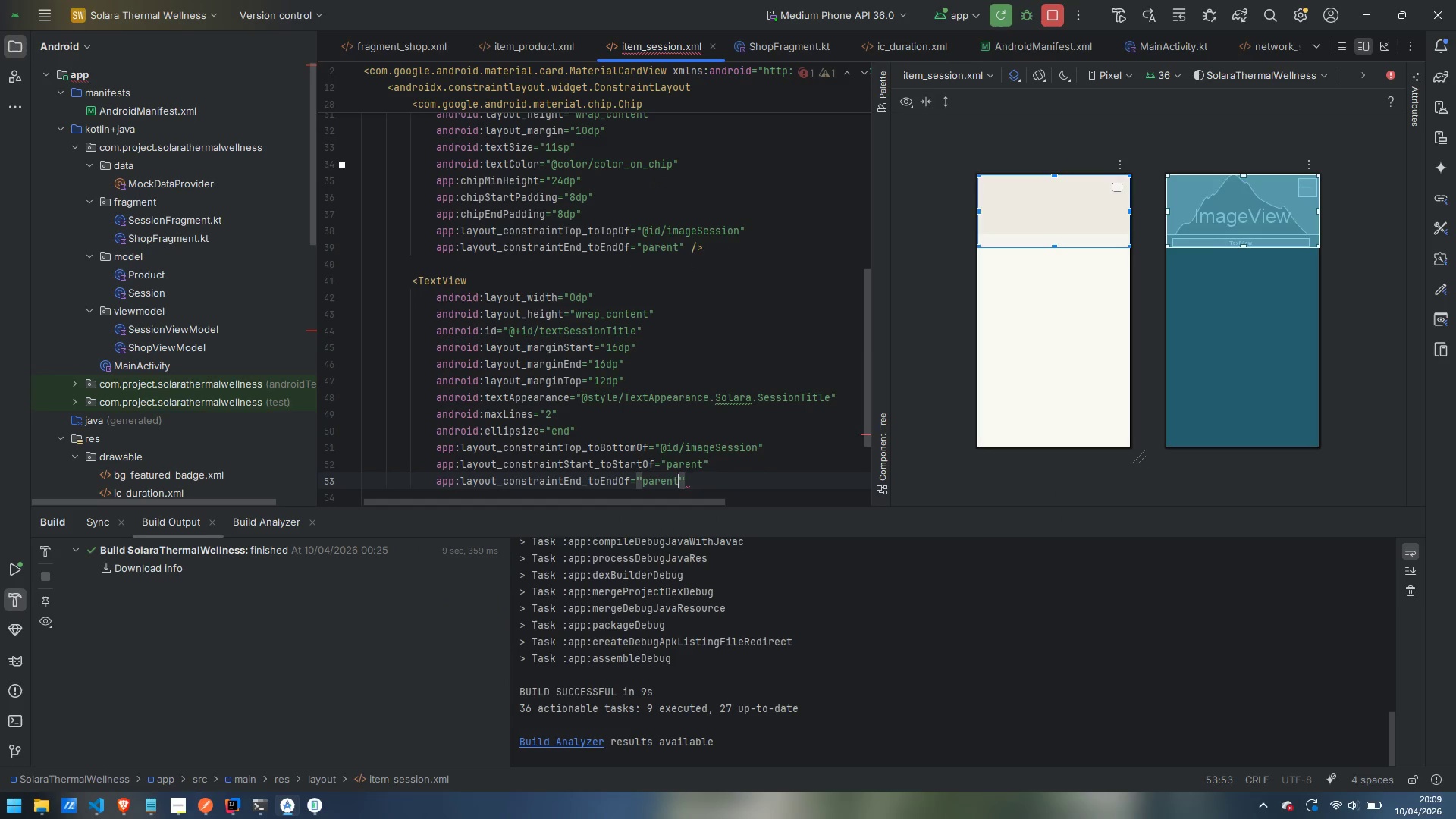 
key(ArrowRight)
 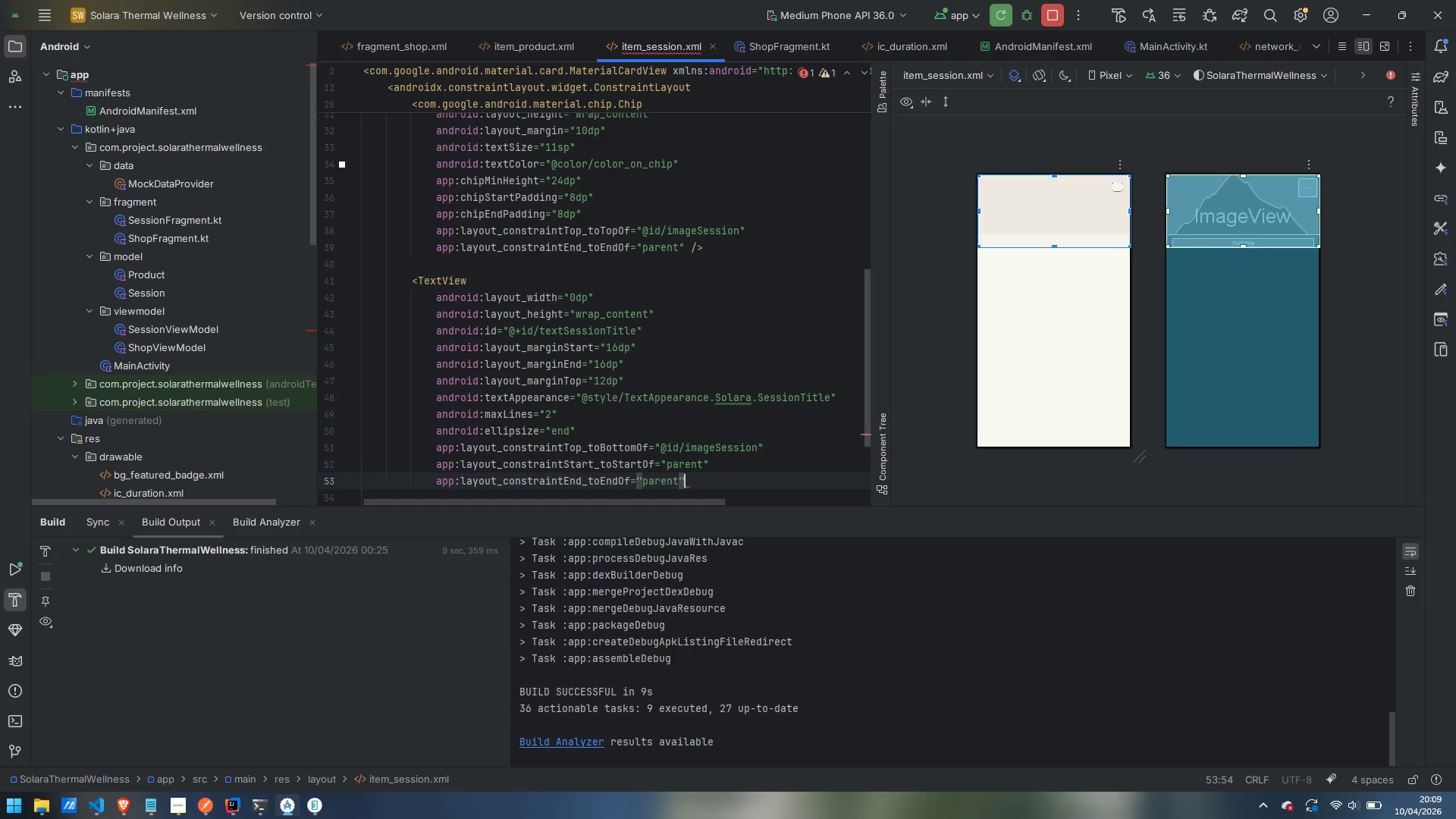 
key(Space)
 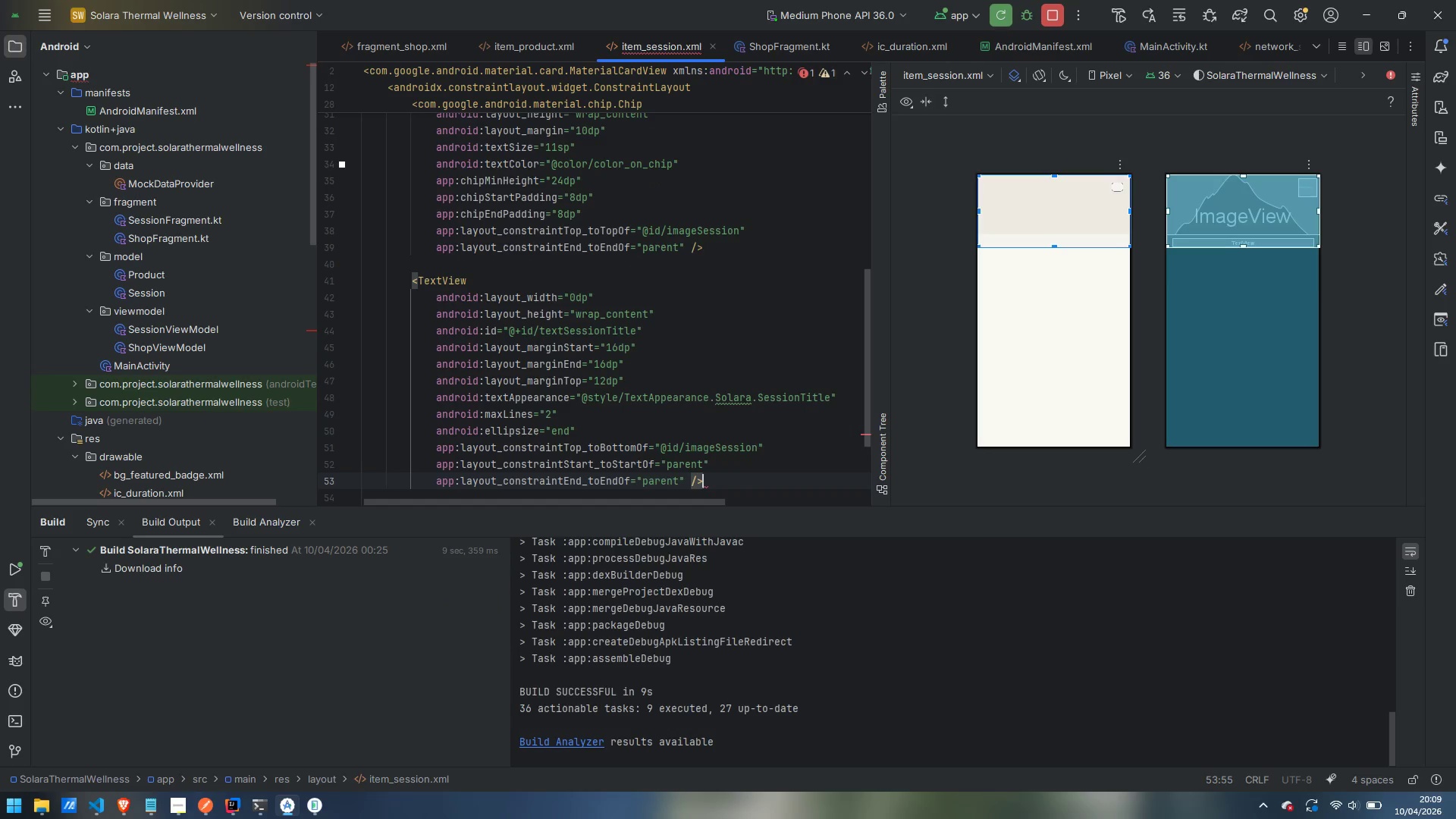 
key(Slash)
 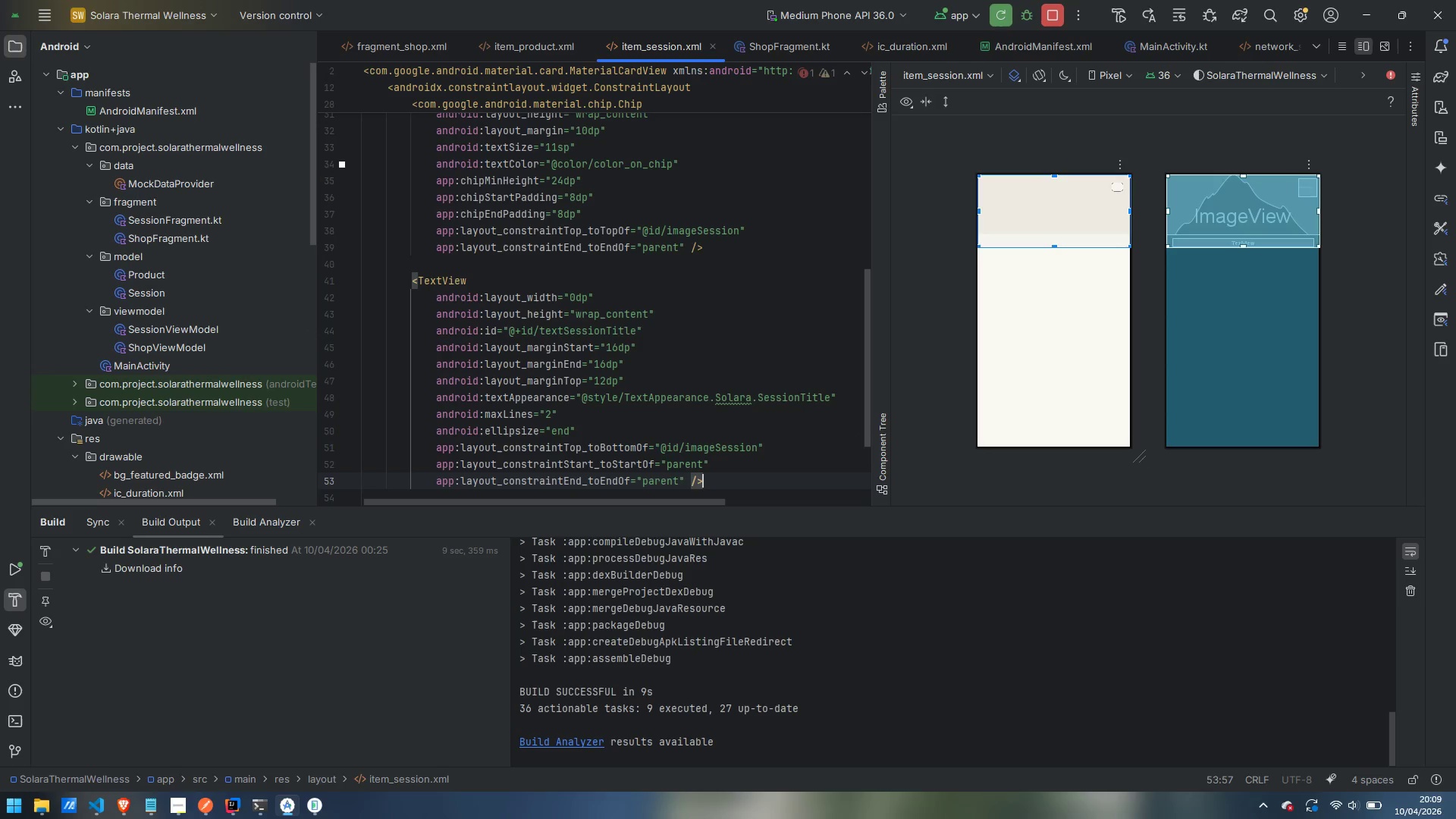 
key(Enter)
 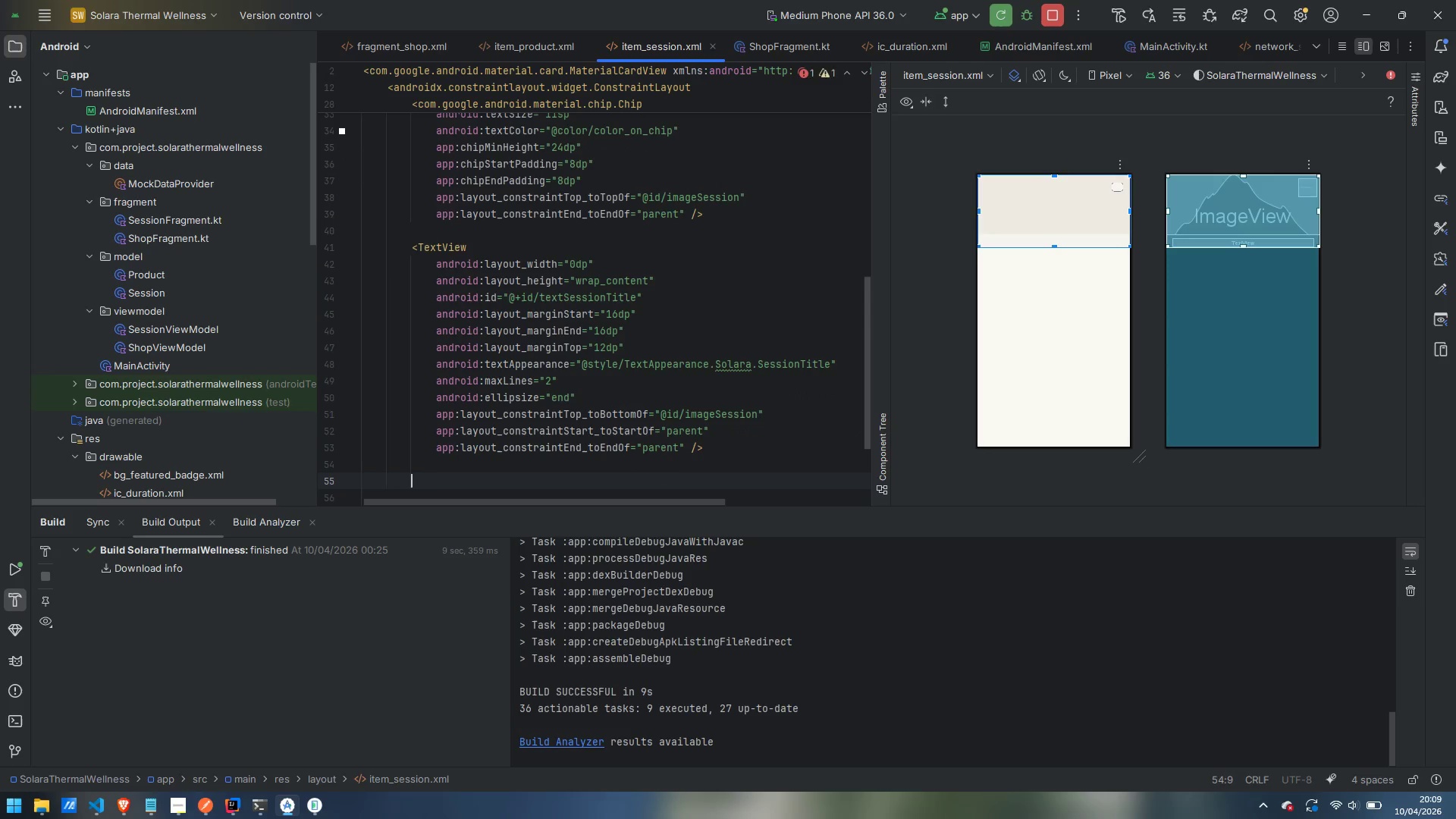 
key(Enter)
 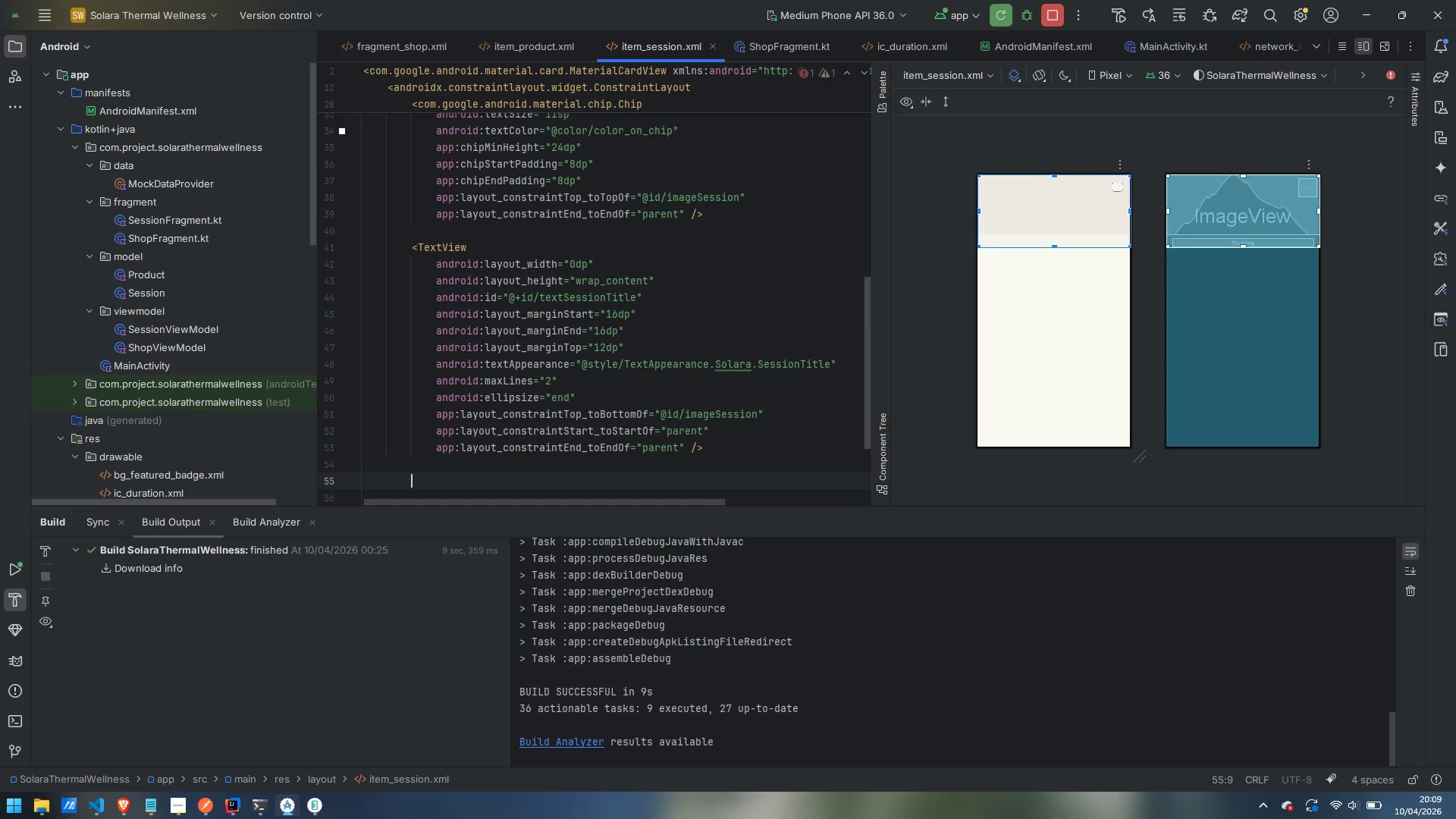 
type(<Text)
 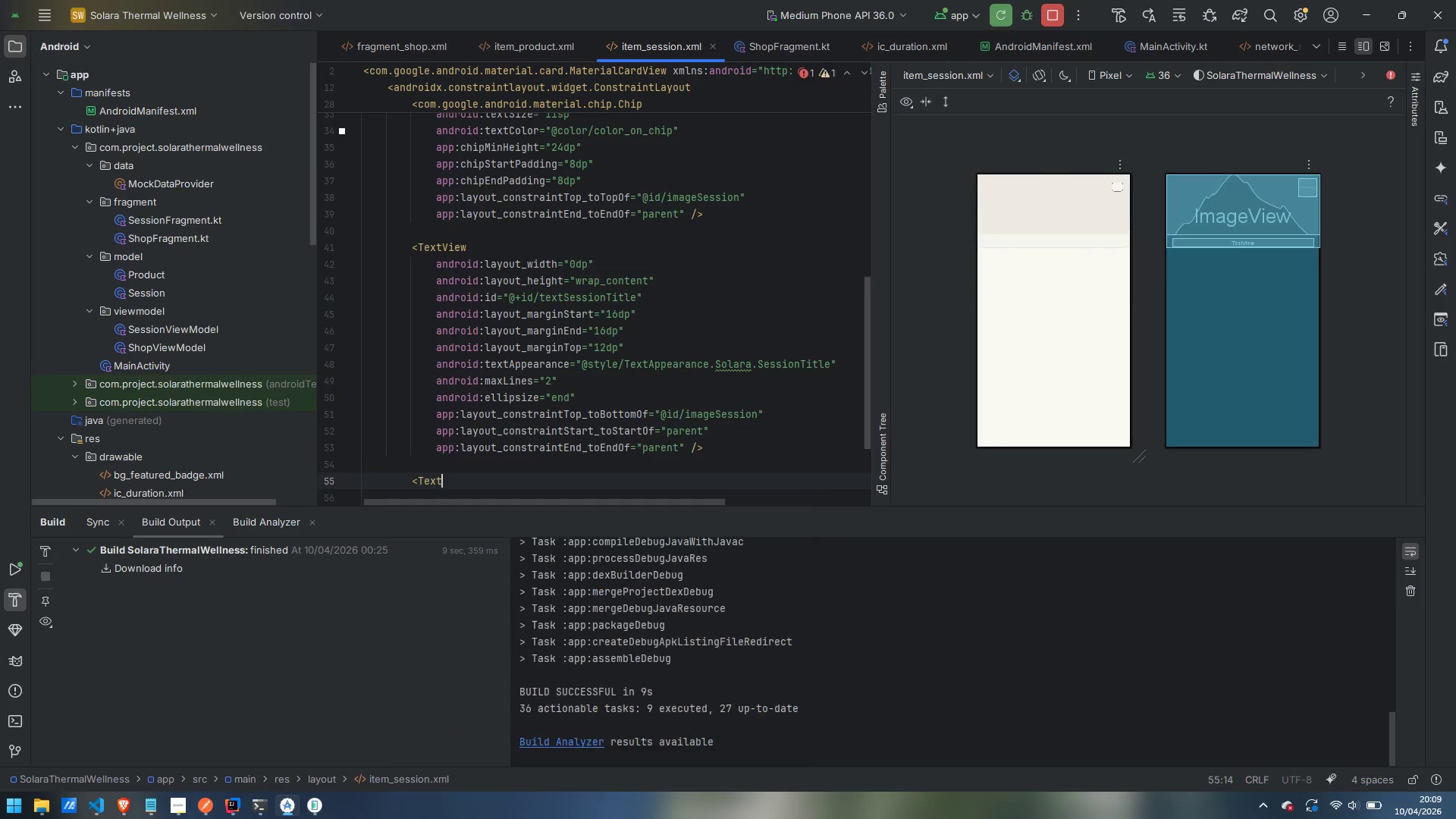 
key(Enter)
 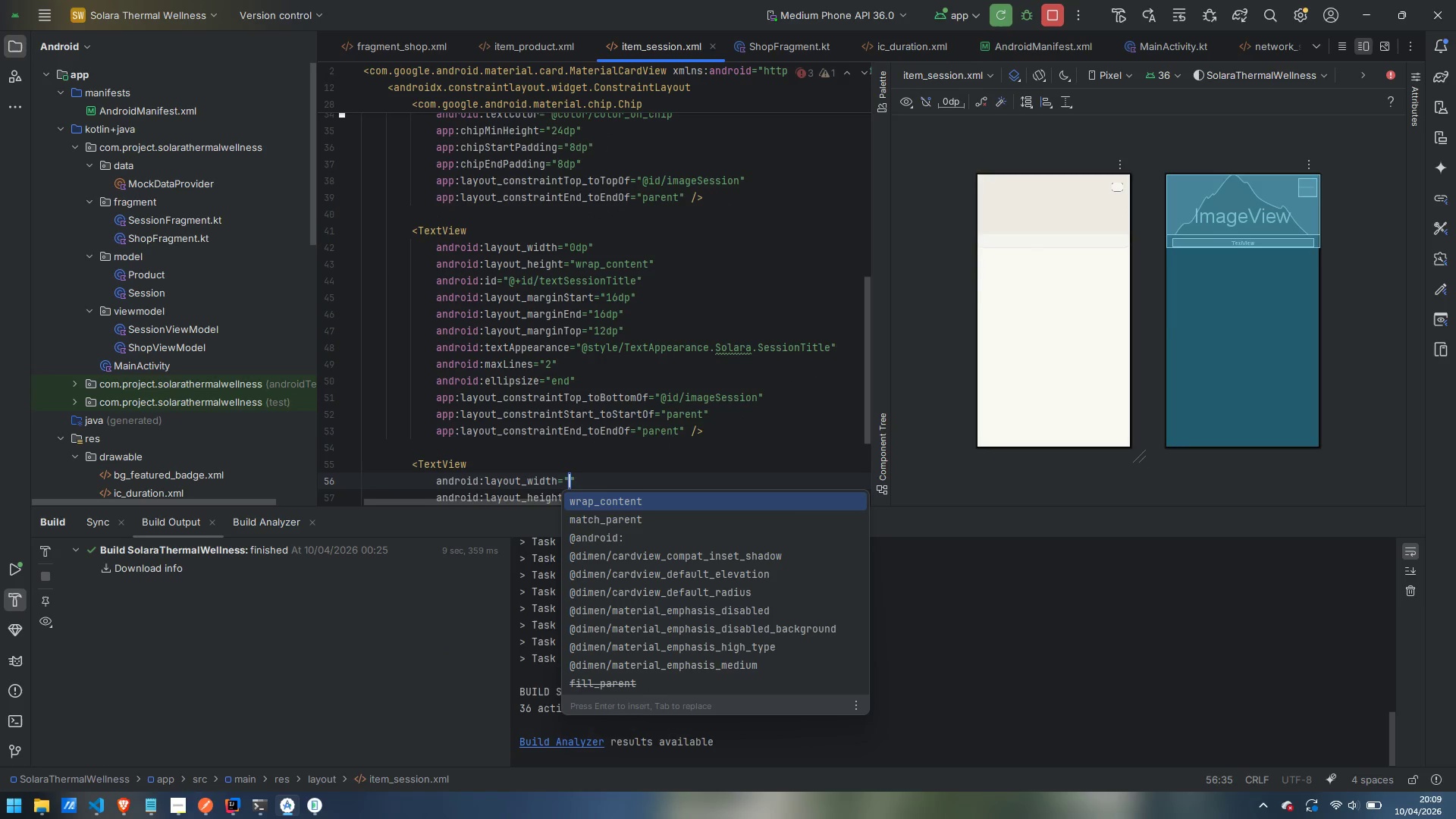 
type(0dp)
 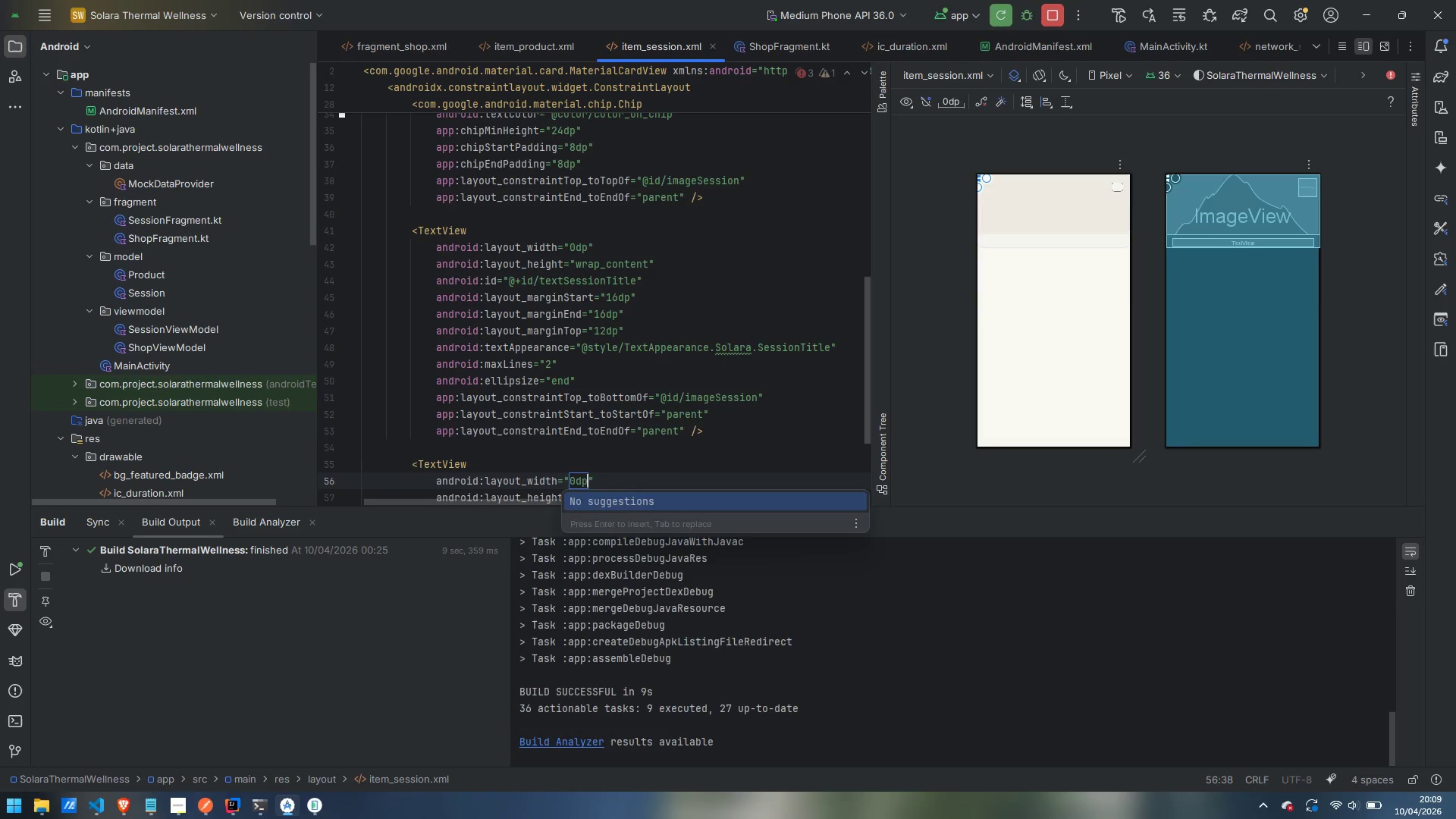 
key(ArrowRight)
 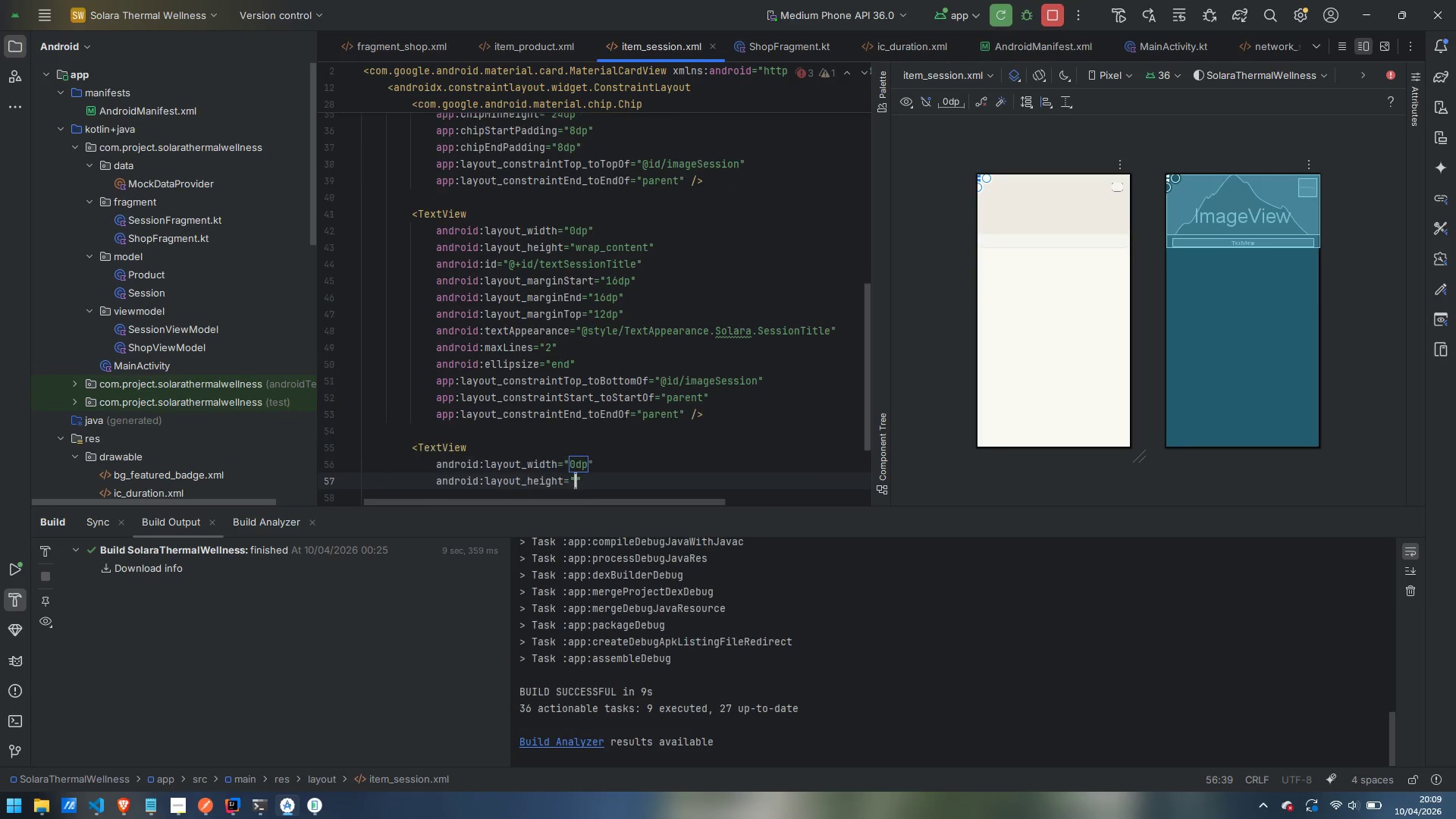 
key(ArrowDown)
 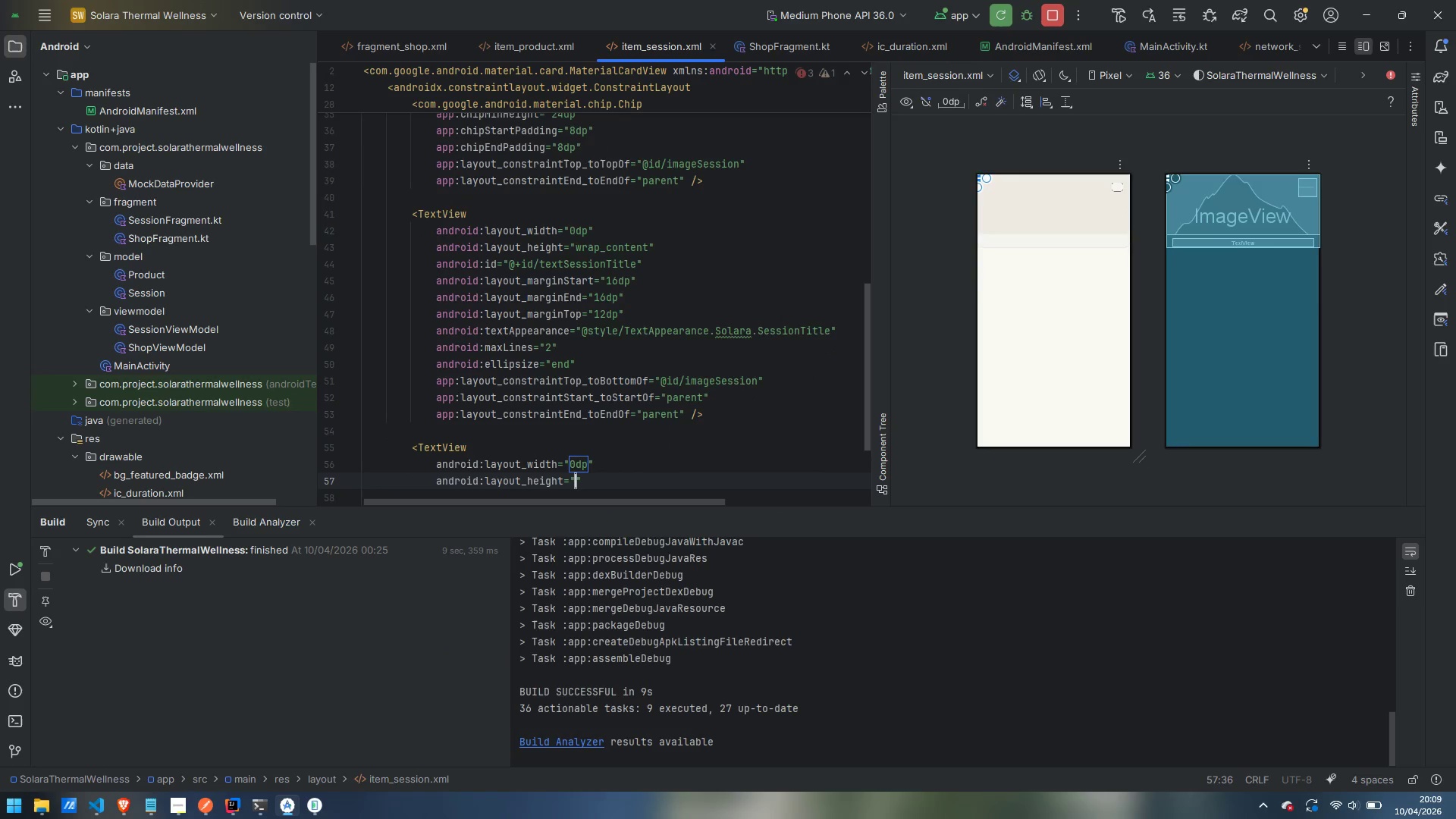 
key(ArrowLeft)
 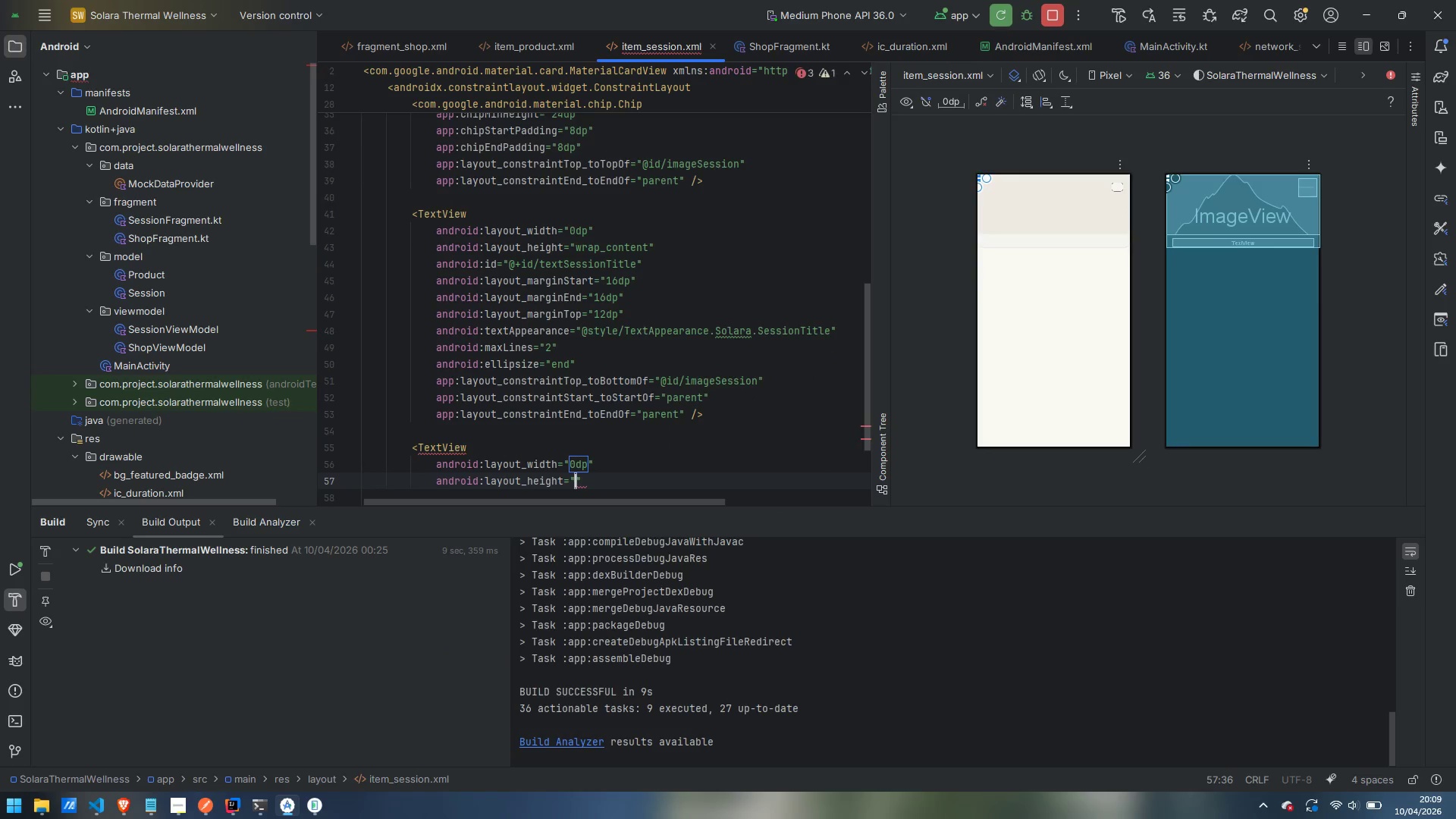 
type(wr)
 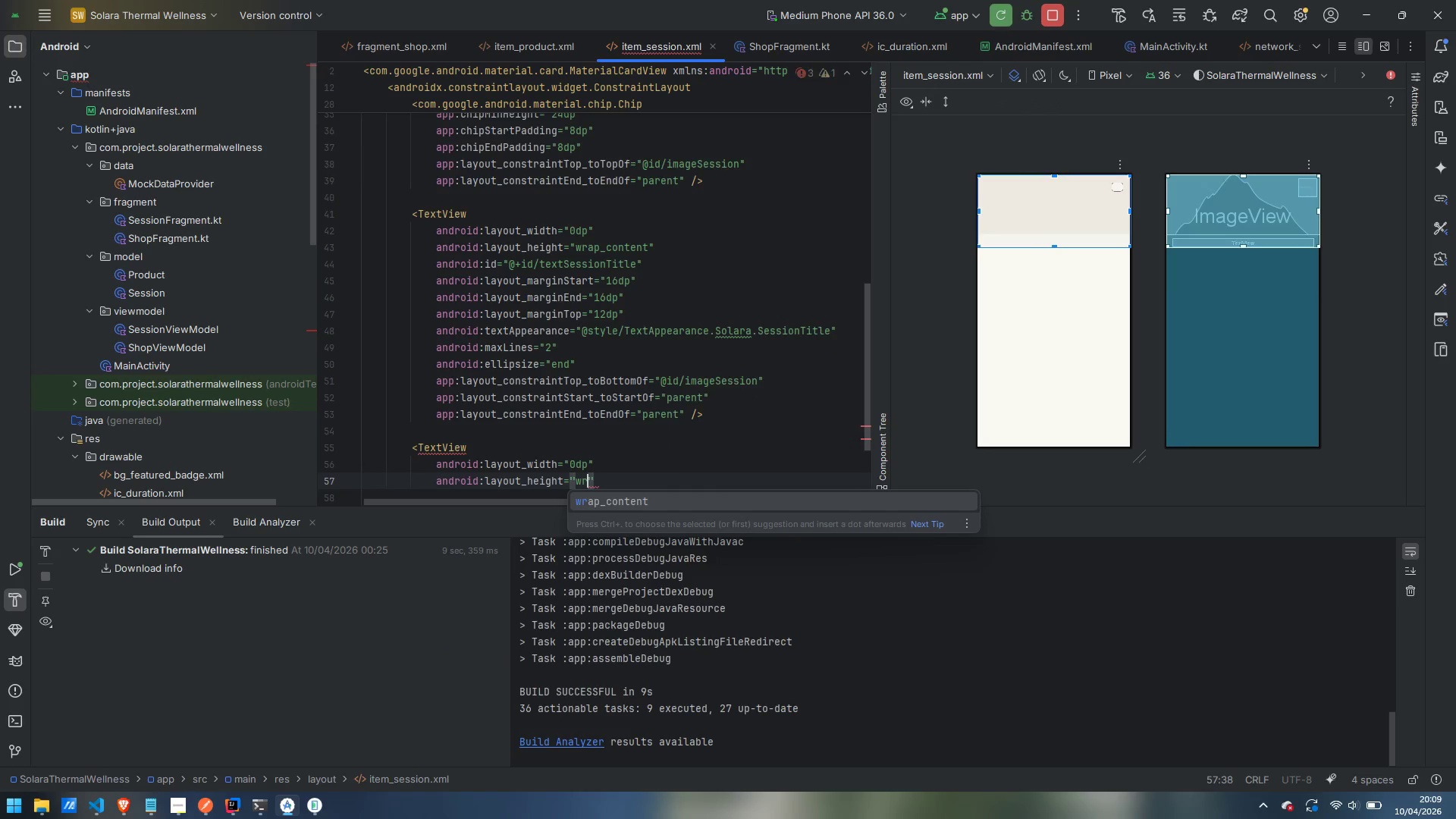 
key(Enter)
 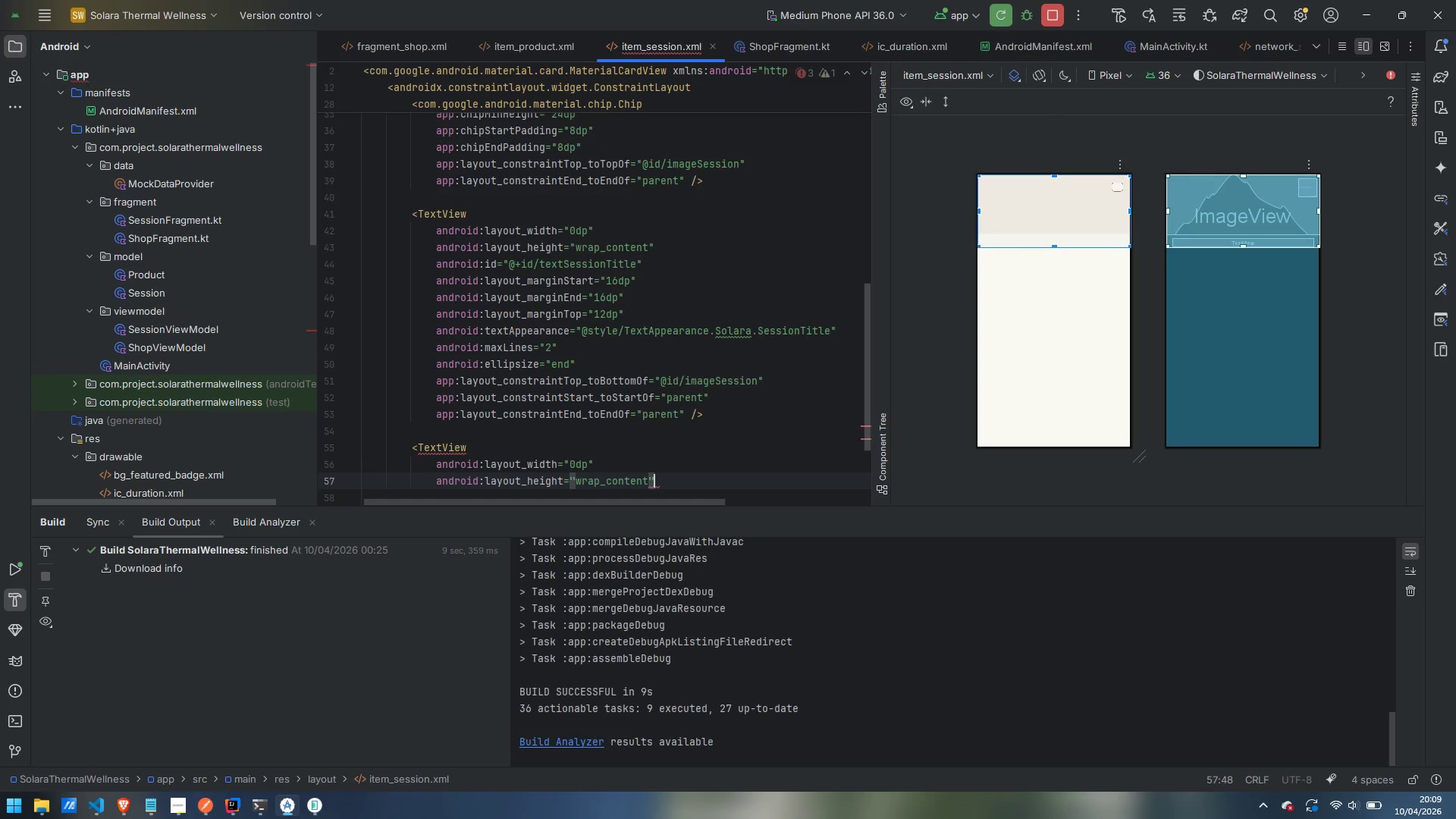 
key(ArrowRight)
 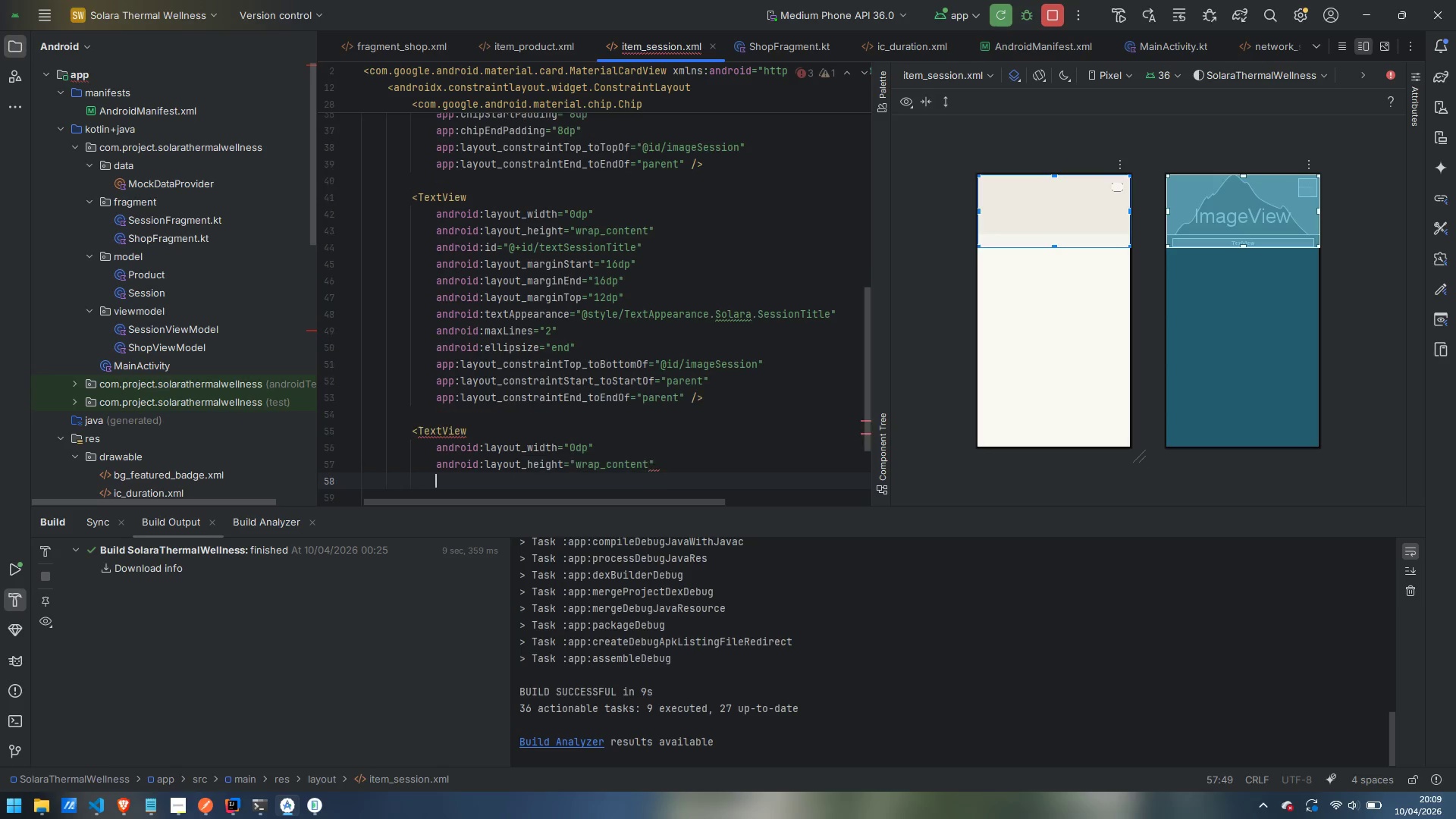 
key(Enter)
 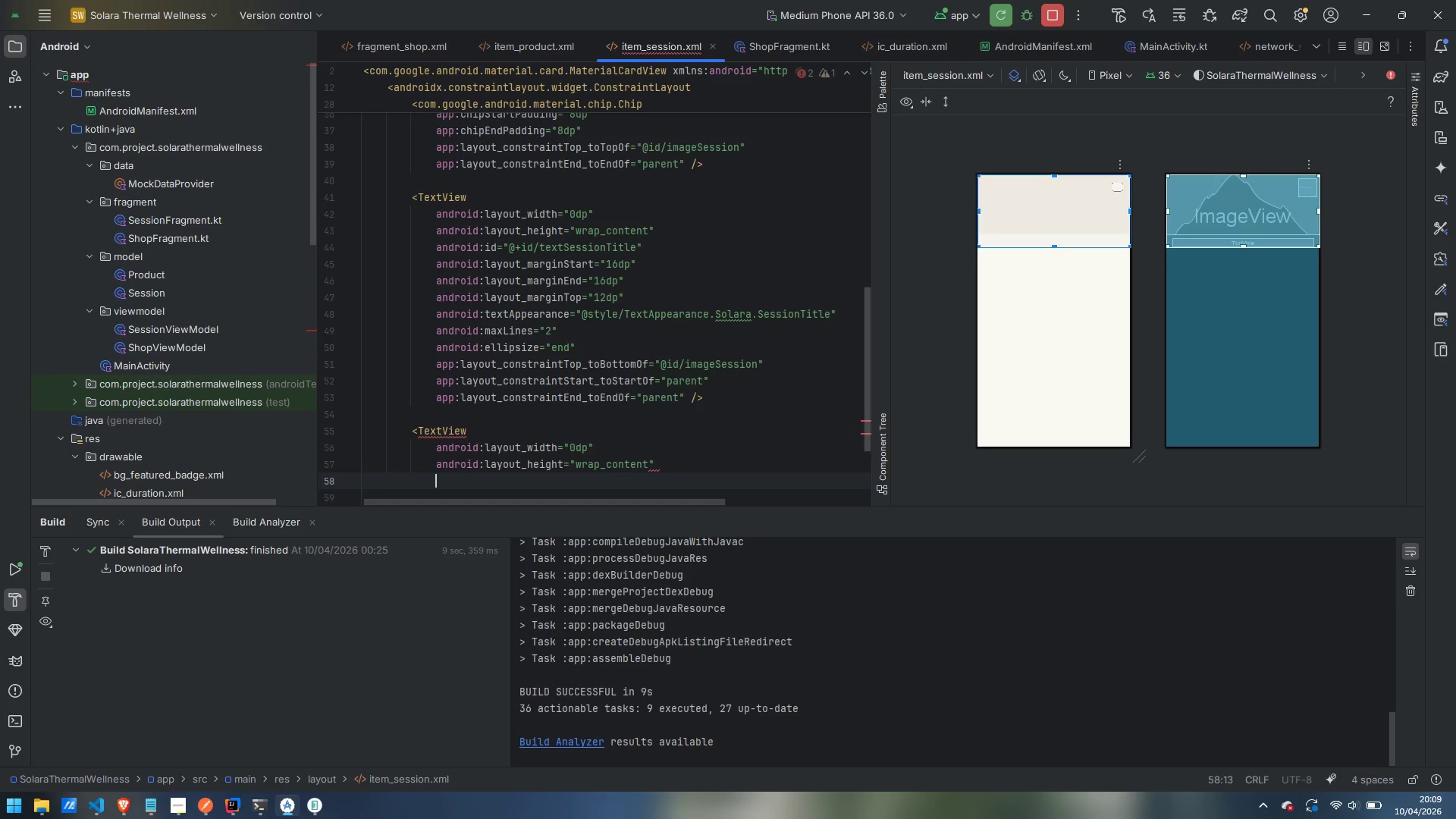 
type(id)
 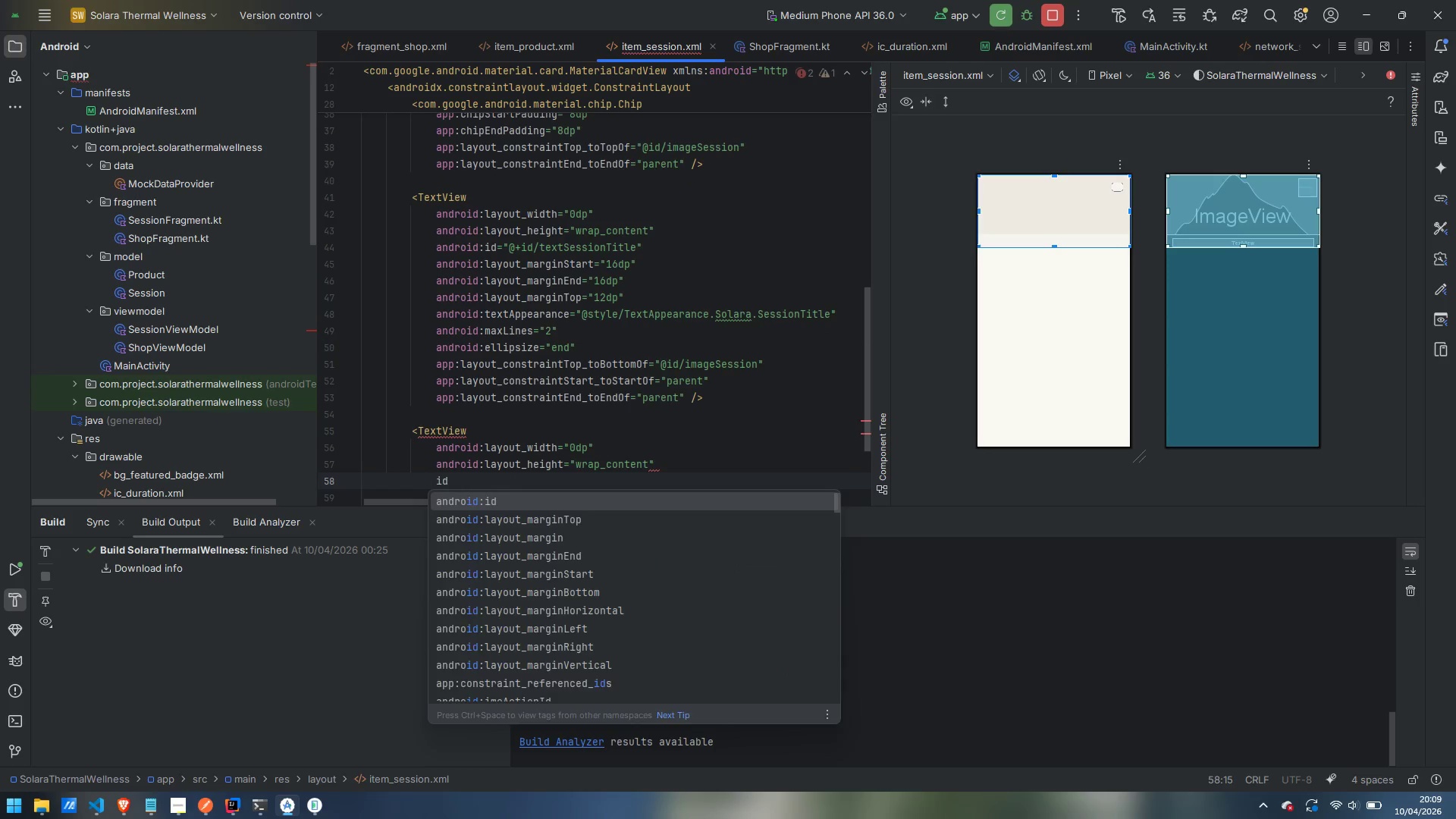 
key(Enter)
 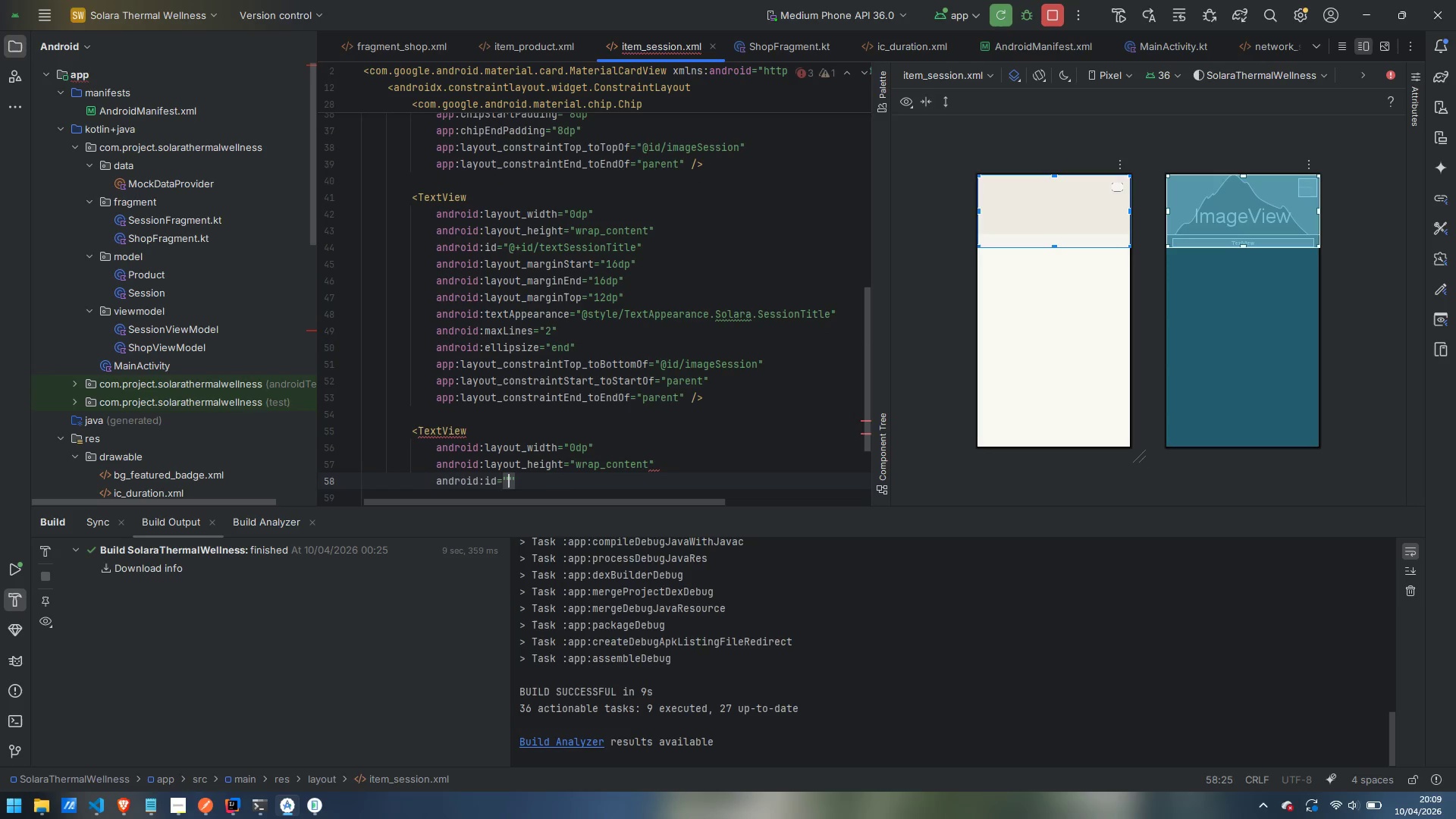 
key(Enter)
 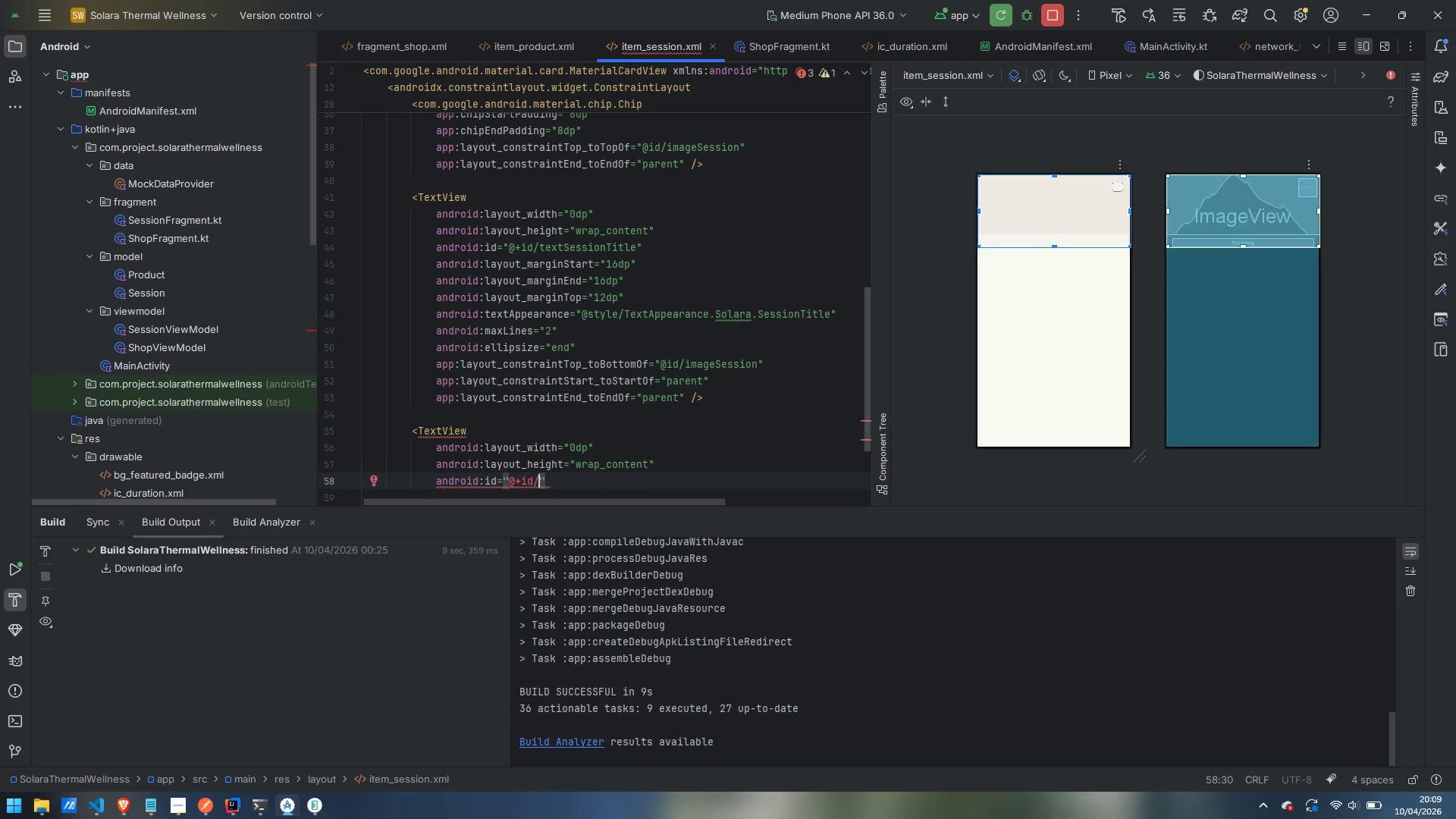 
type(textInstructor)
 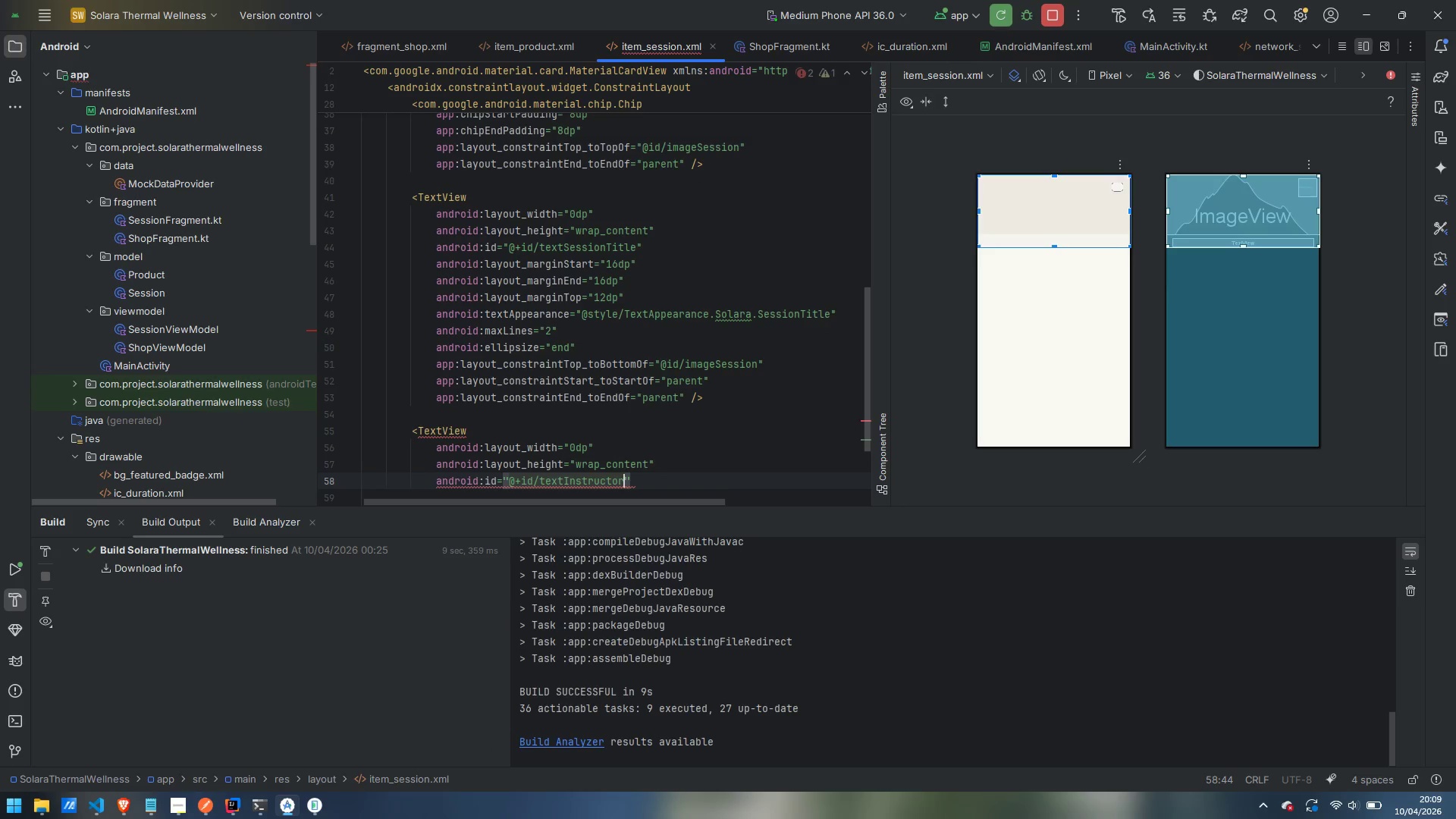 
key(ArrowRight)
 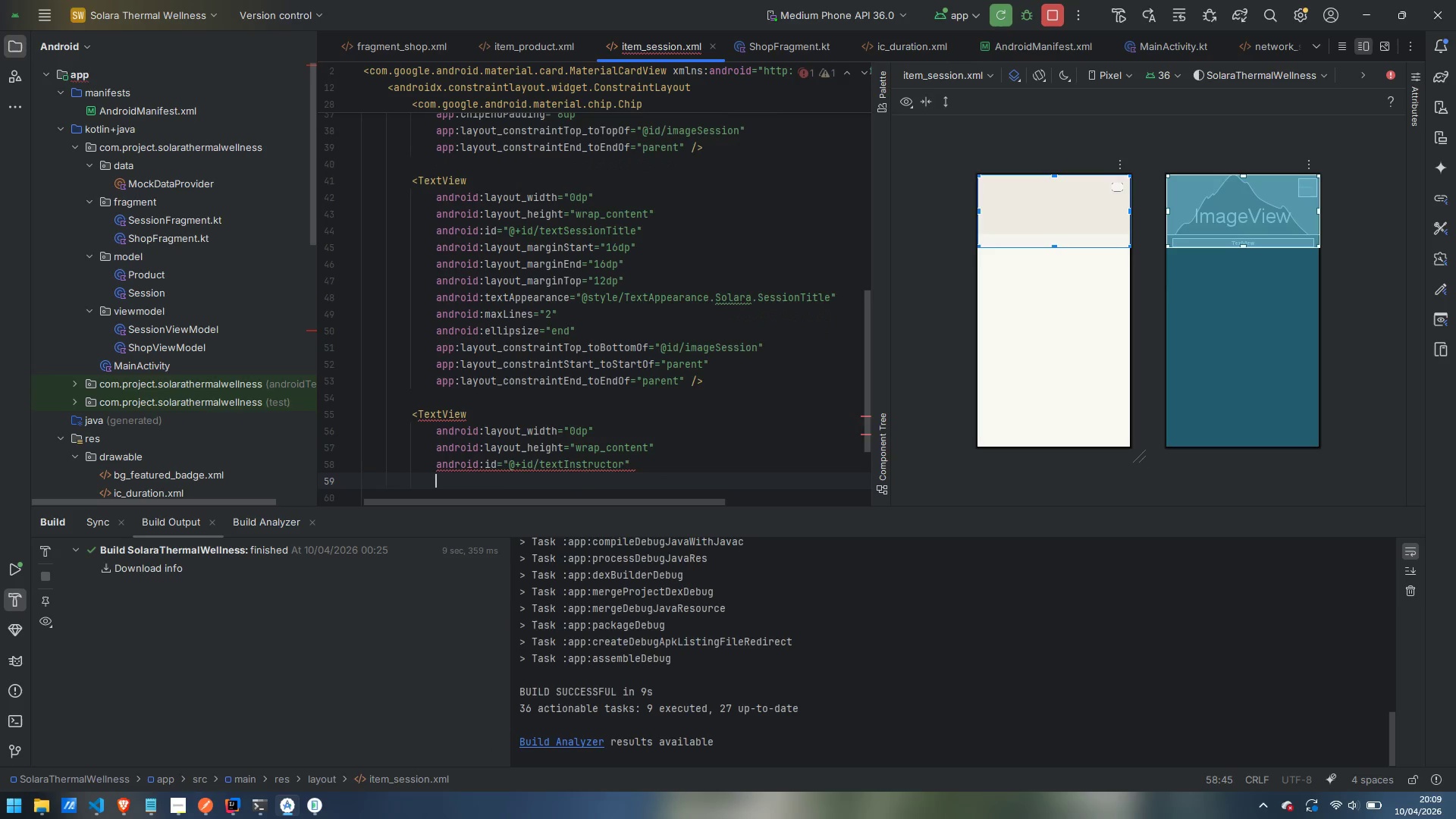 
key(Enter)
 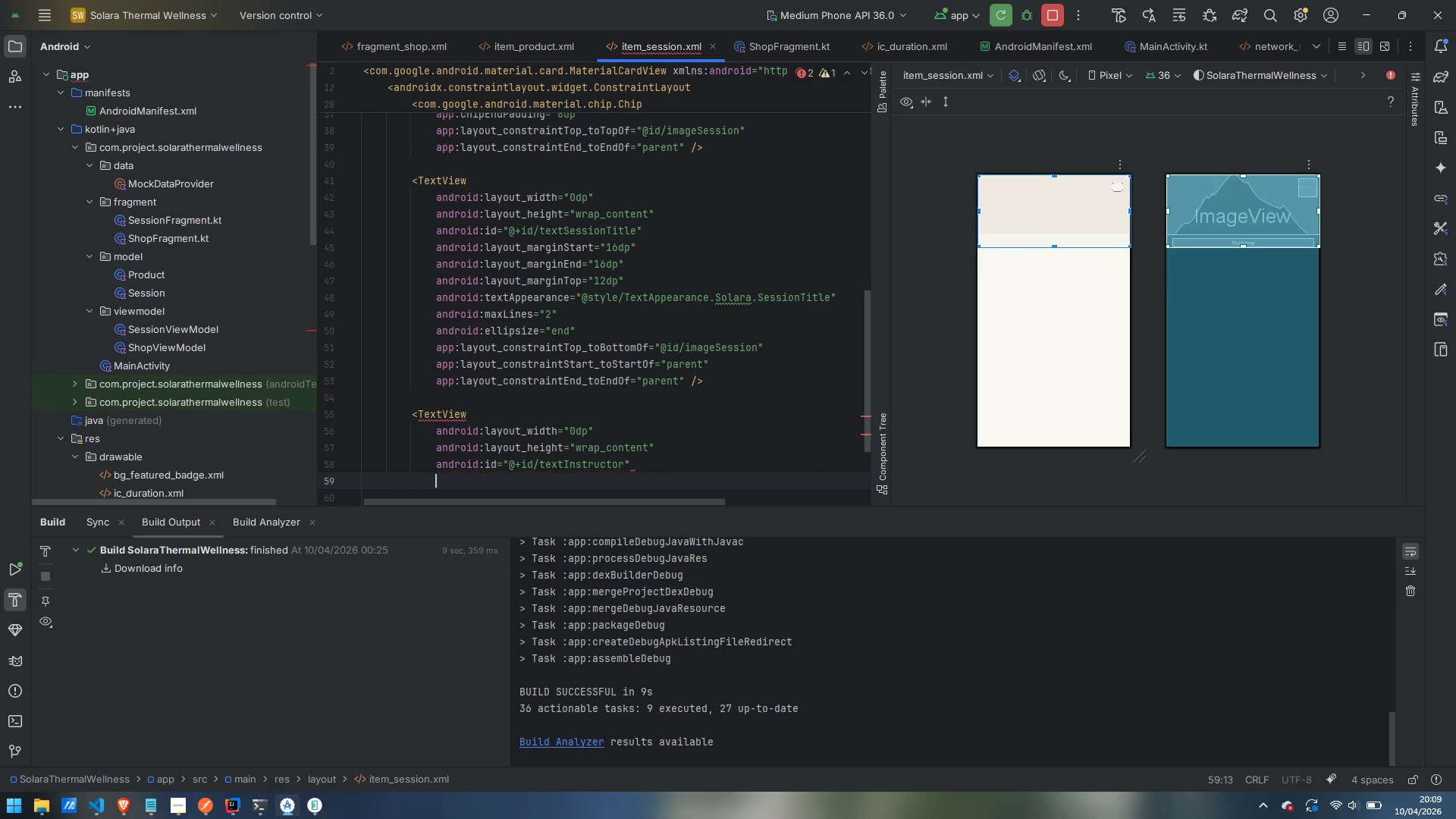 
type(marinS)
 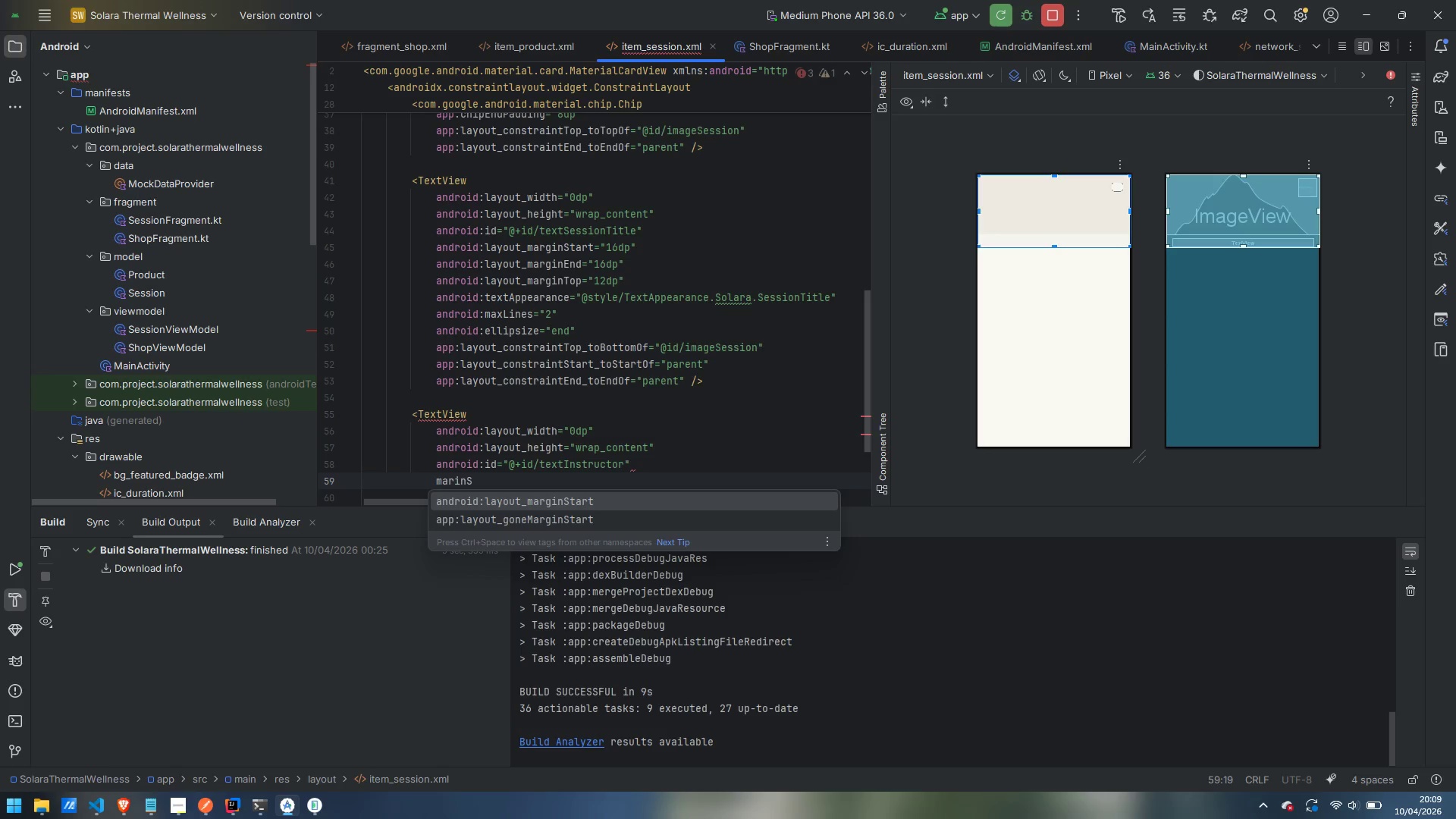 
key(Enter)
 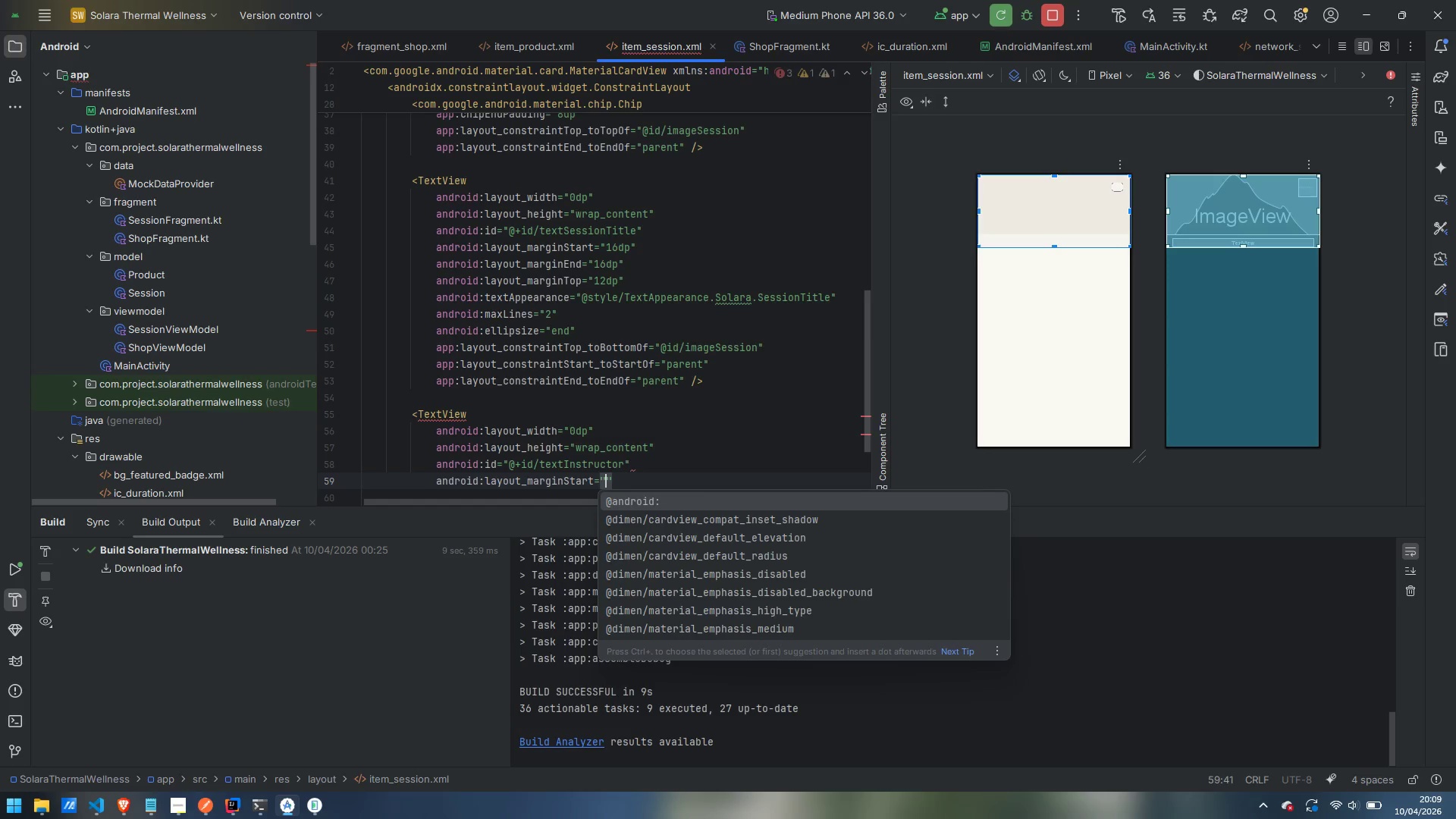 
type(16dp)
 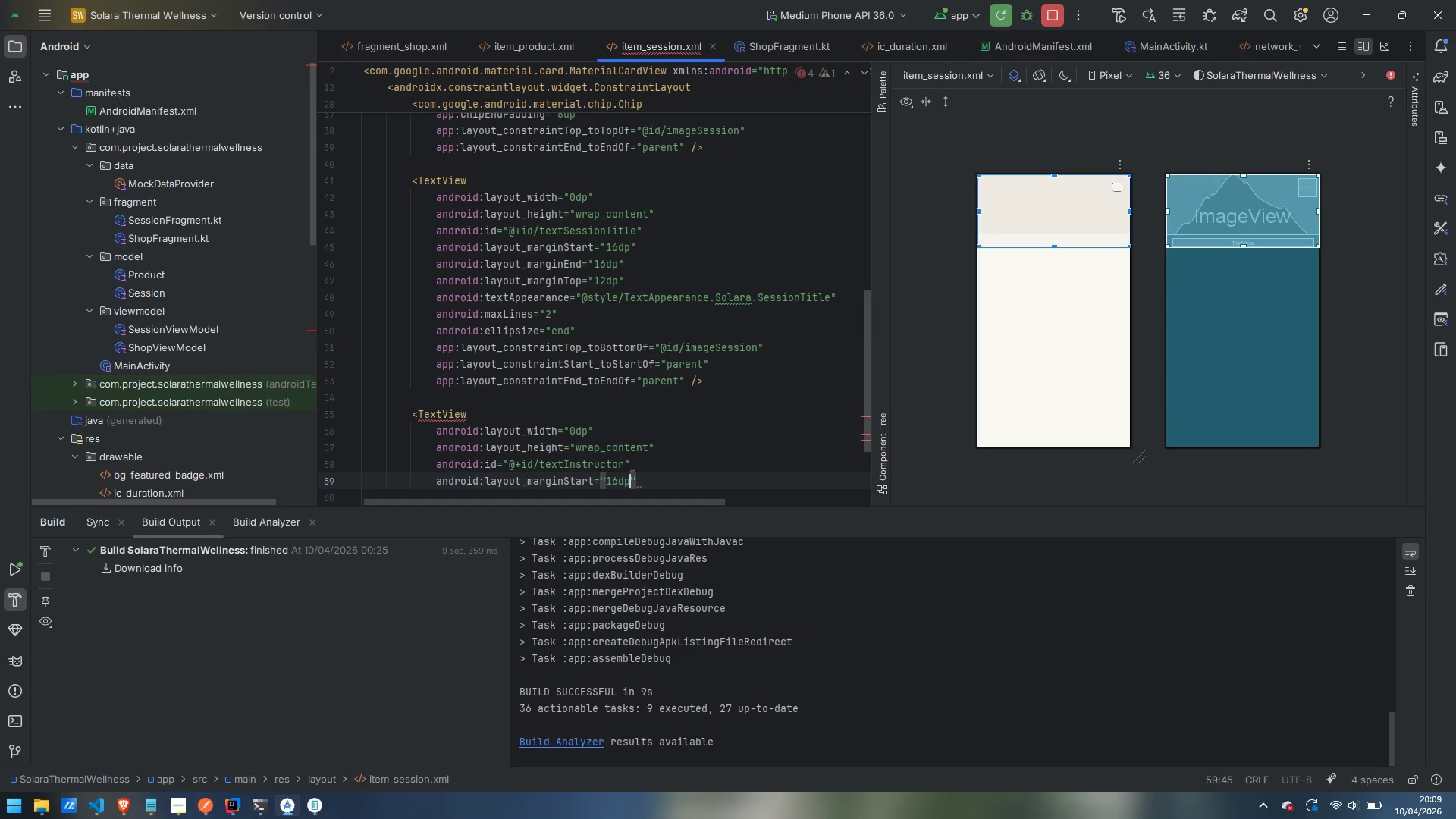 
key(ArrowRight)
 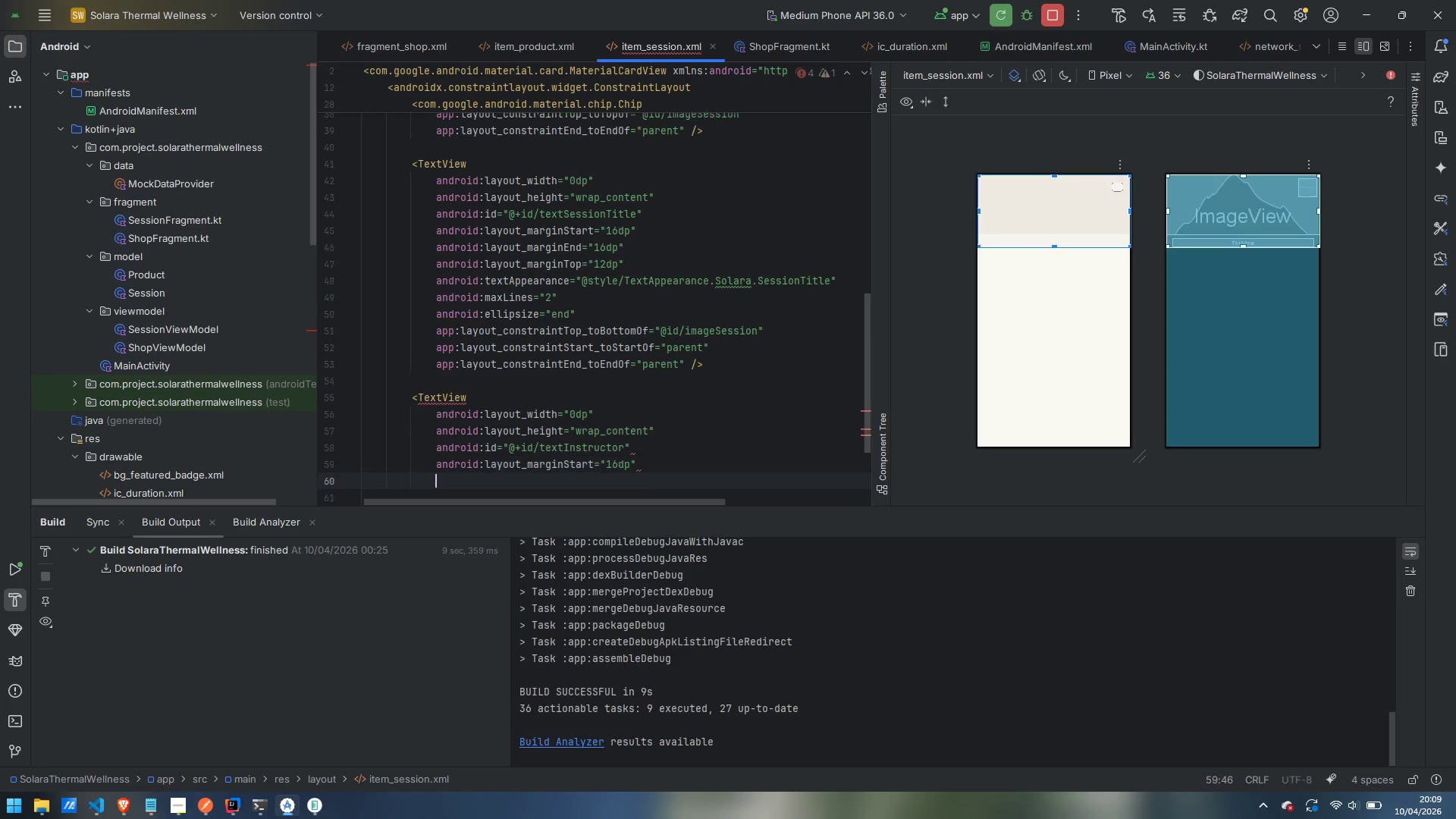 
key(Enter)
 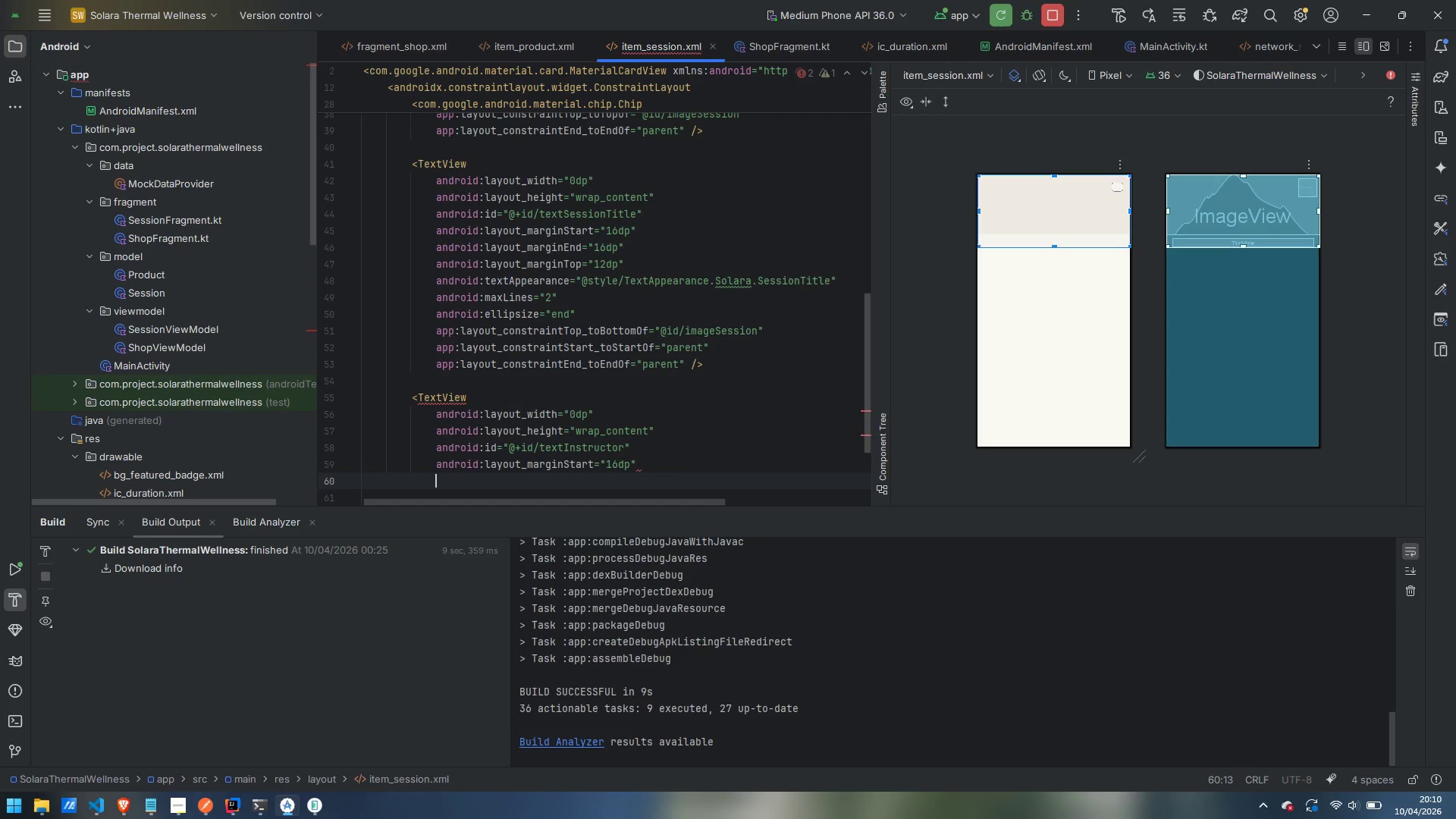 
type(marginEnd)
 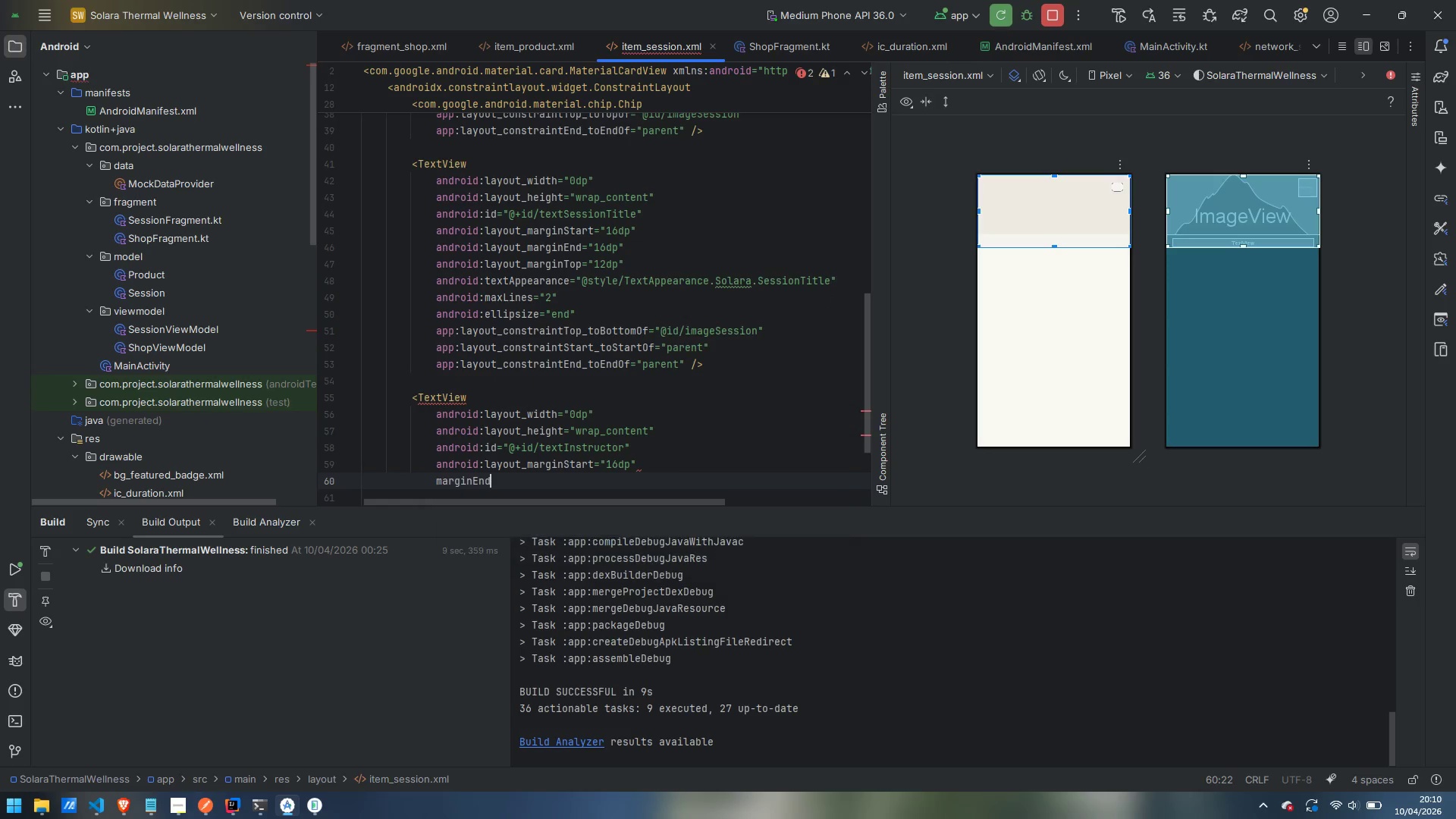 
key(Enter)
 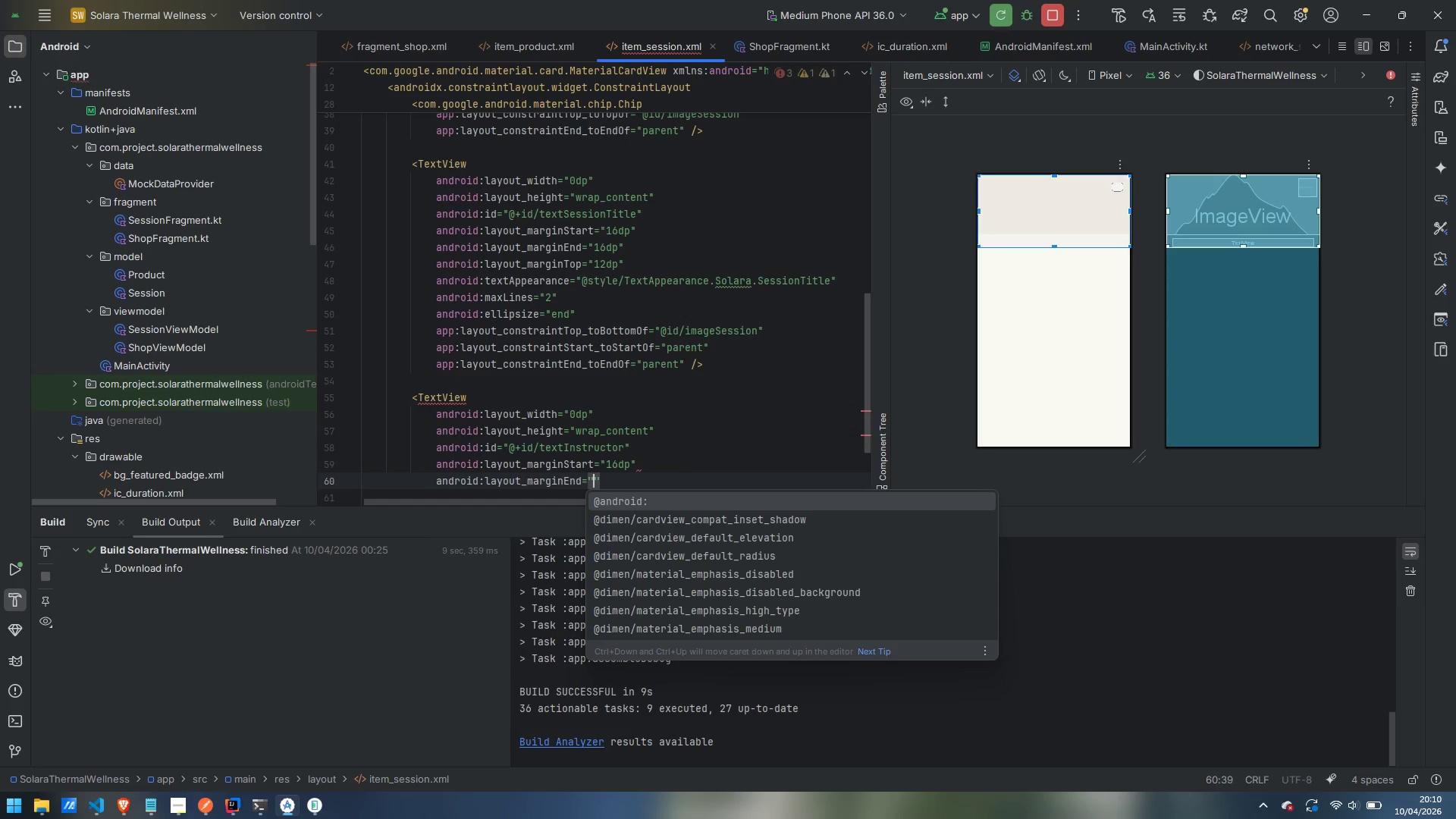 
type(16dp)
 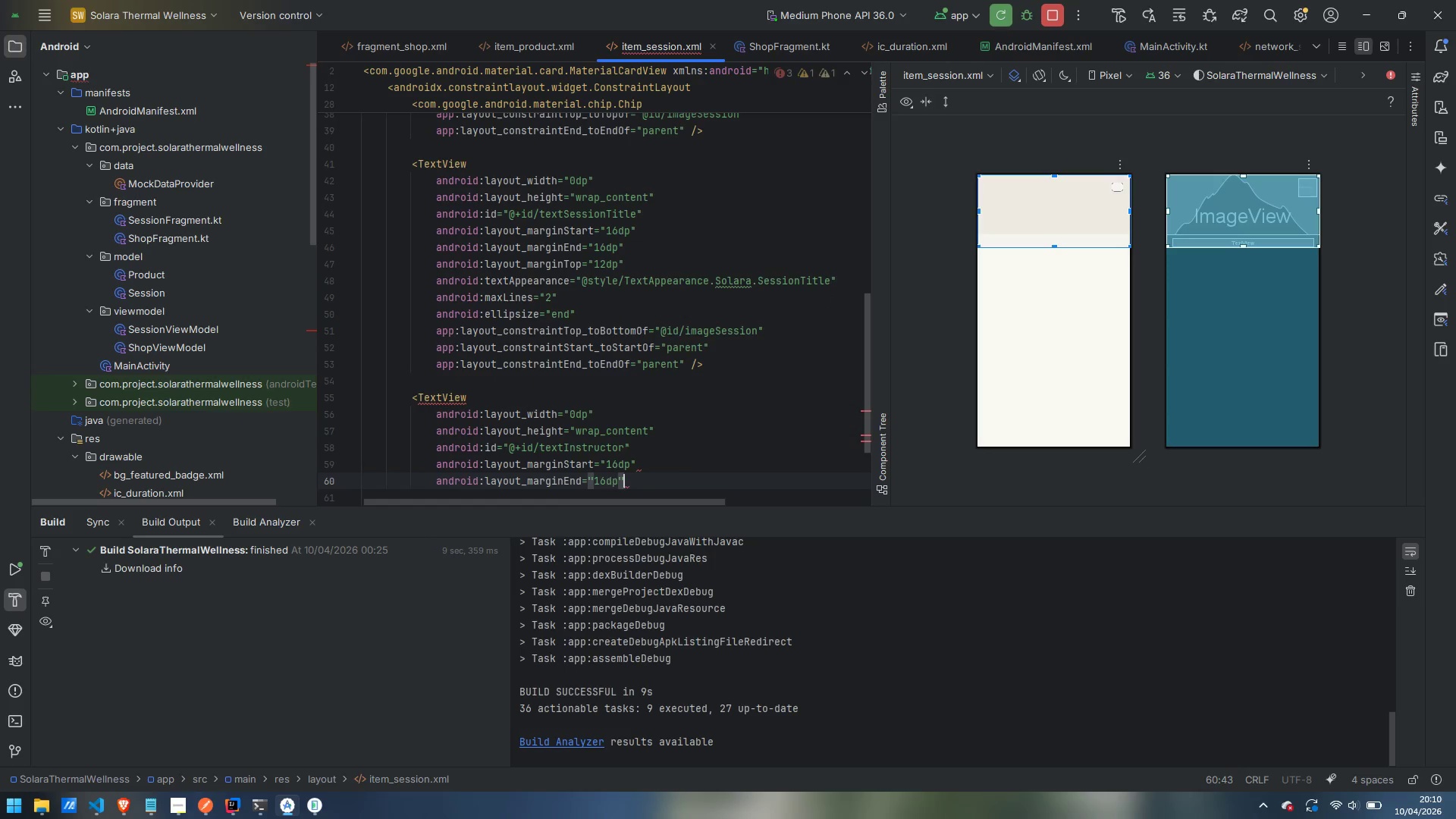 
key(ArrowRight)
 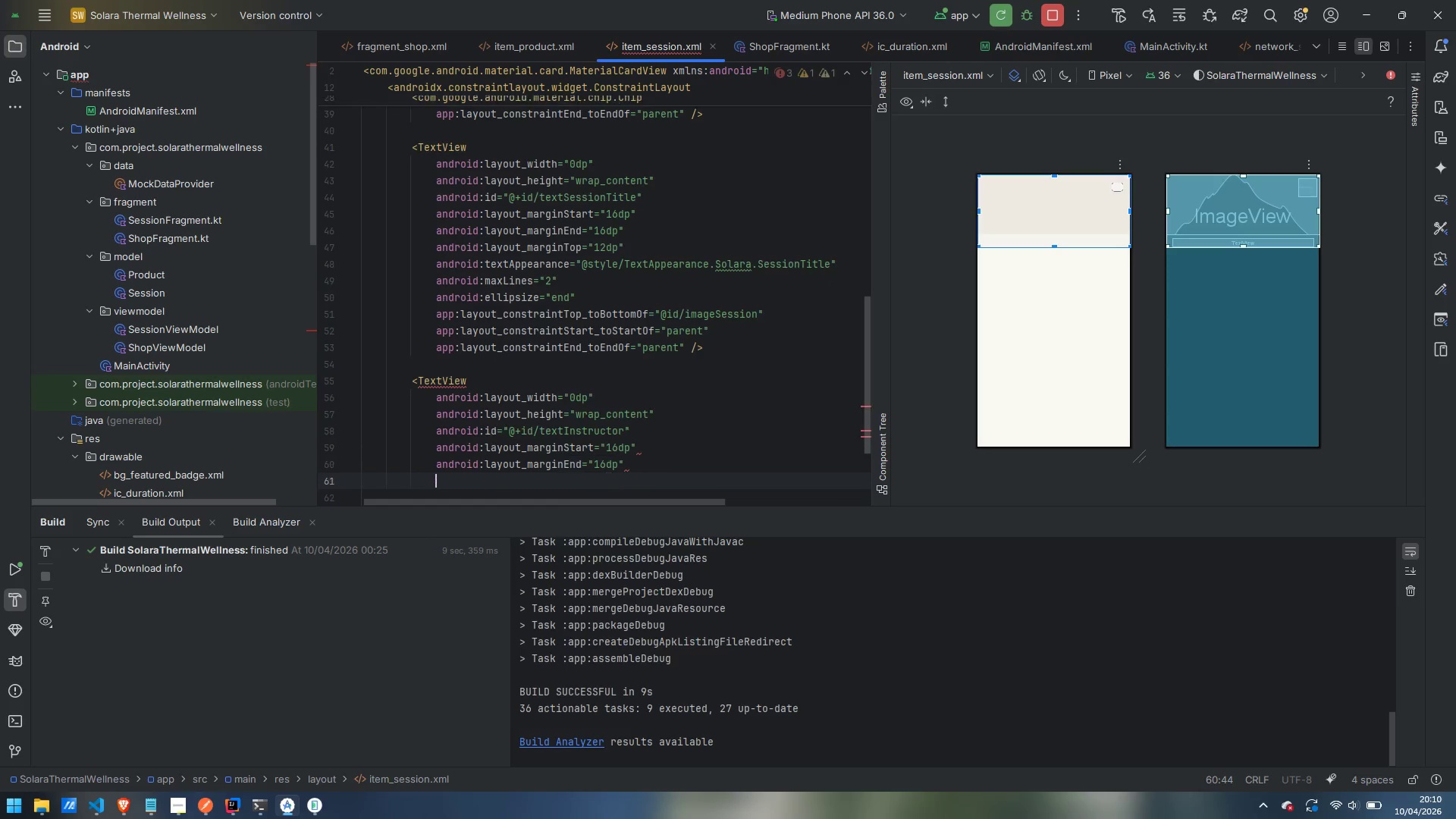 
key(Enter)
 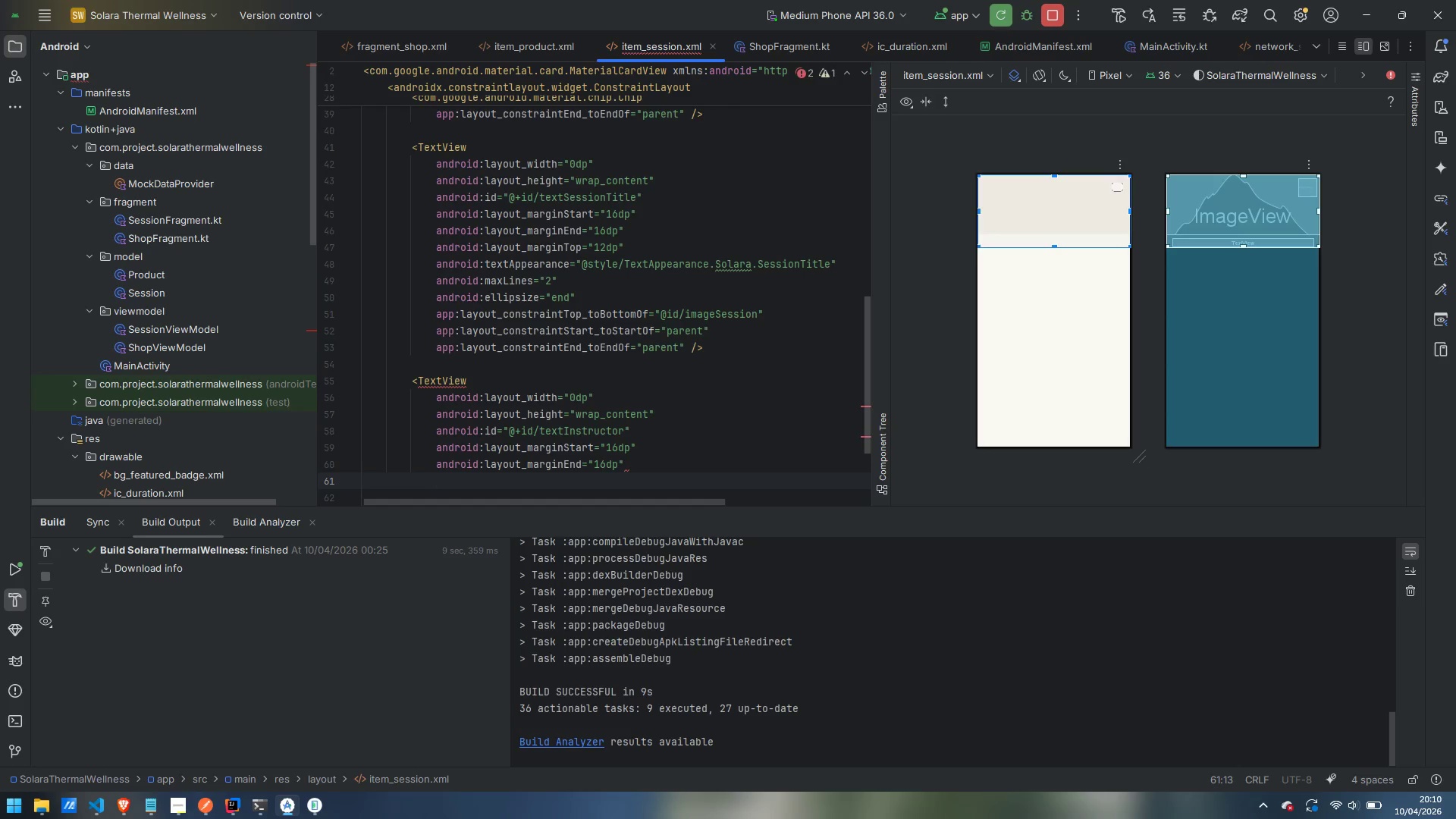 
type(marginTo)
 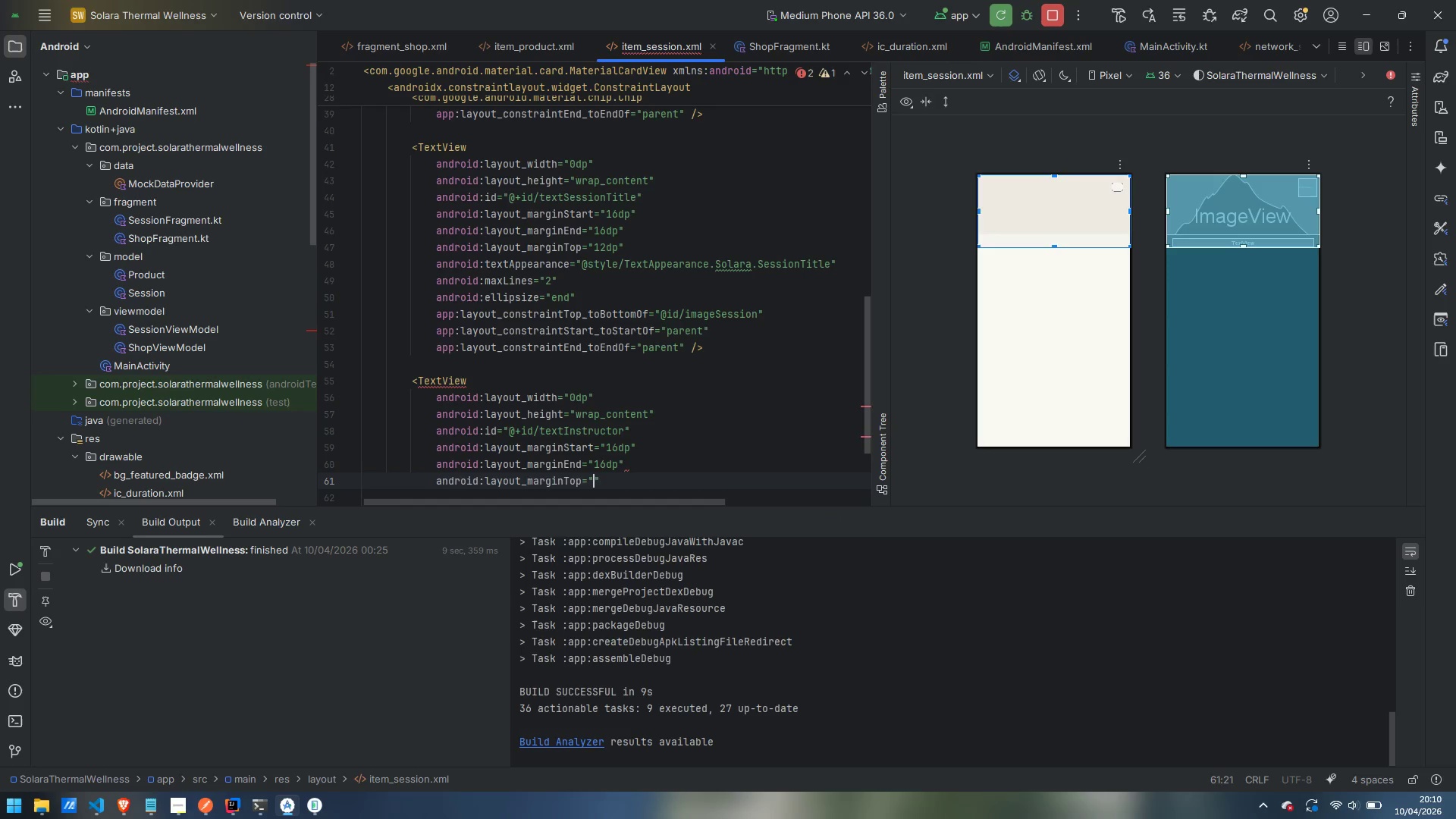 
key(Enter)
 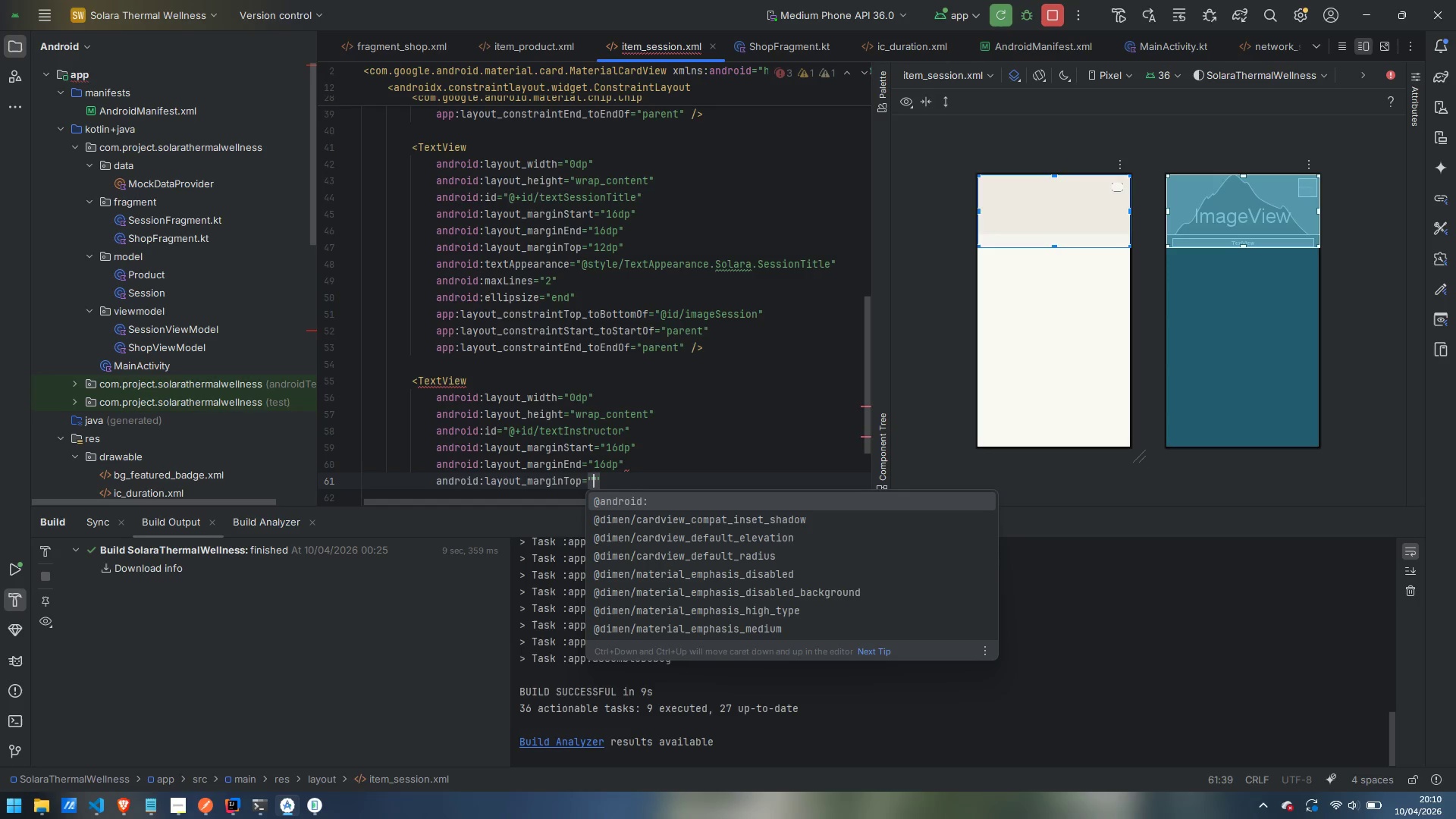 
type(4dp)
 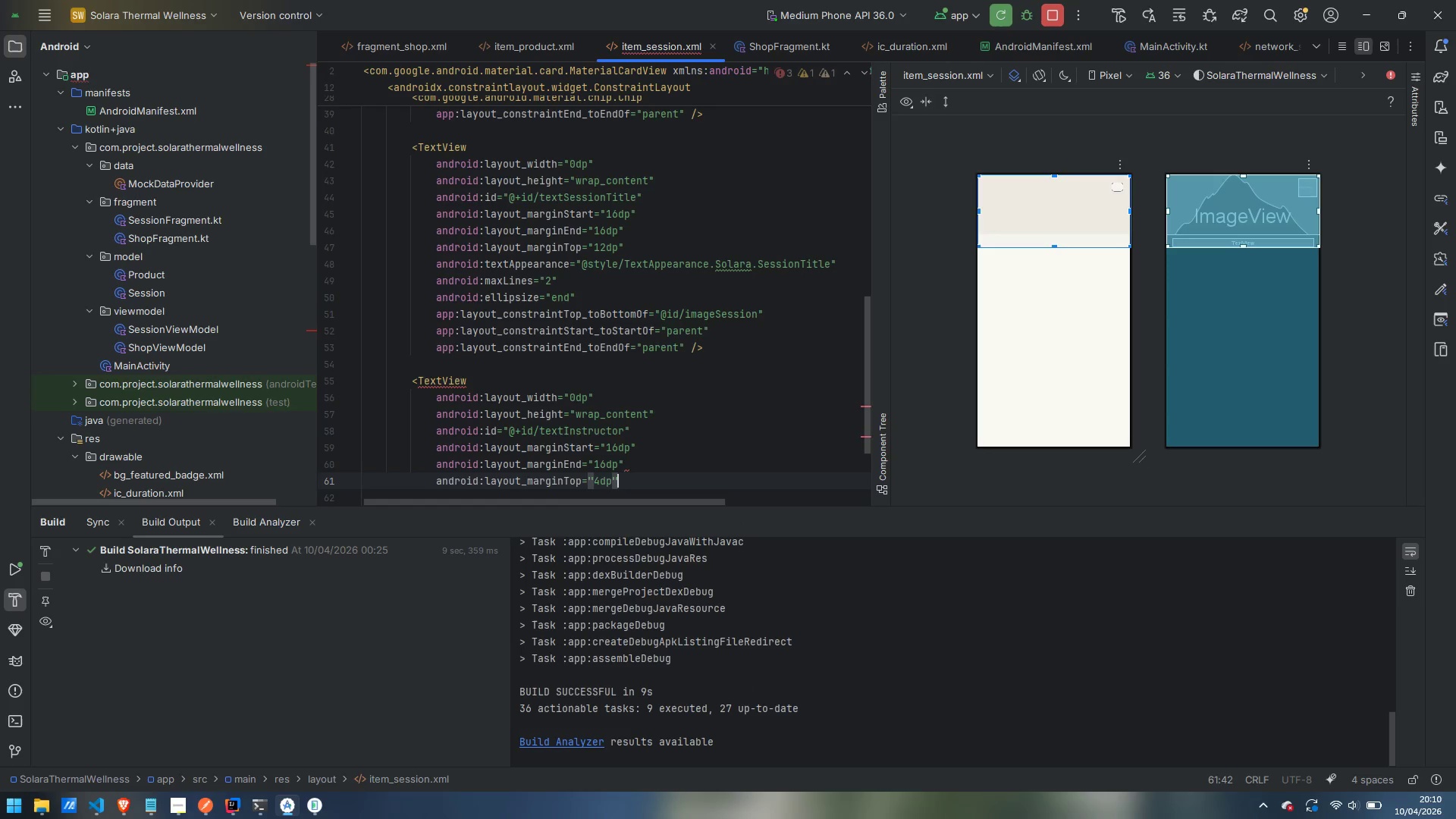 
key(ArrowRight)
 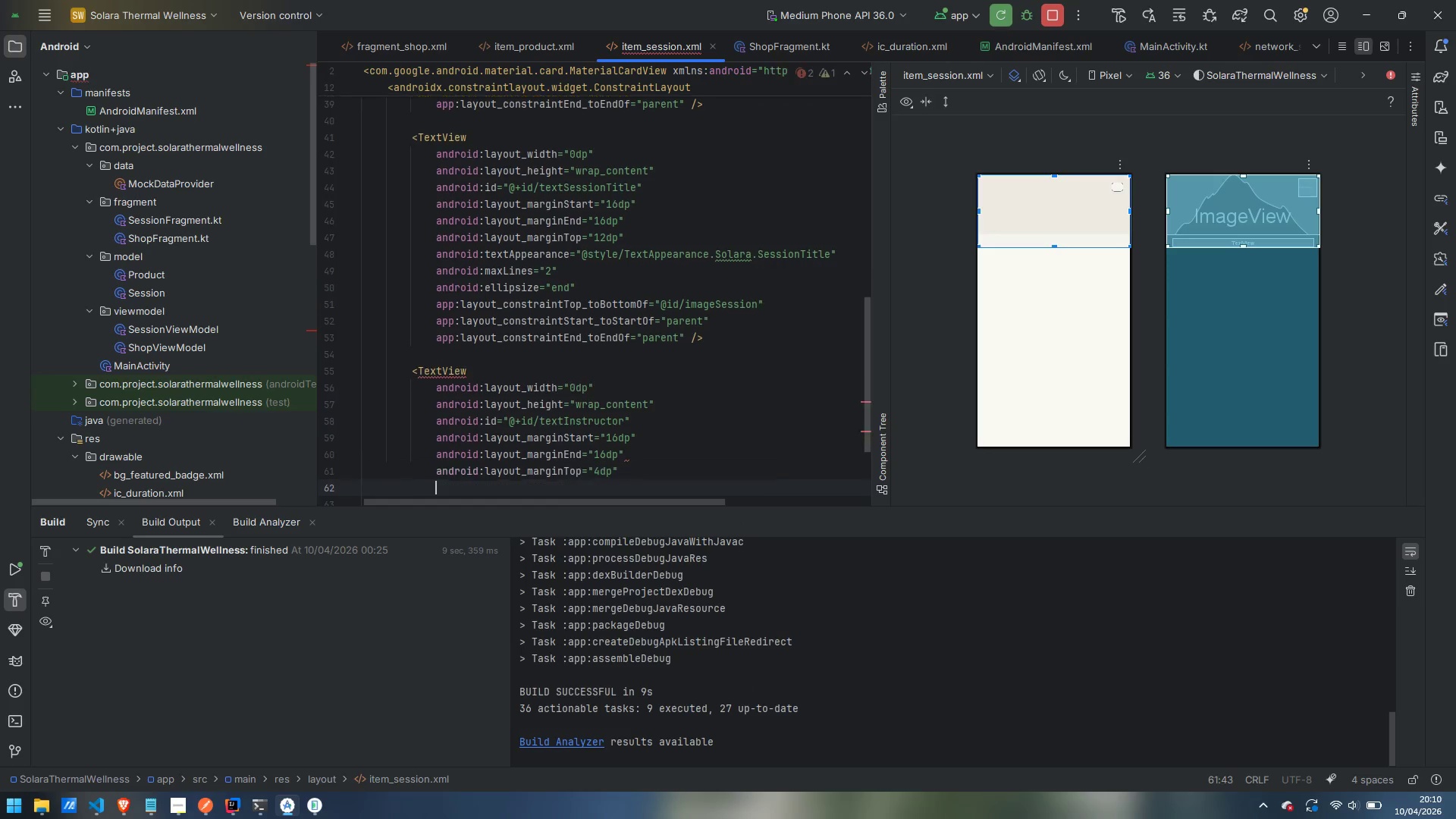 
key(Enter)
 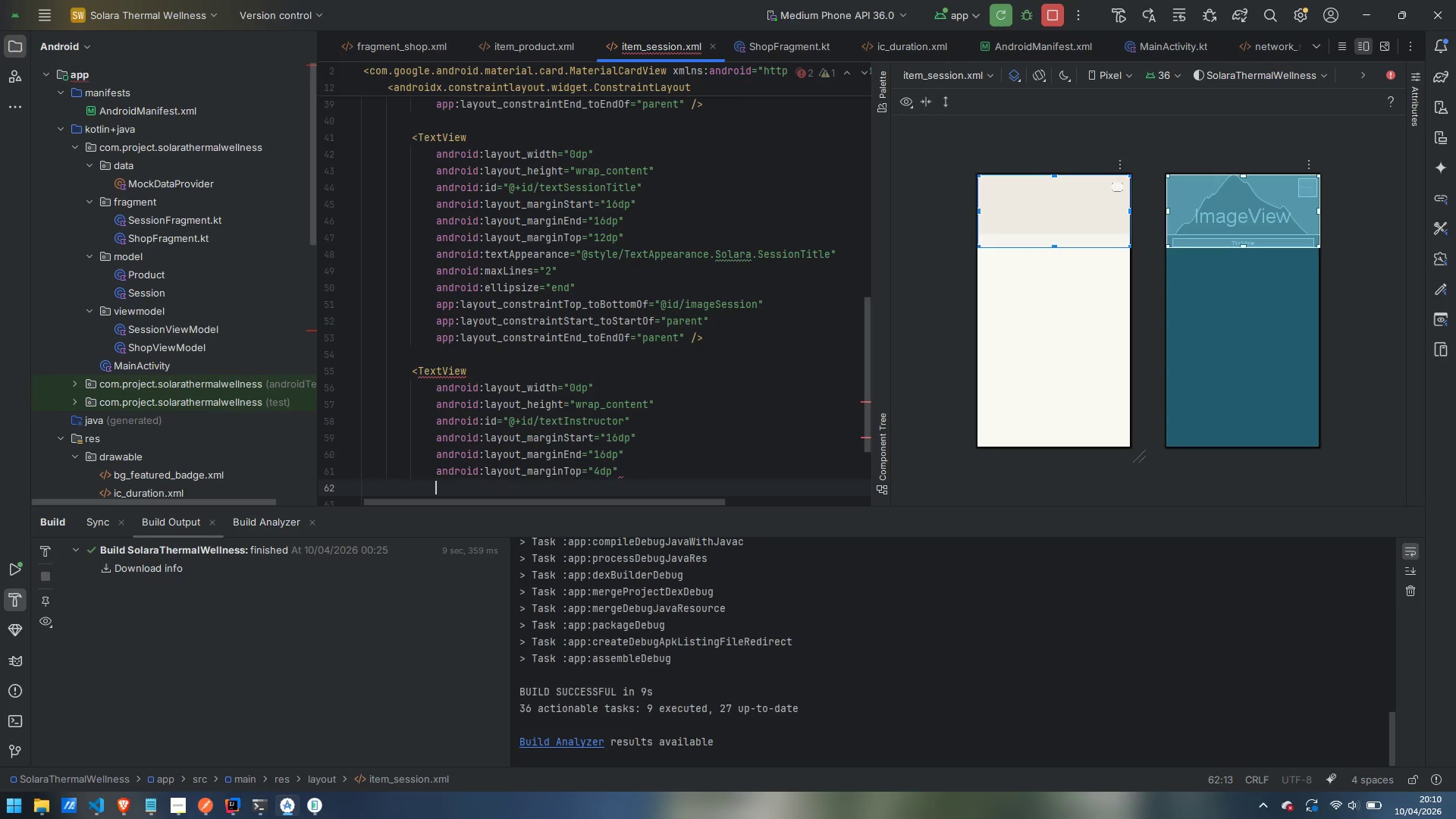 
type(textA)
 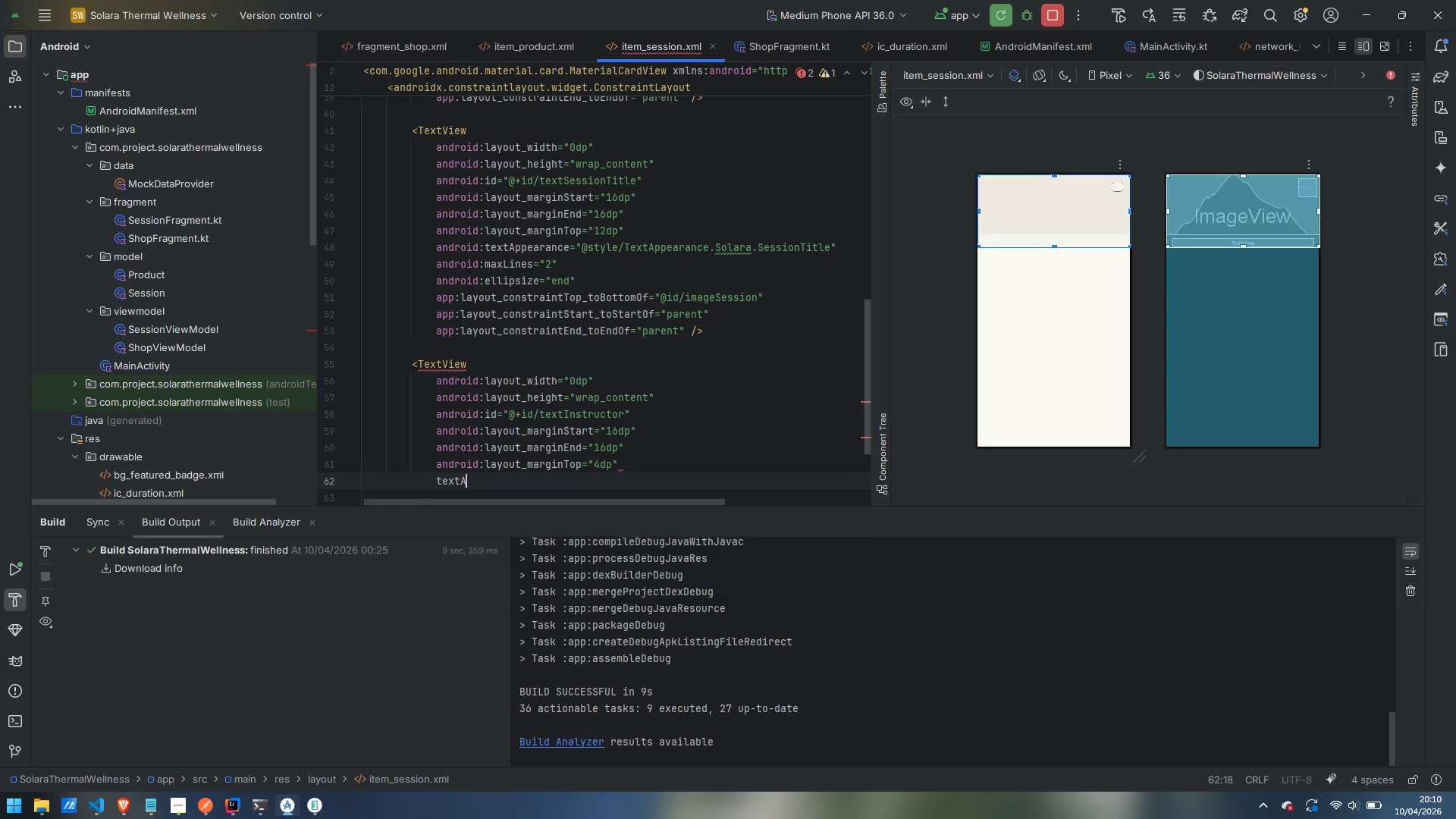 
key(Enter)
 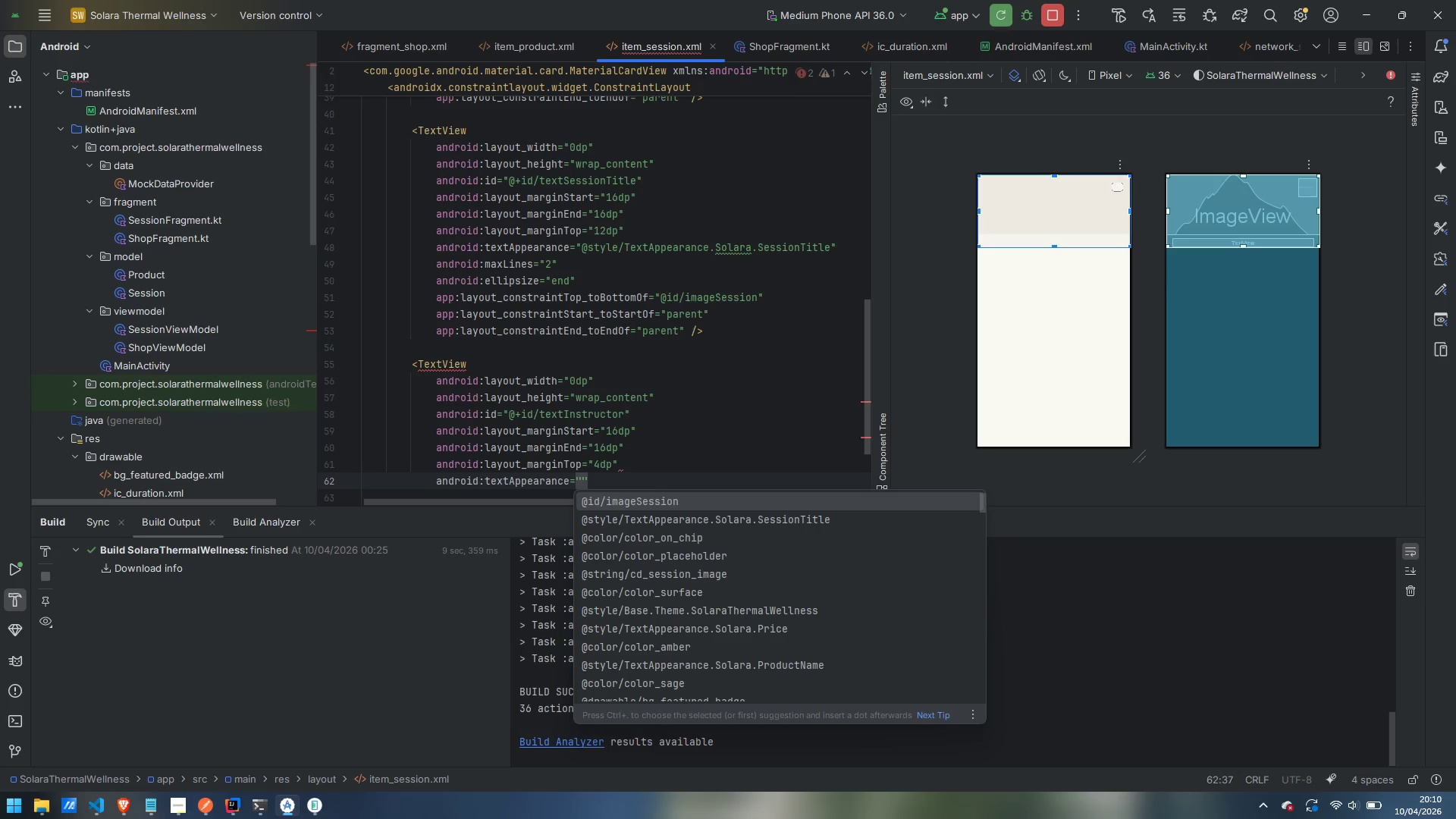 
type(Ins)
 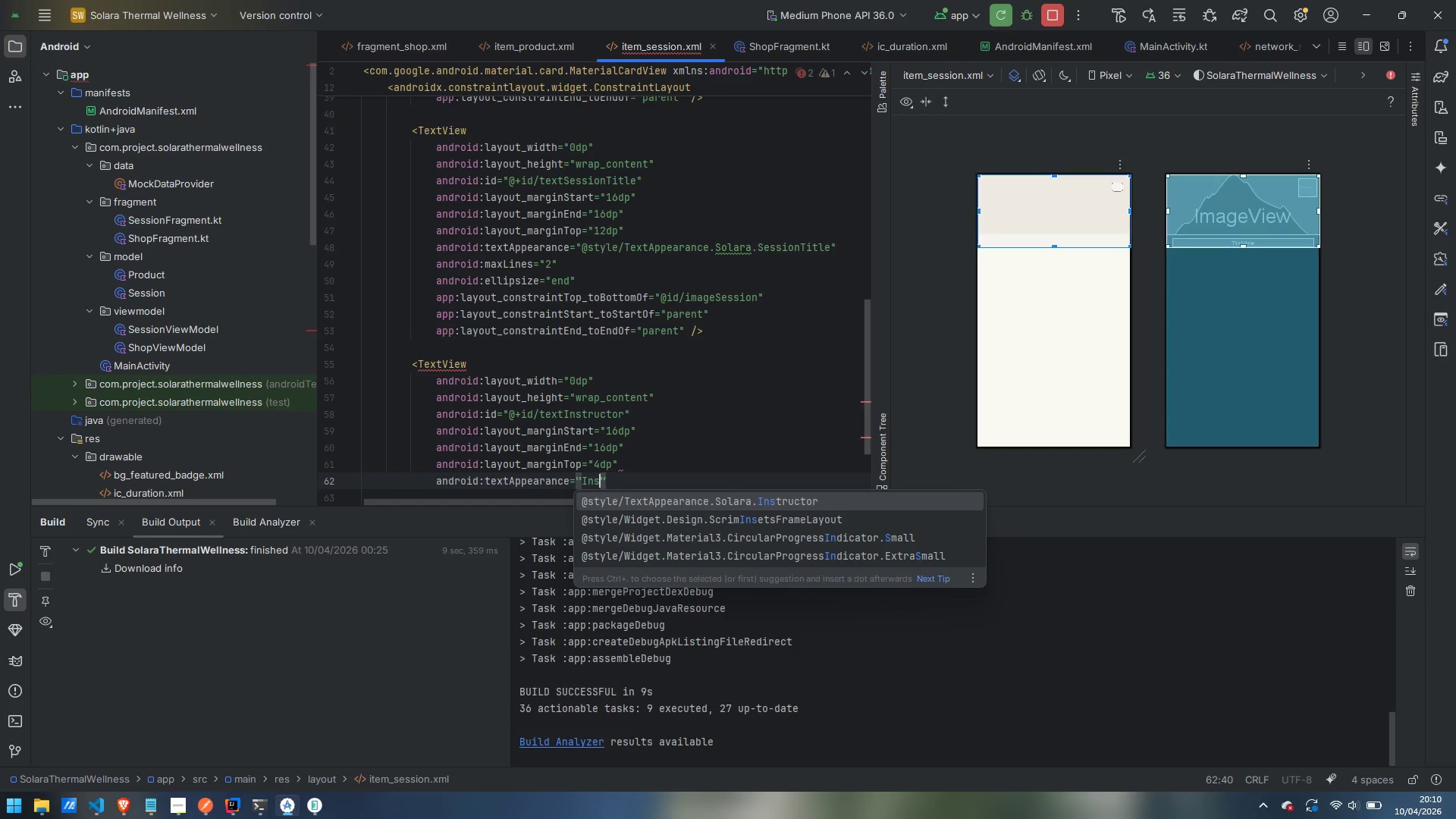 
key(Enter)
 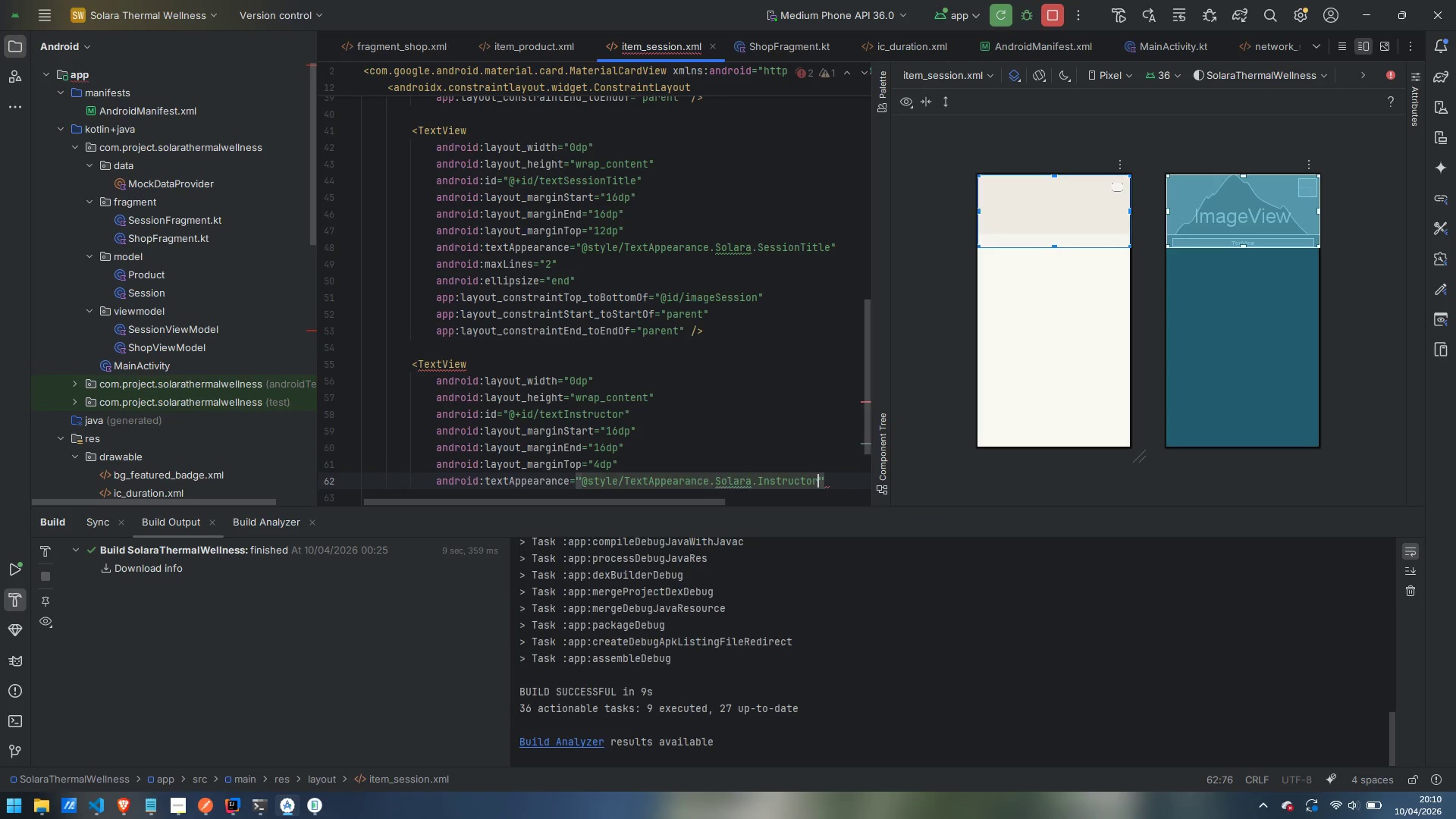 
key(ArrowRight)
 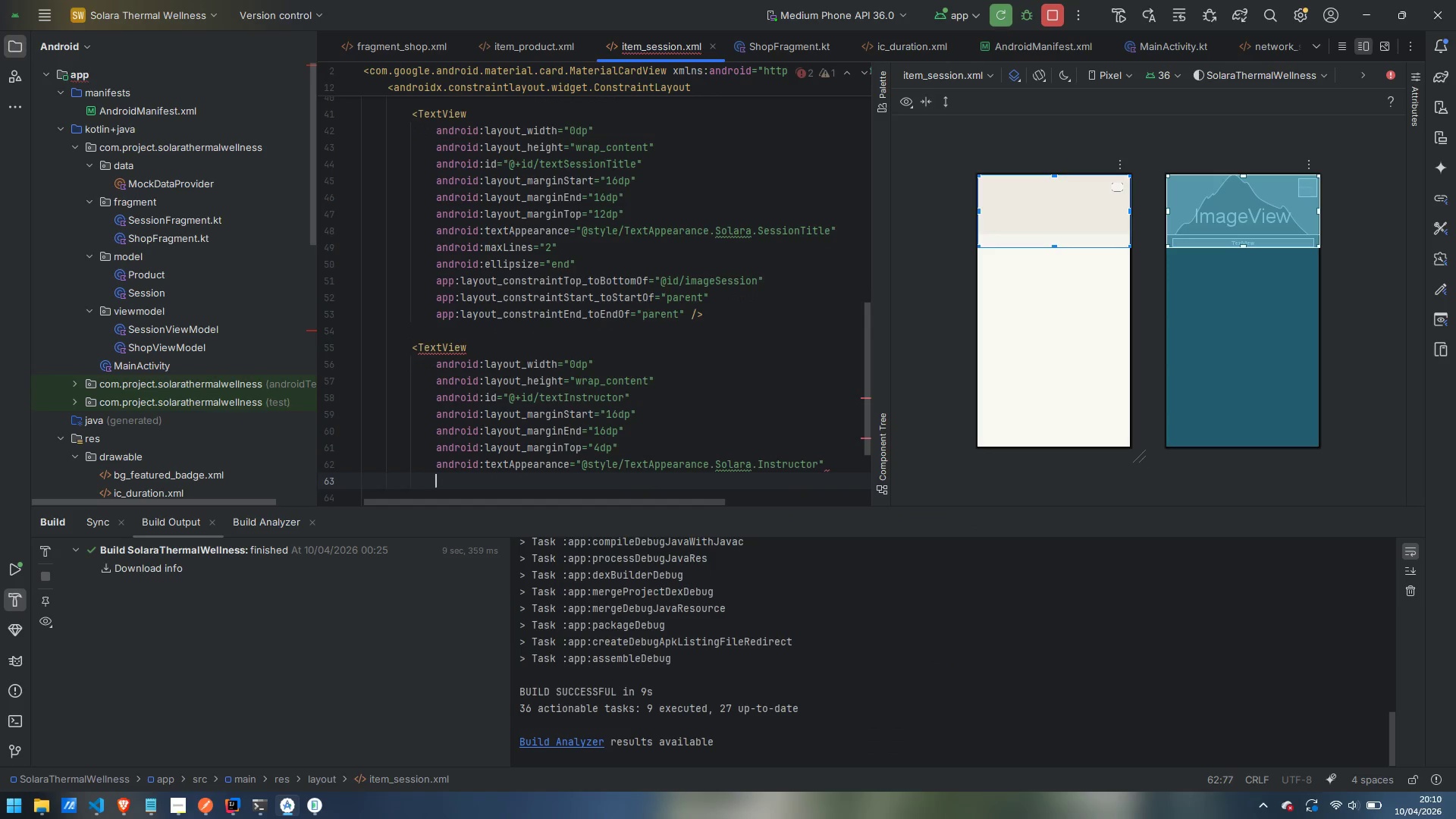 
key(Enter)
 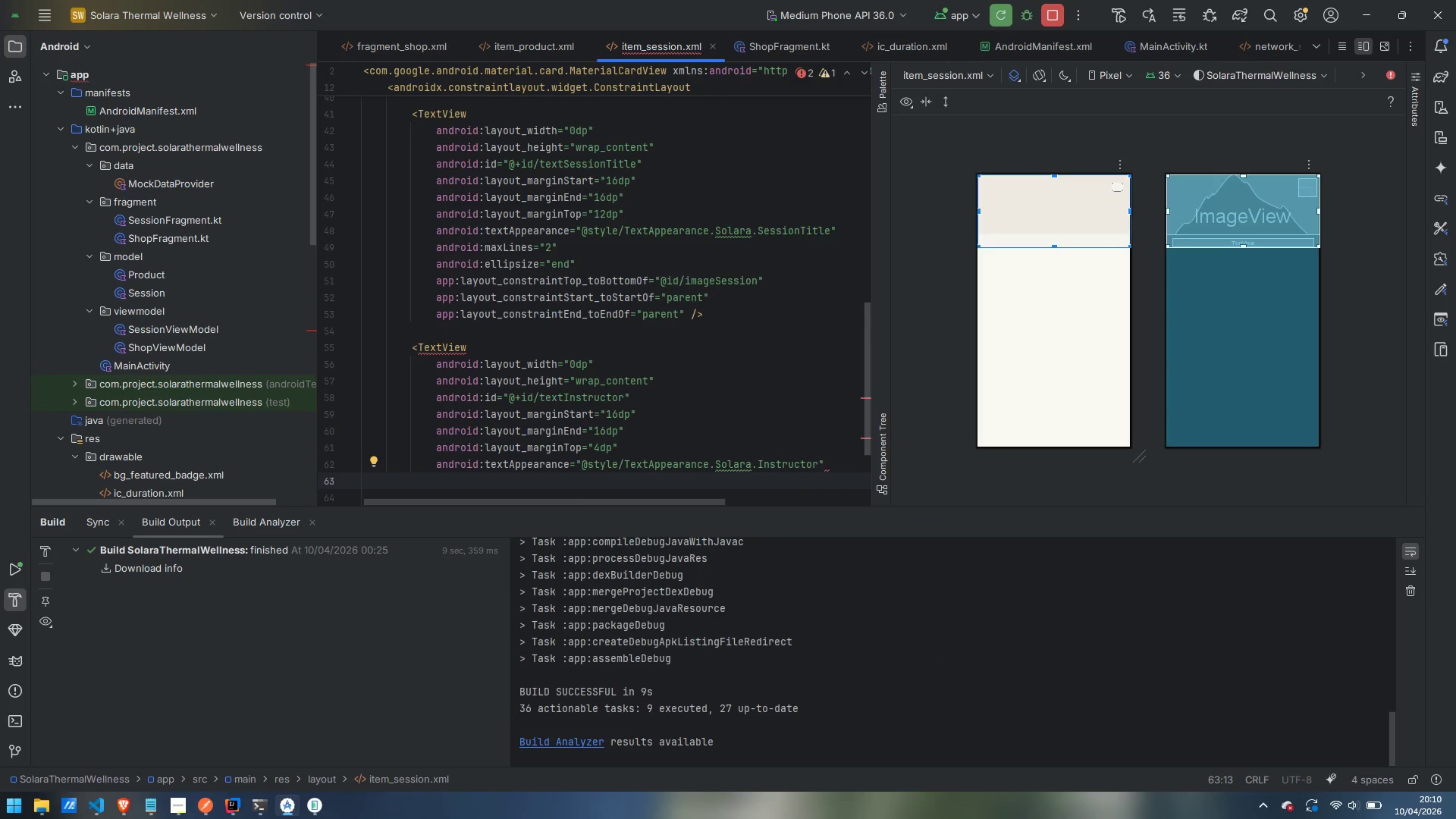 
type(drawaP)
 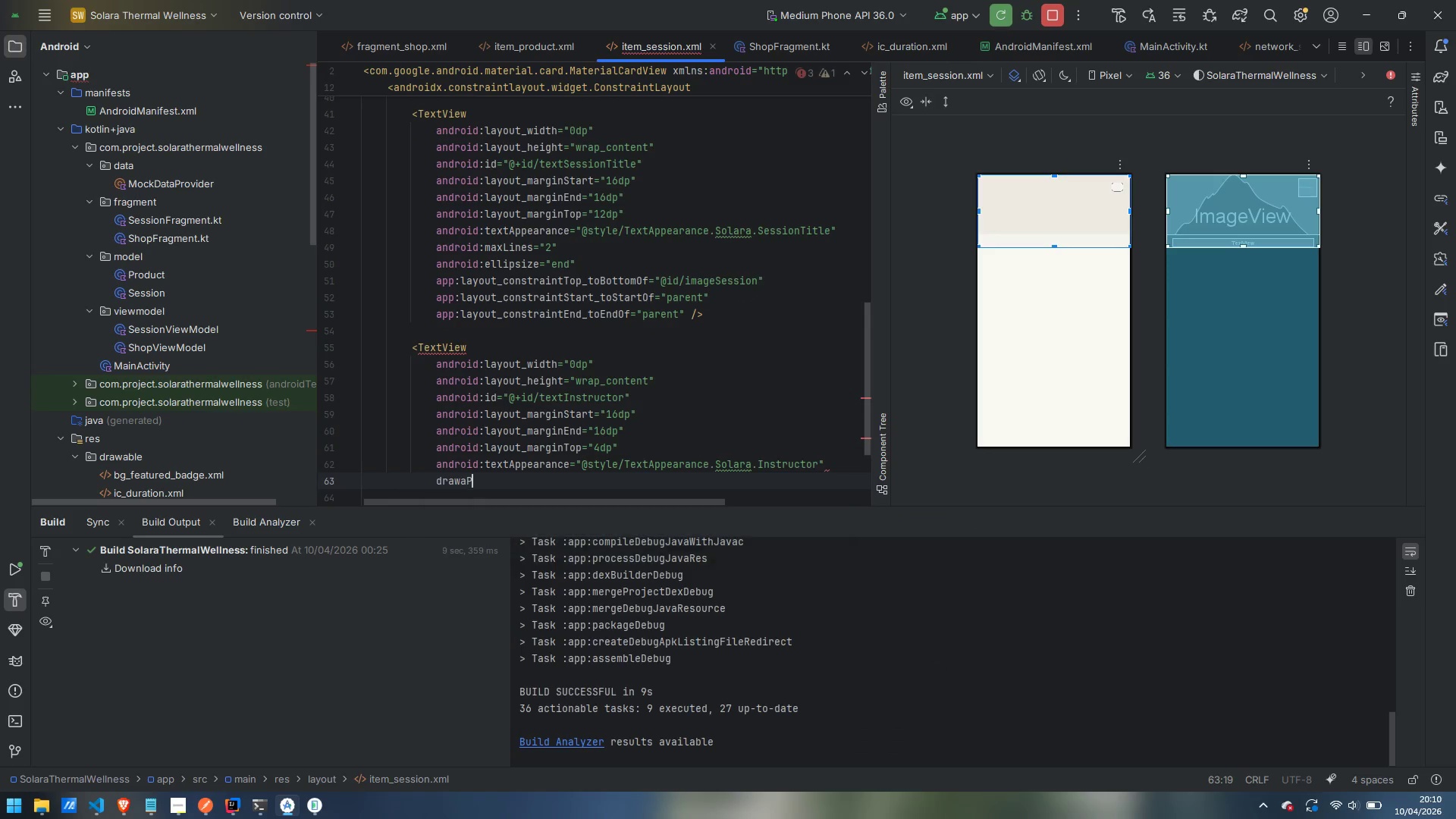 
key(Enter)
 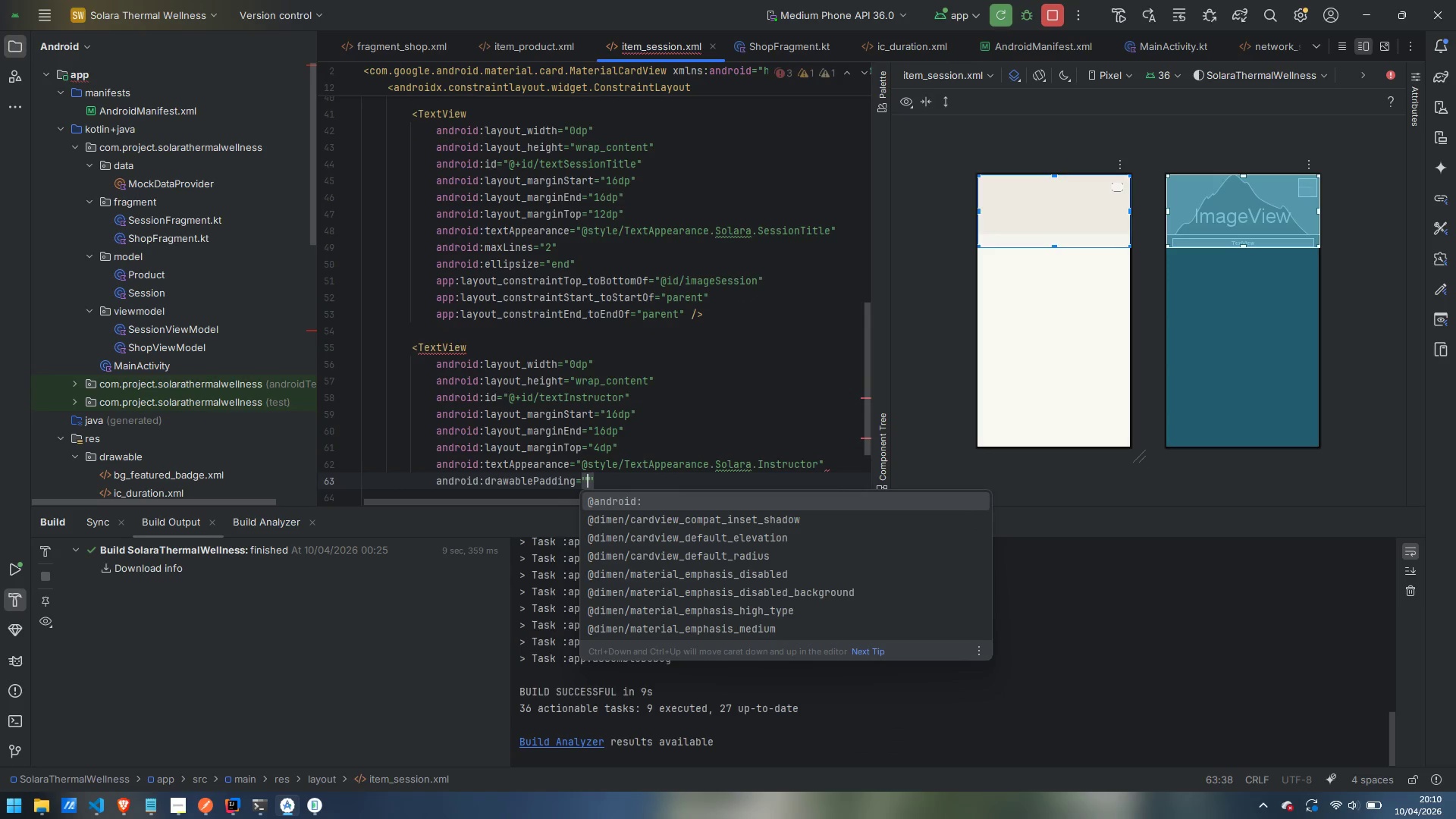 
type(4dp)
 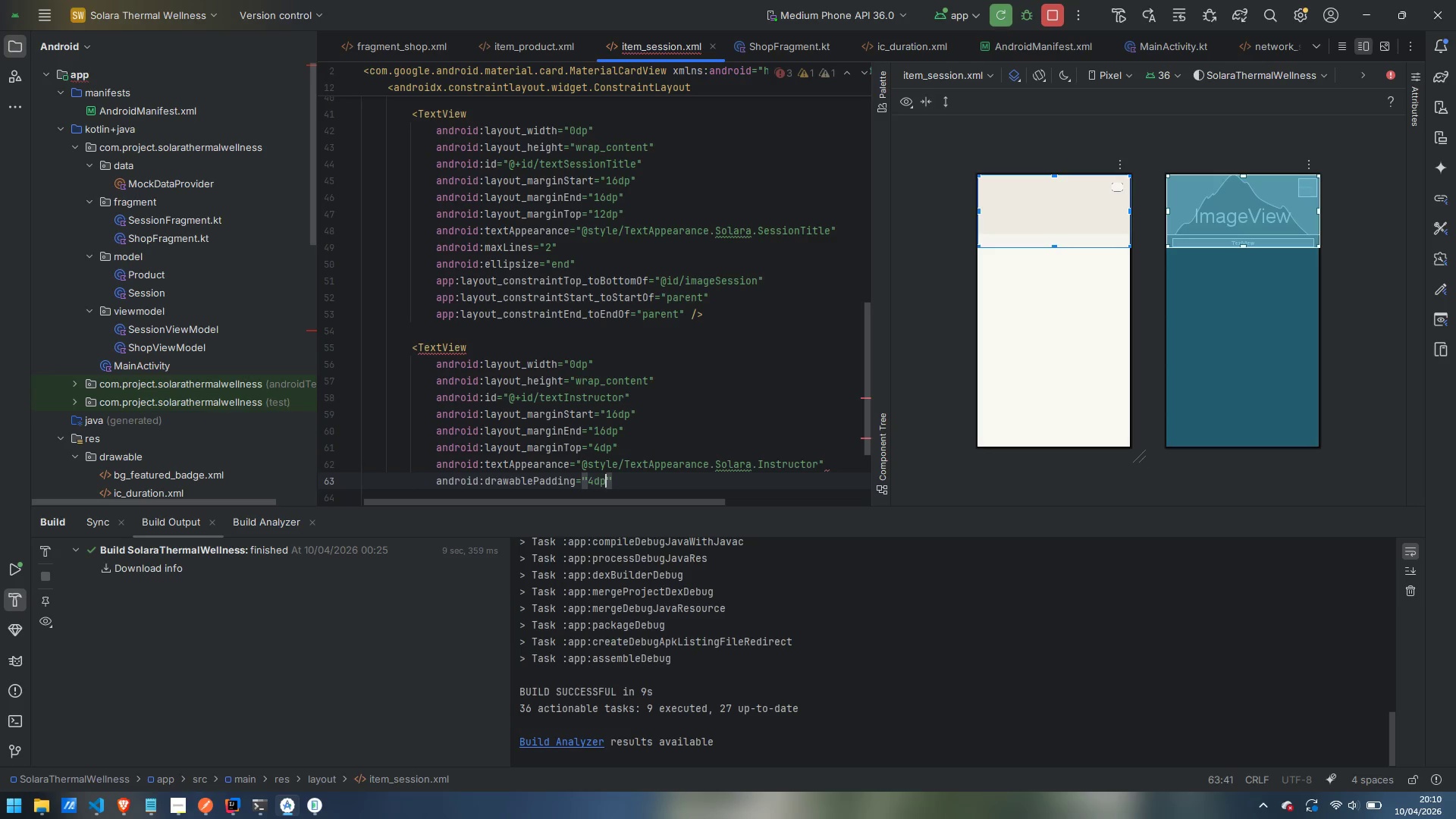 
key(ArrowRight)
 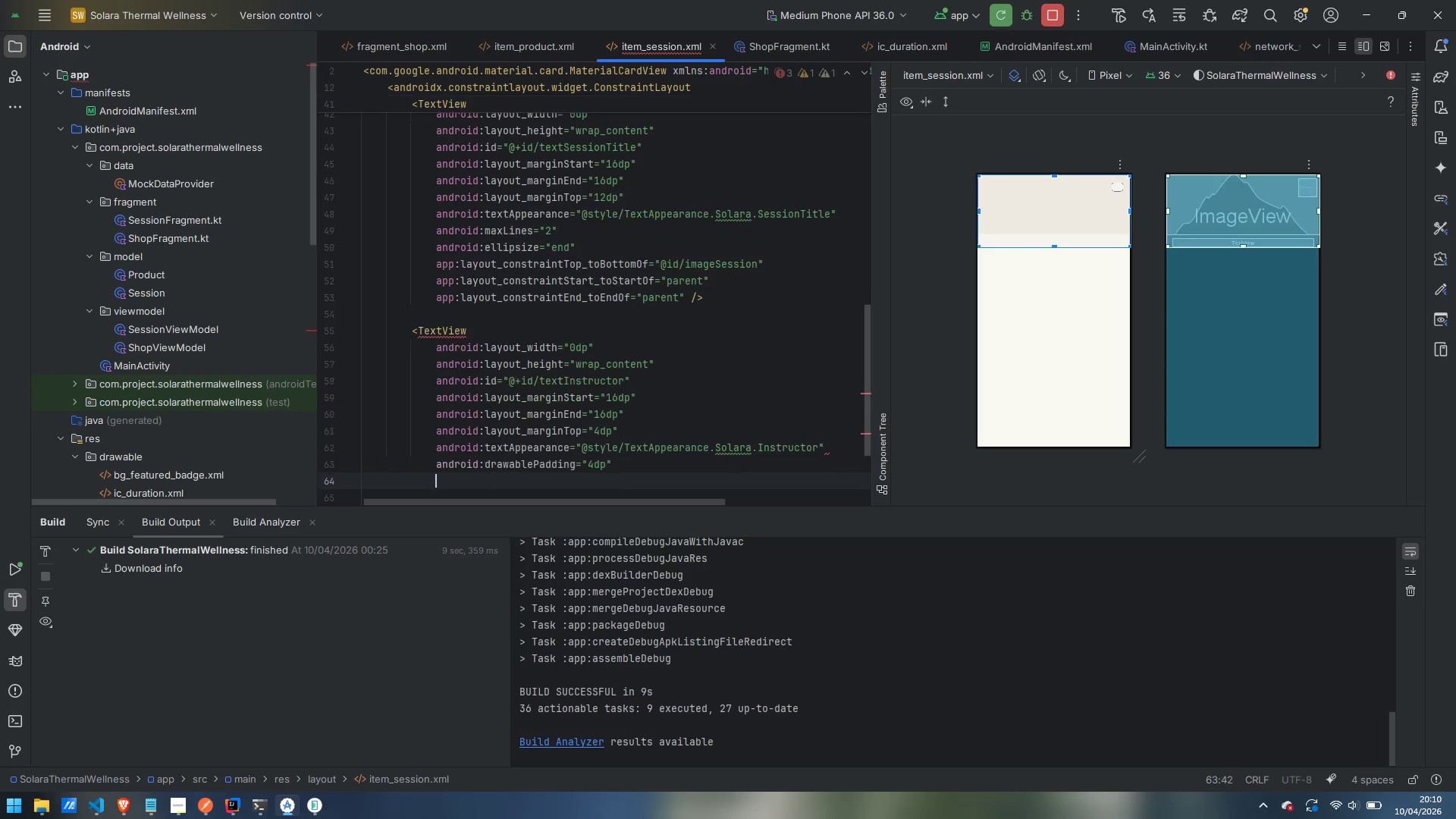 
key(Enter)
 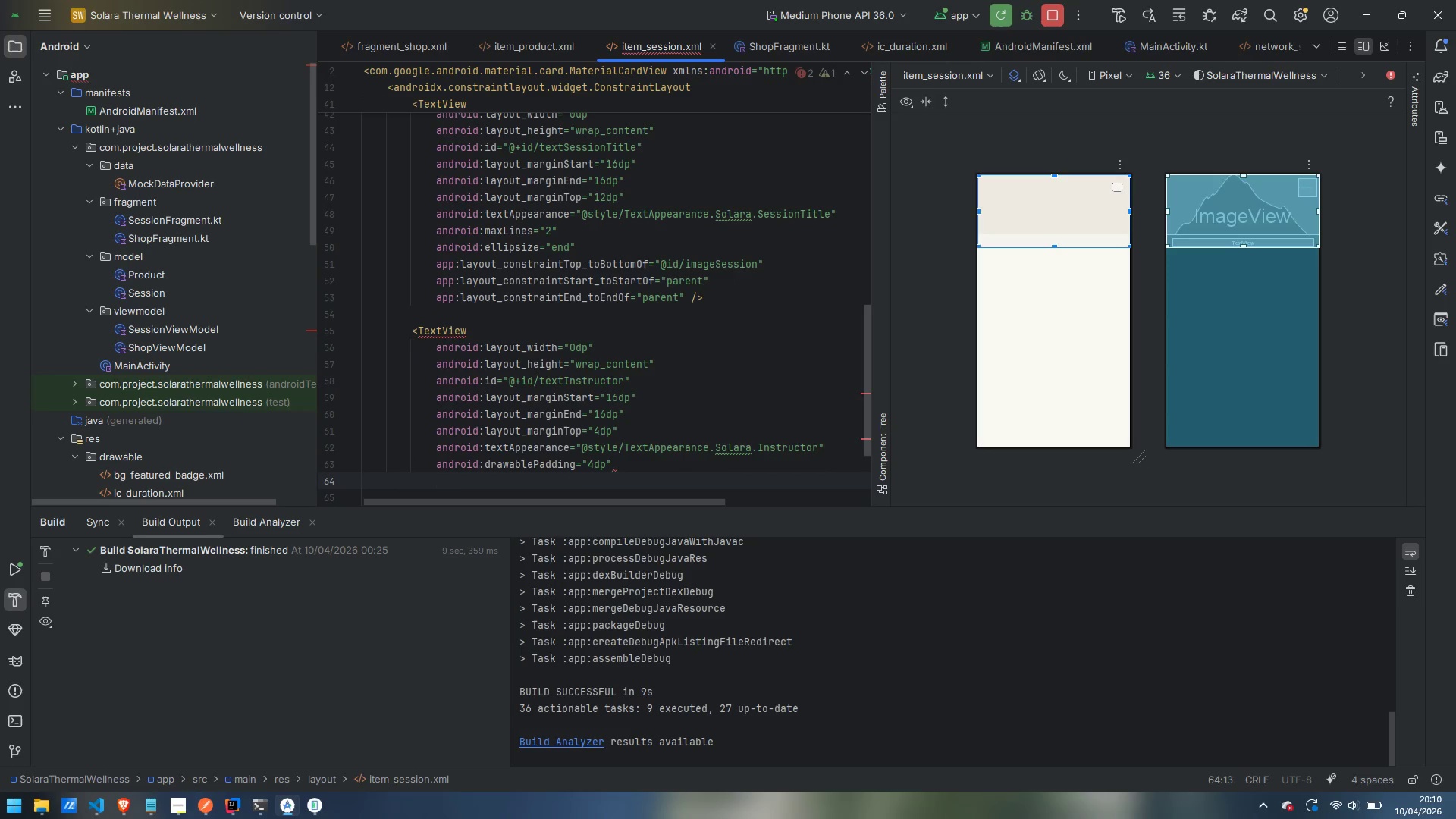 
type(topto)
 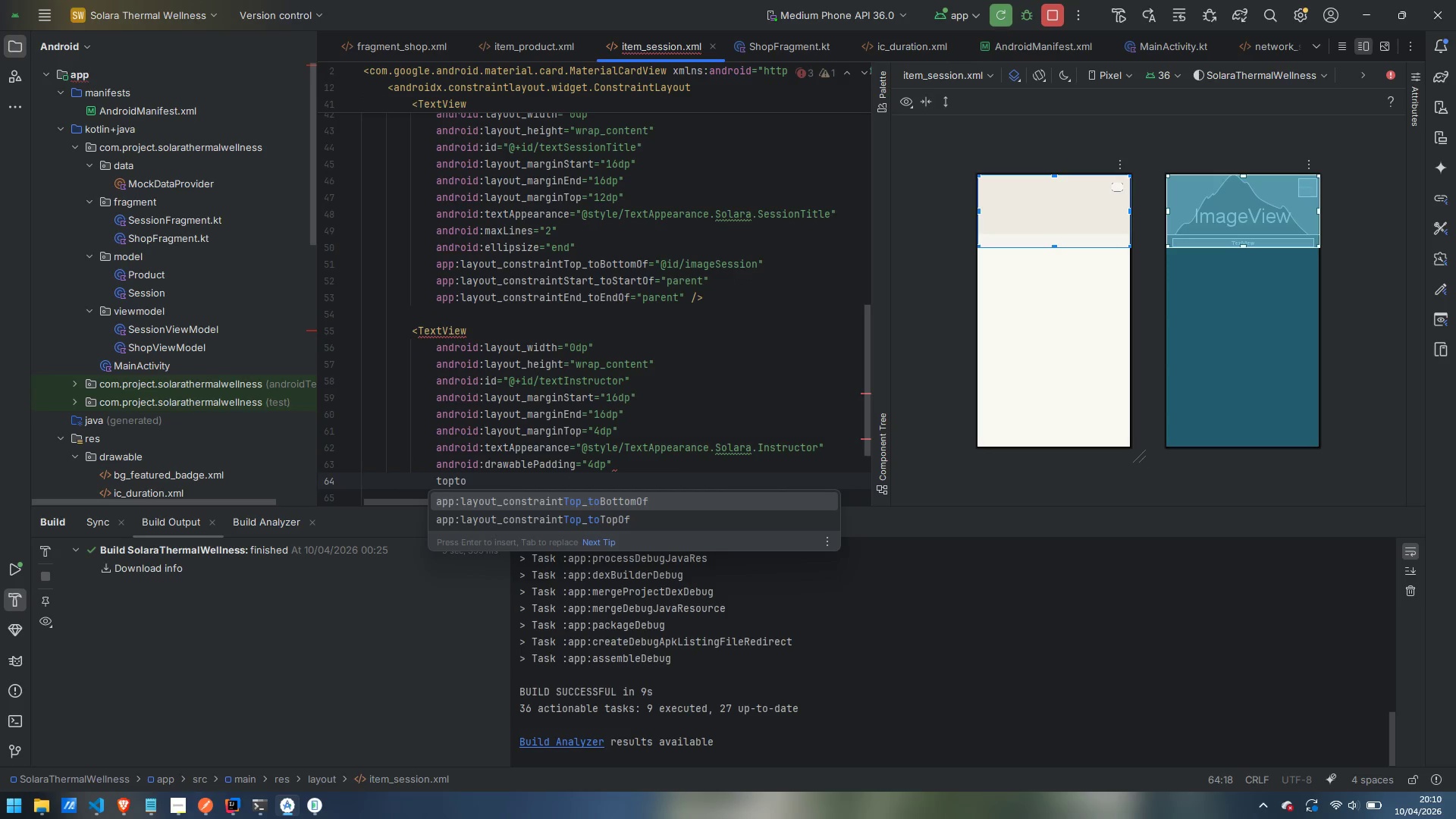 
key(Enter)
 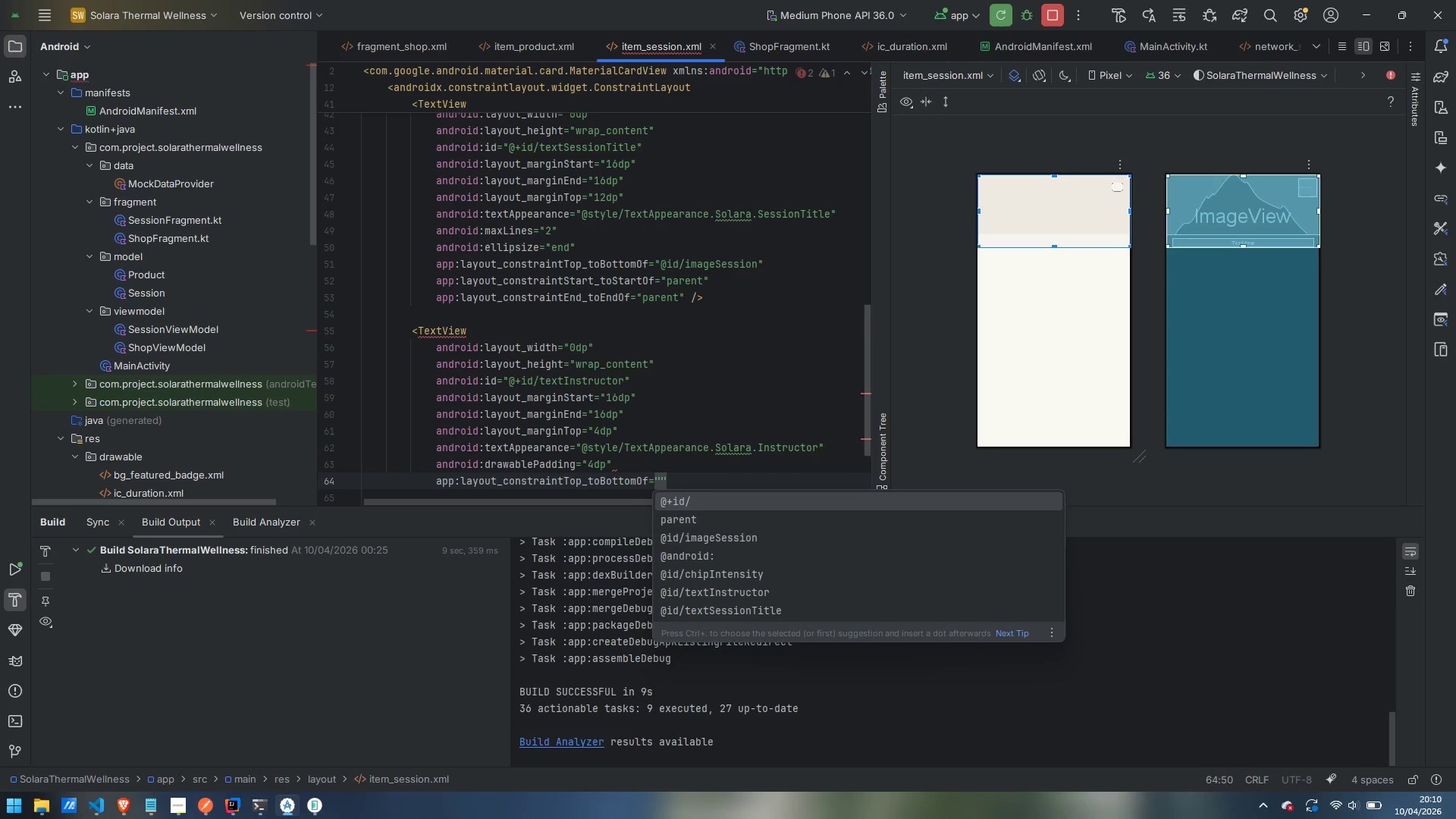 
key(ArrowDown)
 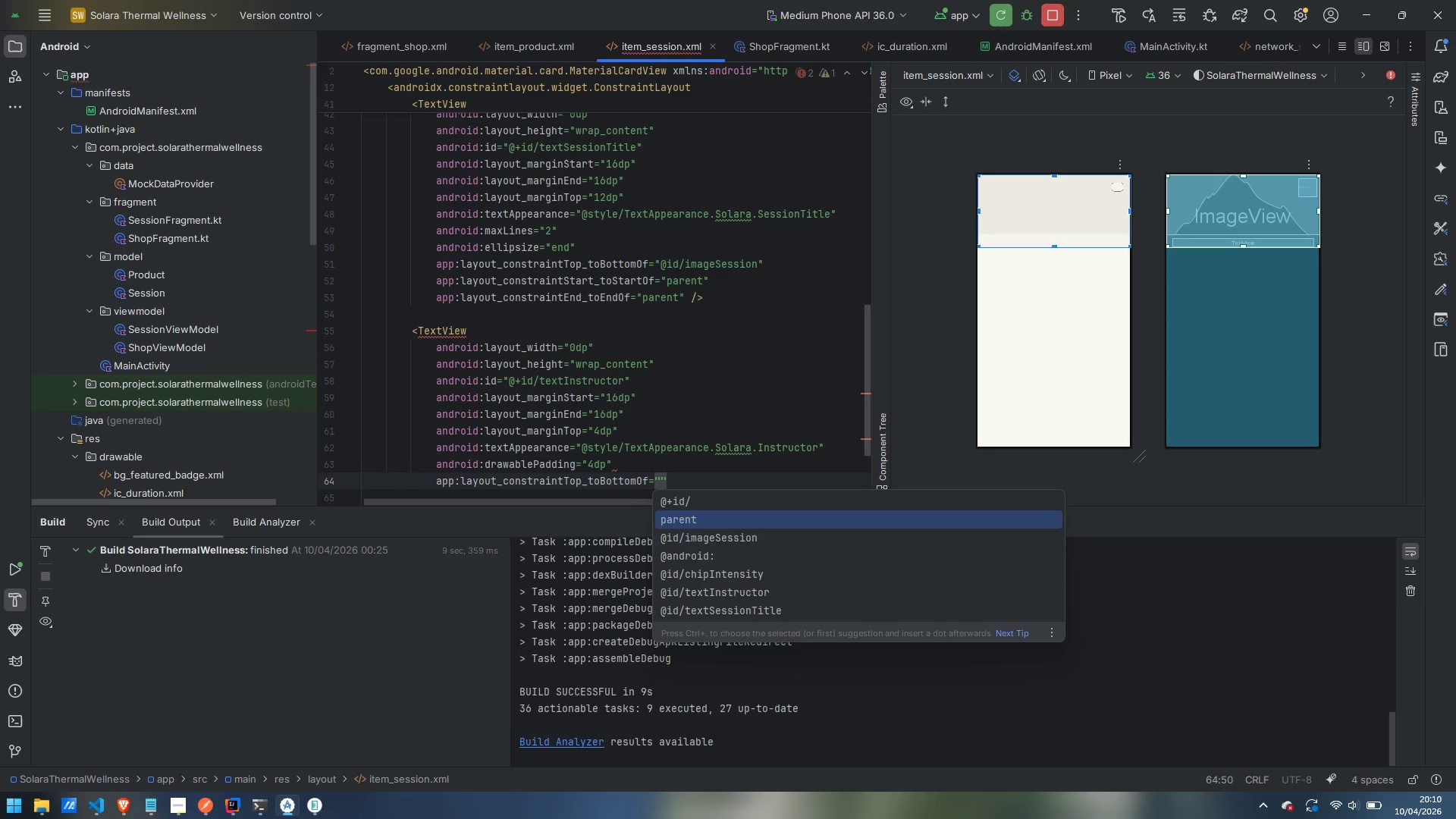 
key(ArrowDown)
 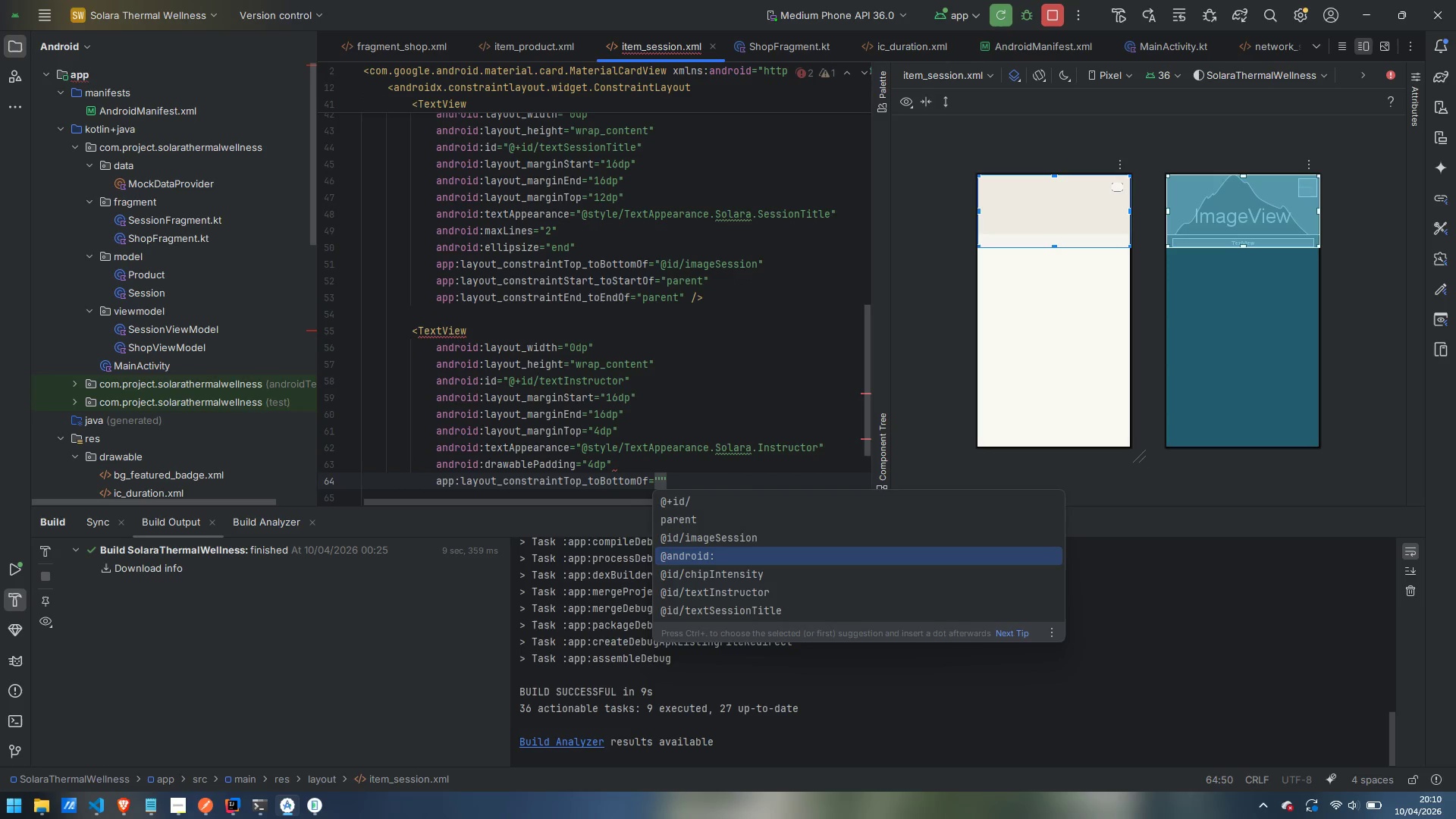 
key(ArrowDown)
 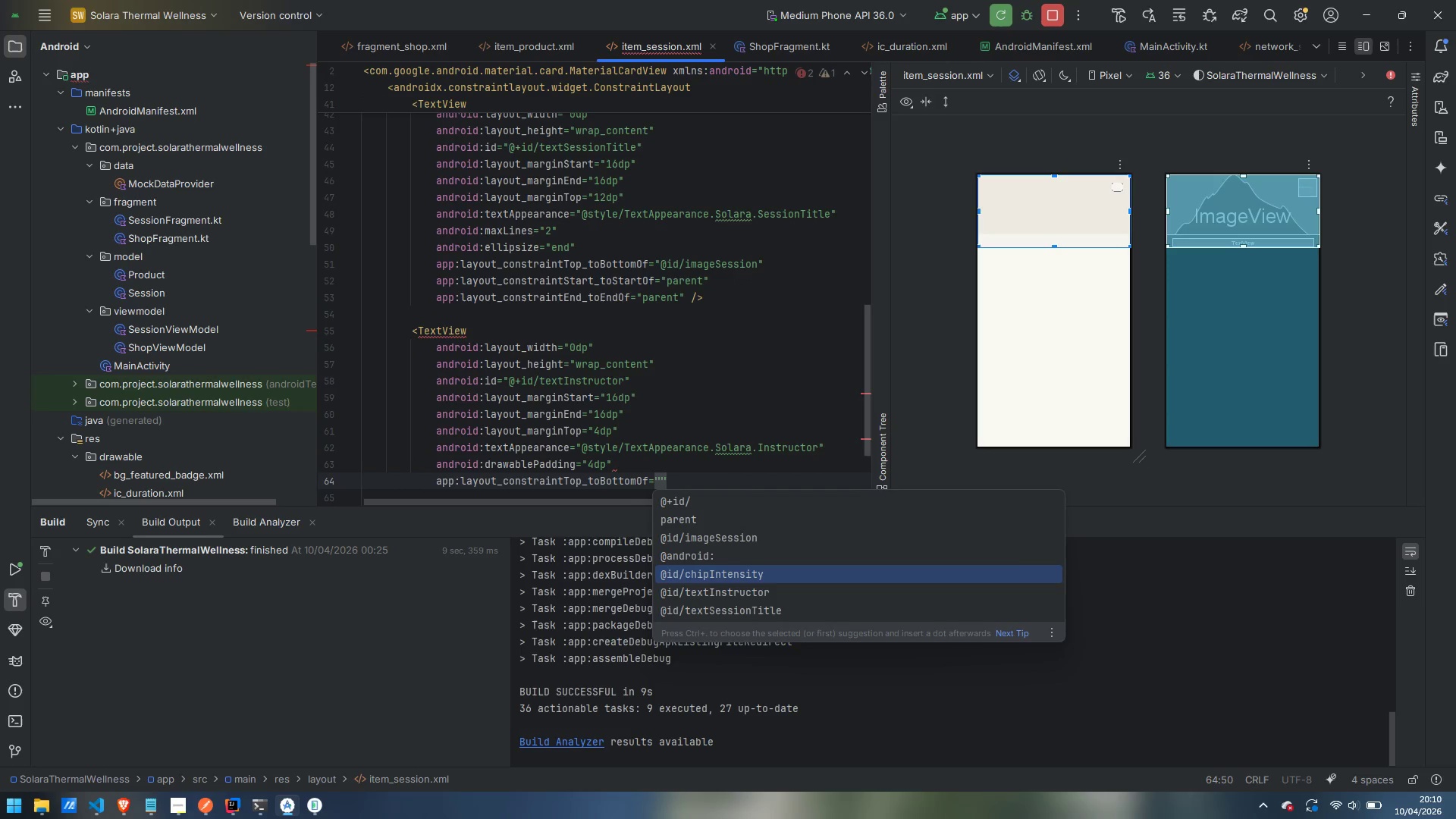 
key(ArrowDown)
 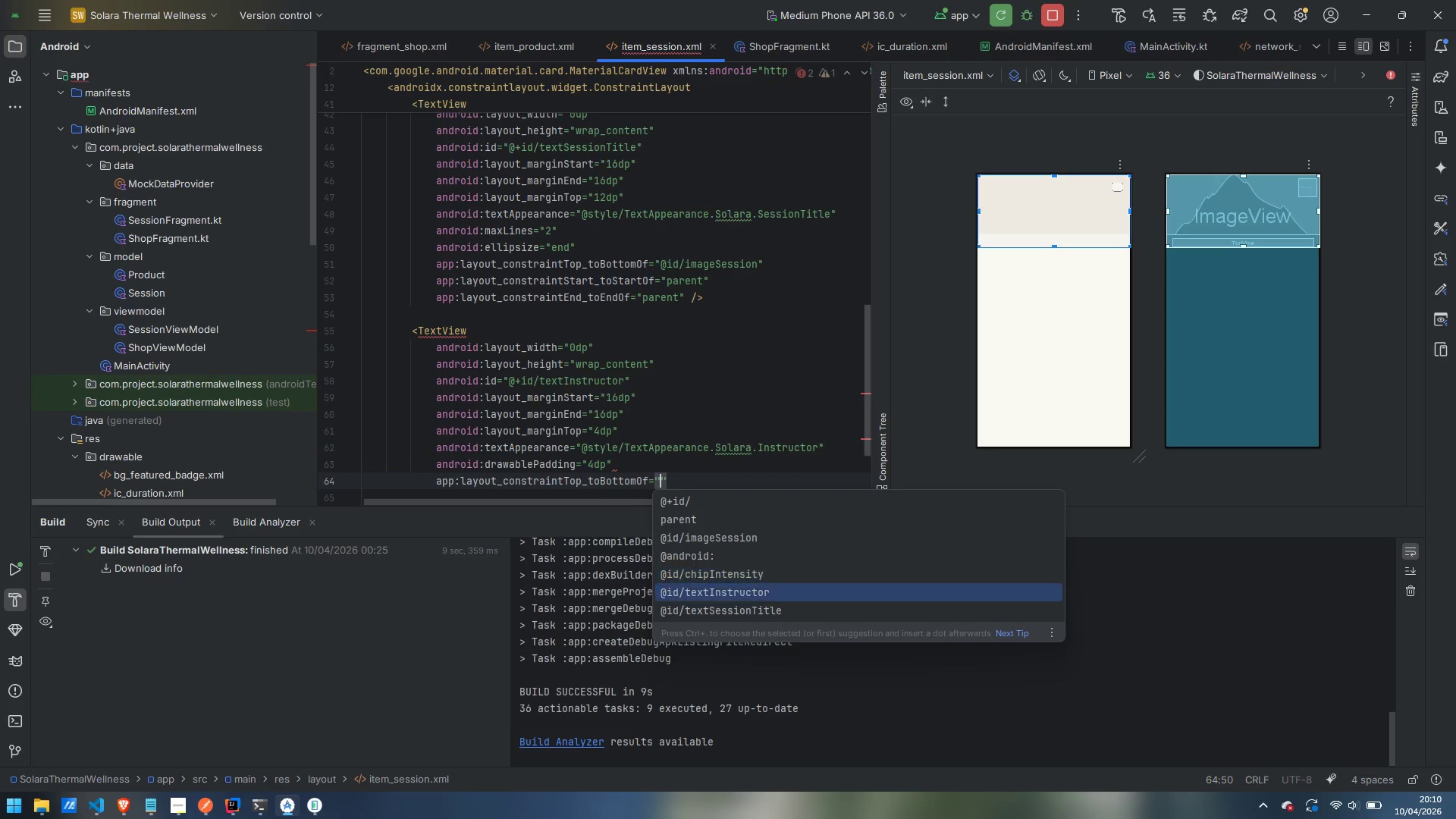 
key(ArrowDown)
 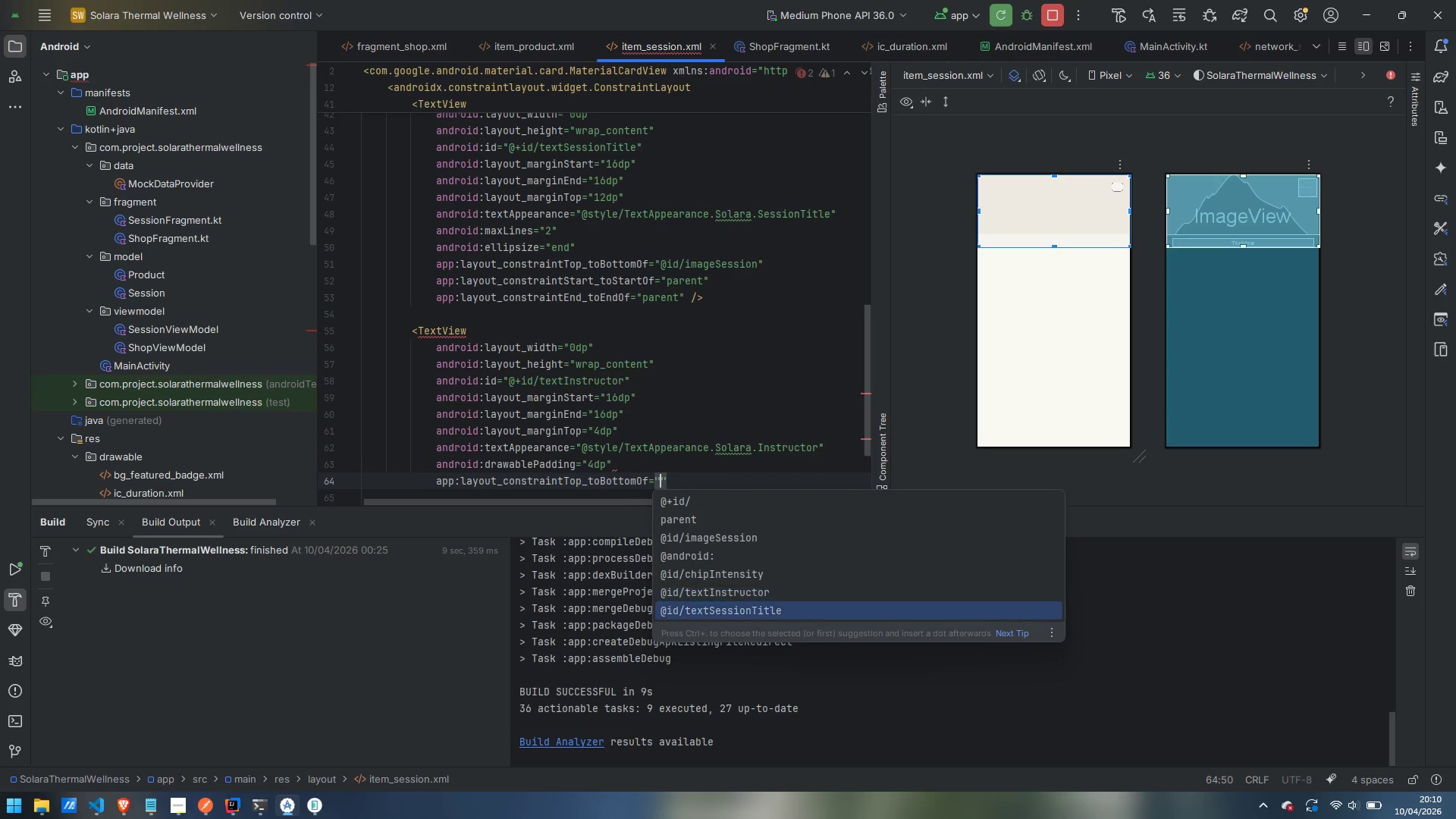 
key(ArrowDown)
 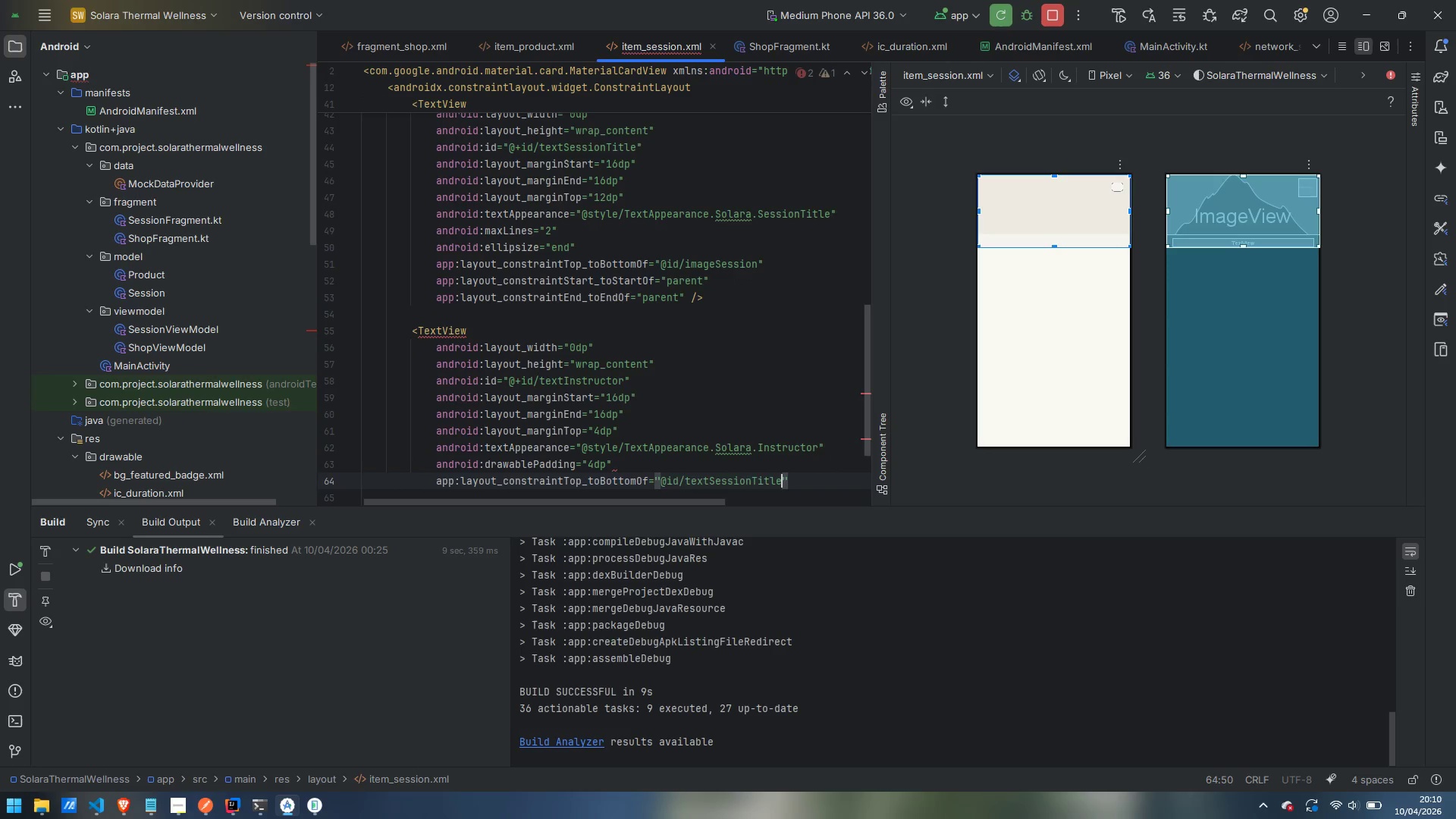 
key(Enter)
 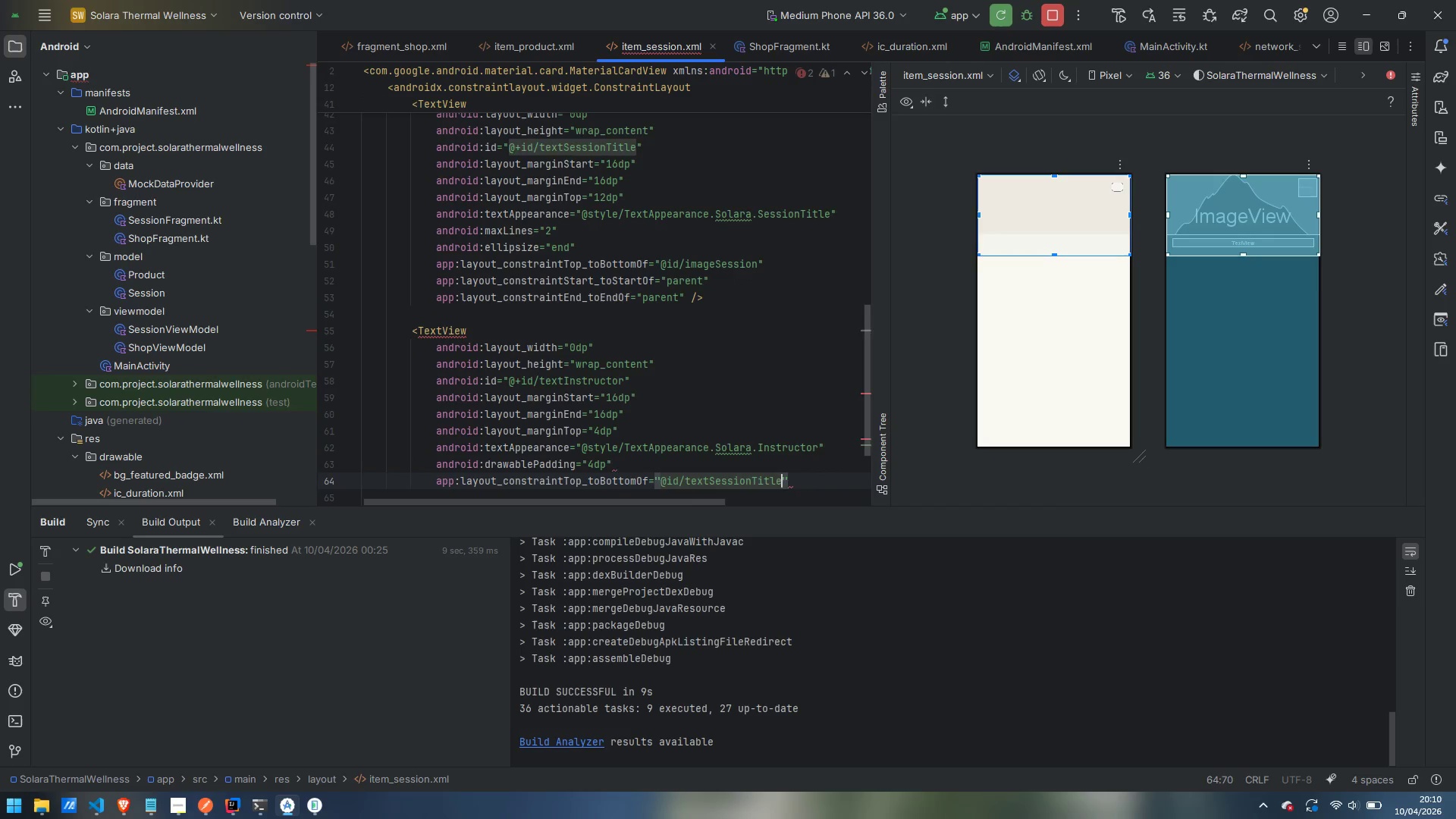 
key(ArrowRight)
 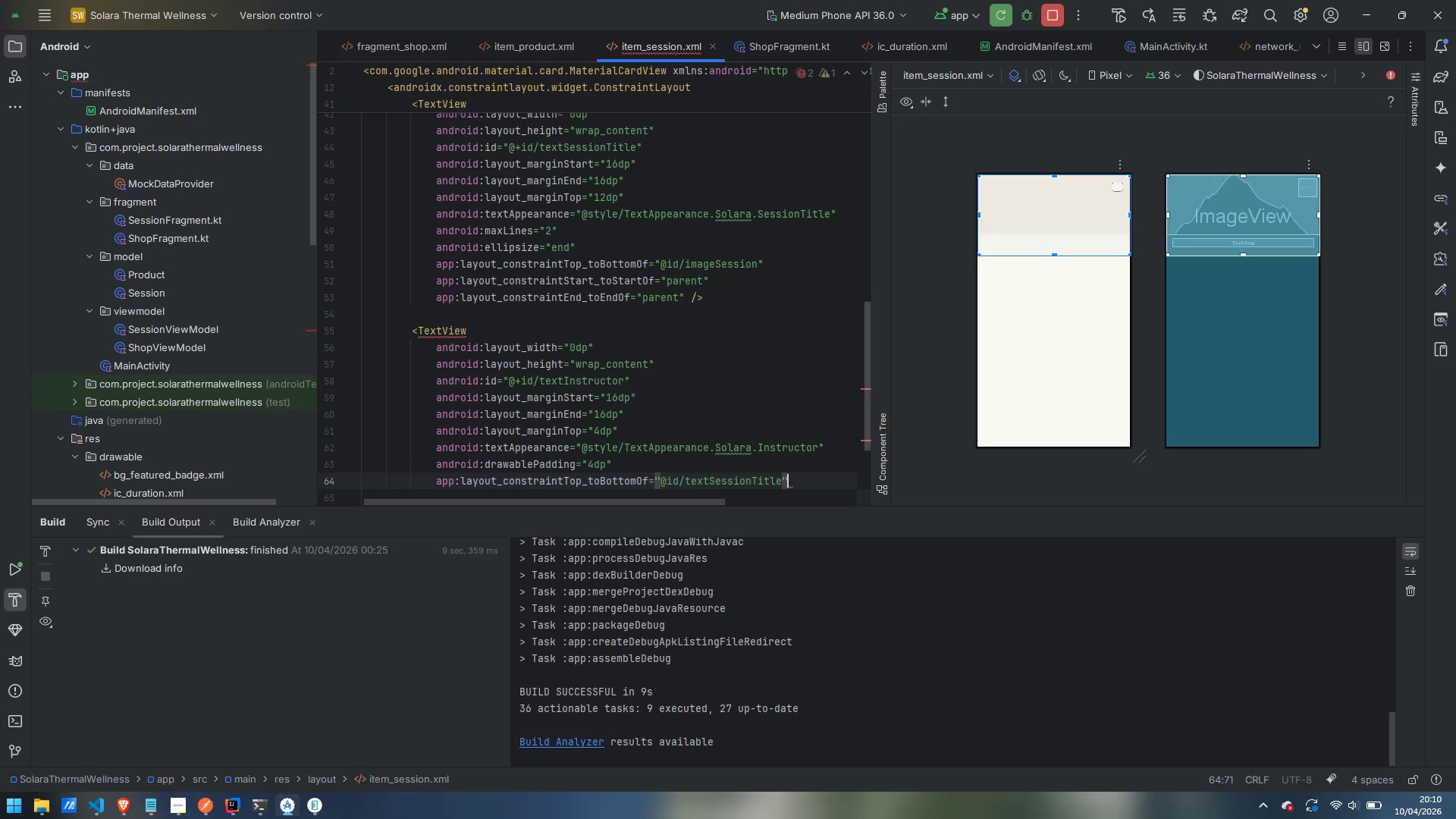 
key(Enter)
 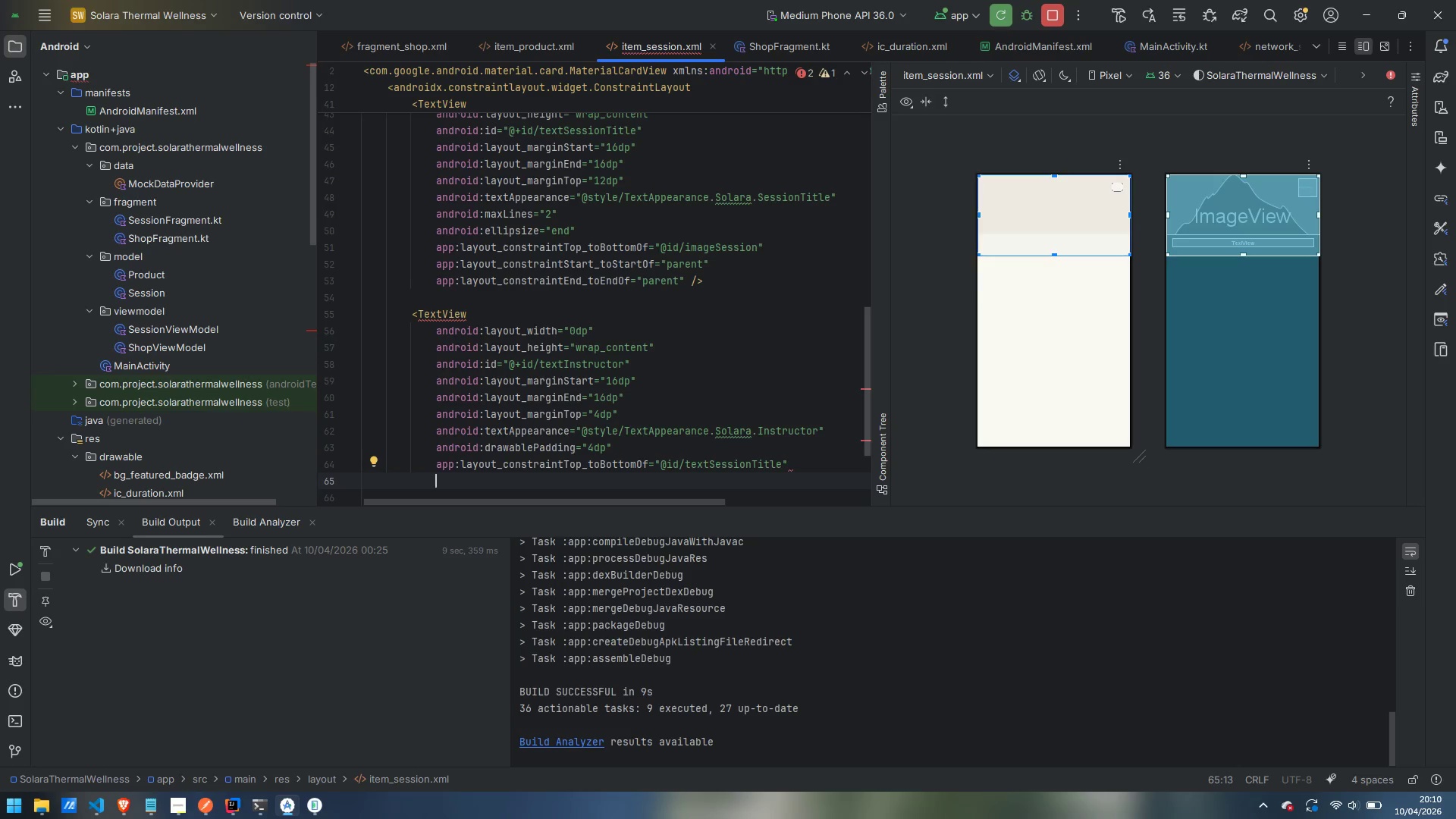 
type(startt)
 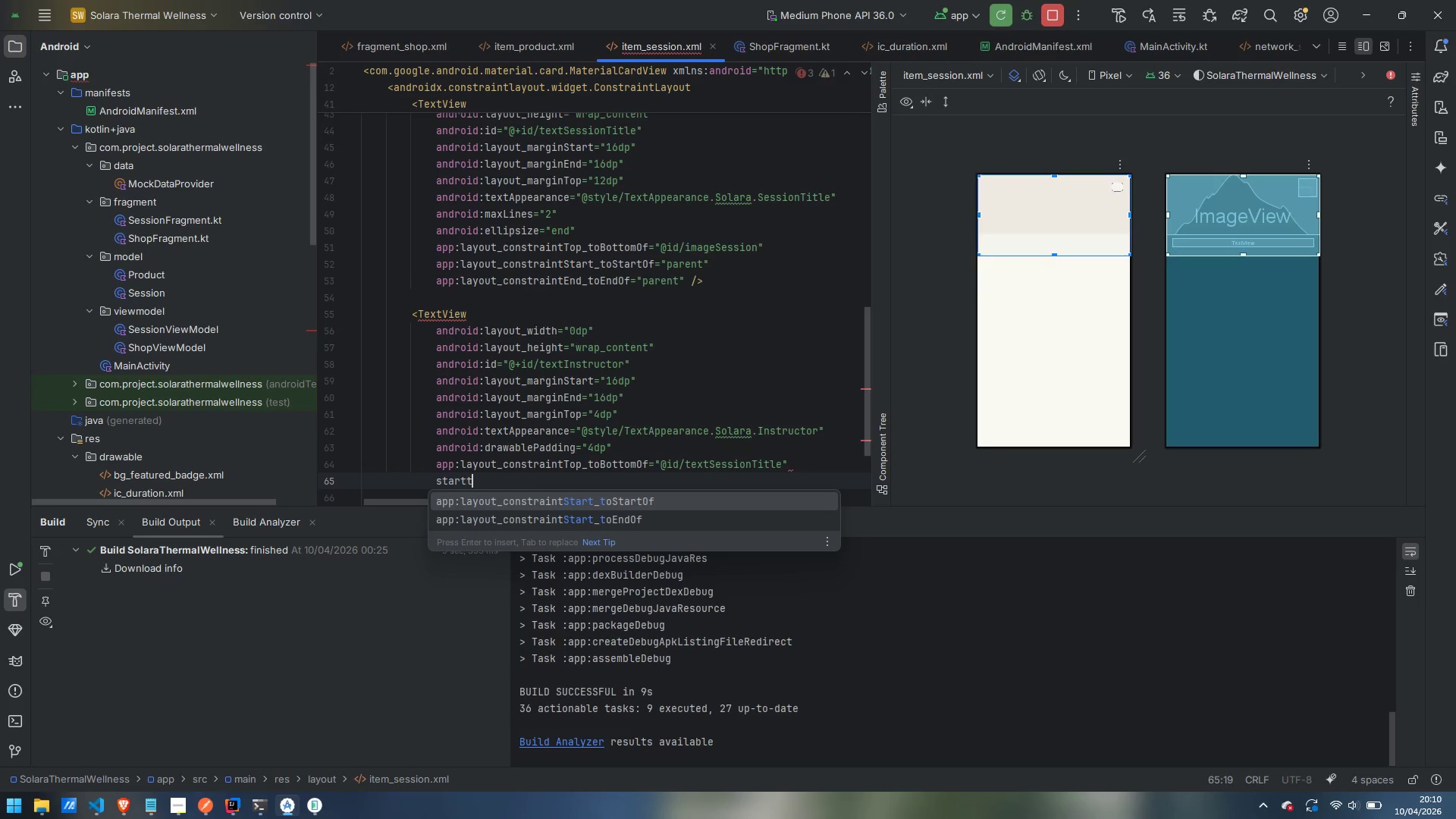 
key(Enter)
 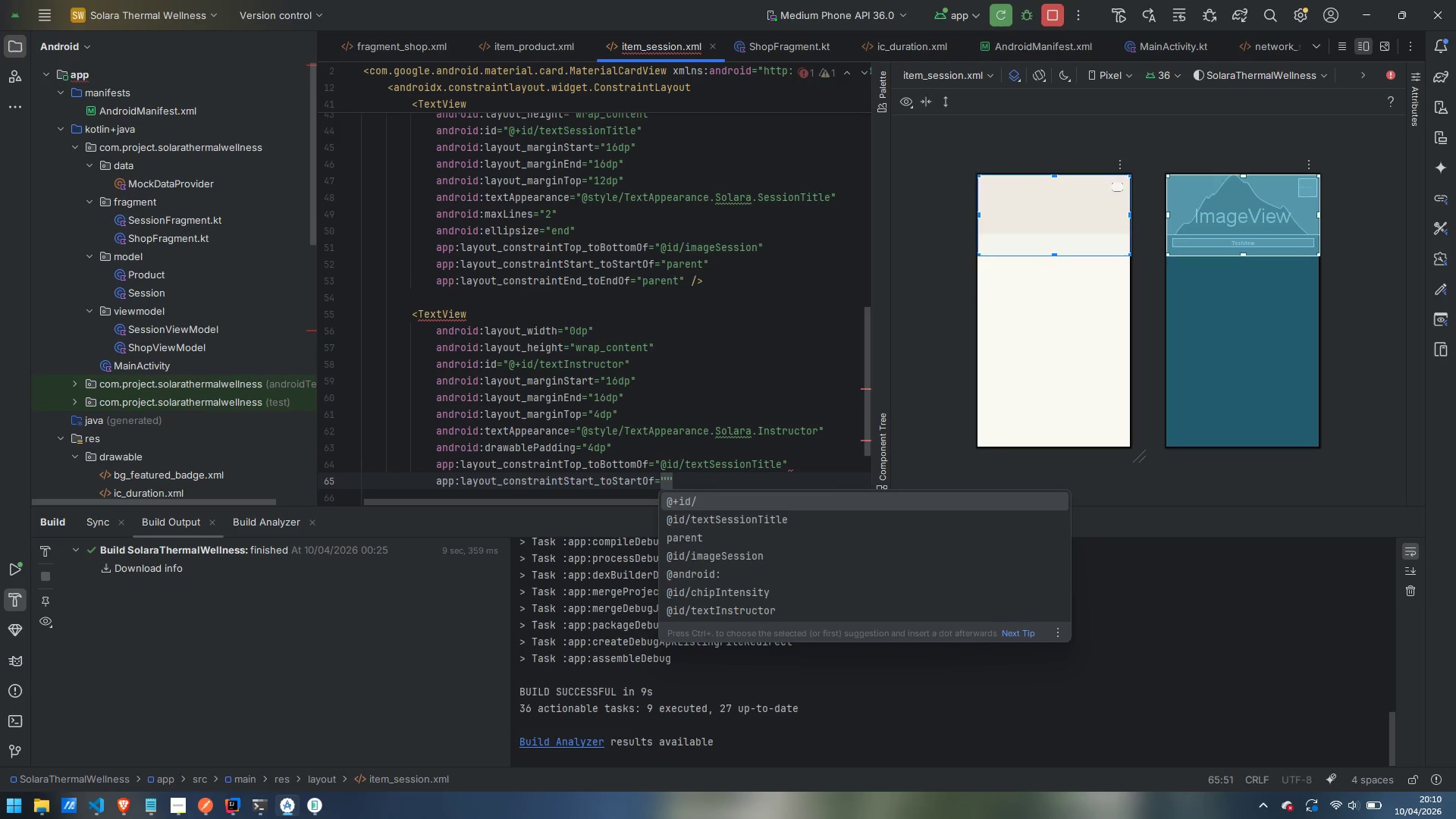 
key(ArrowDown)
 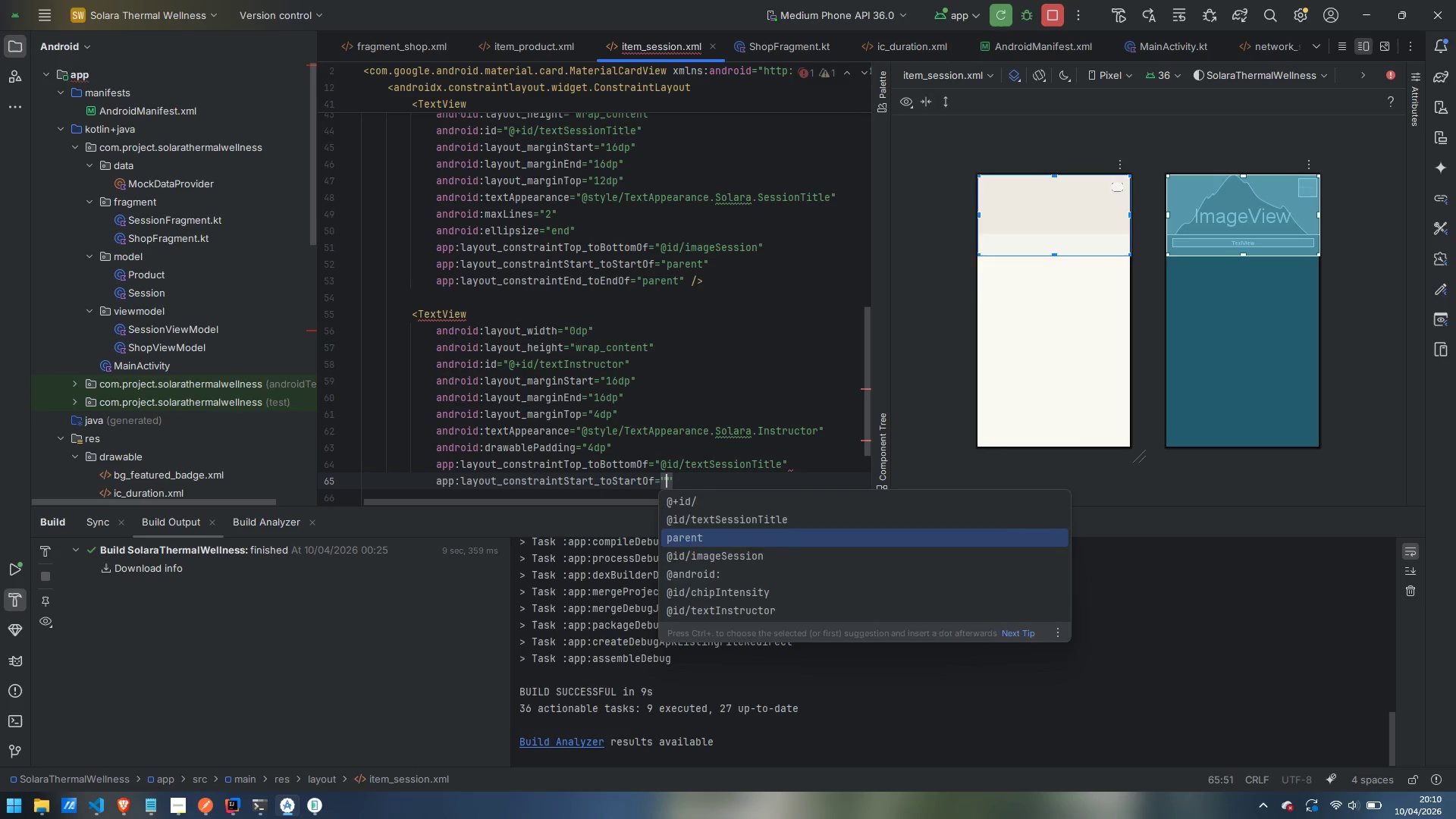 
key(ArrowDown)
 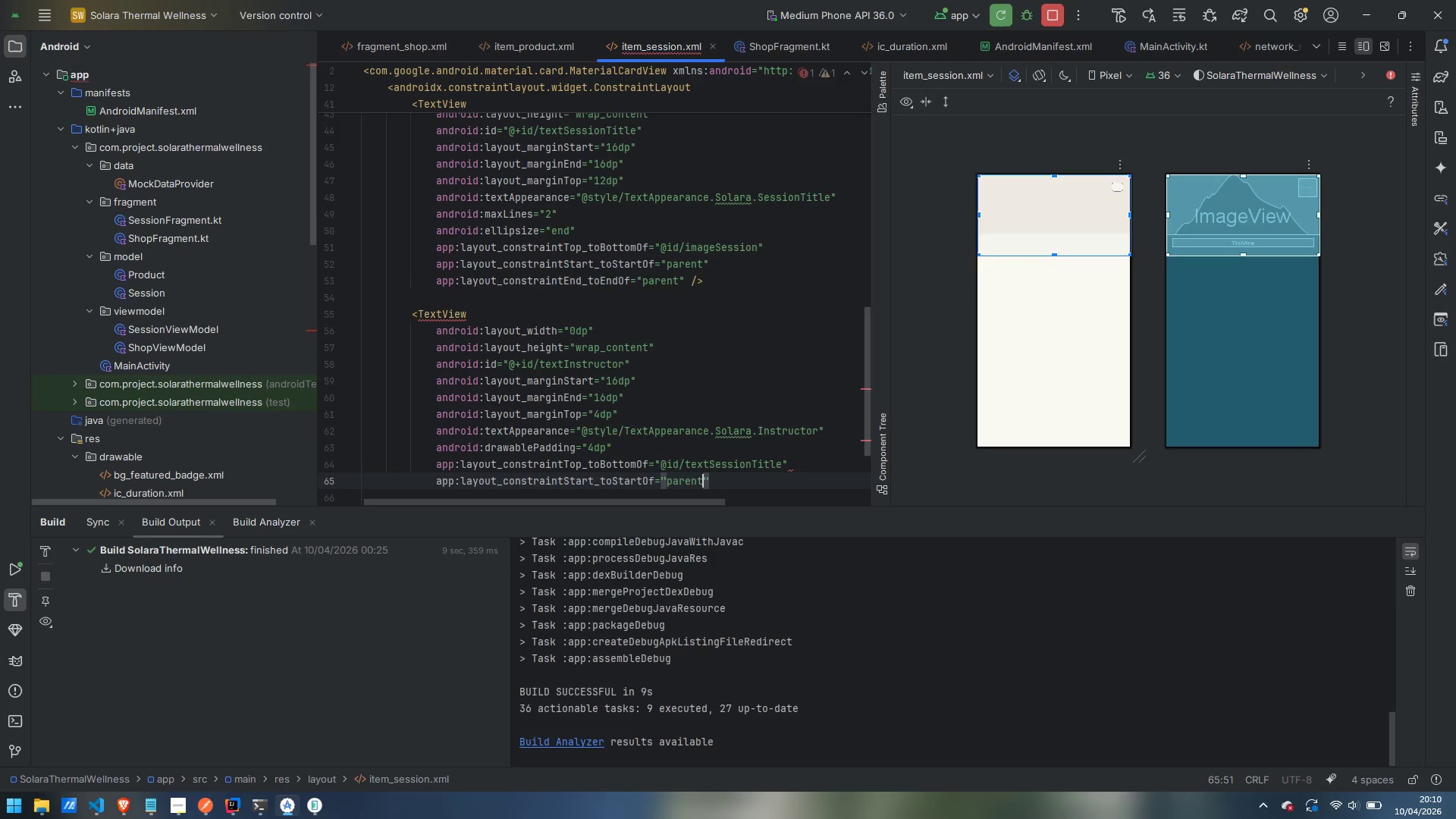 
key(Enter)
 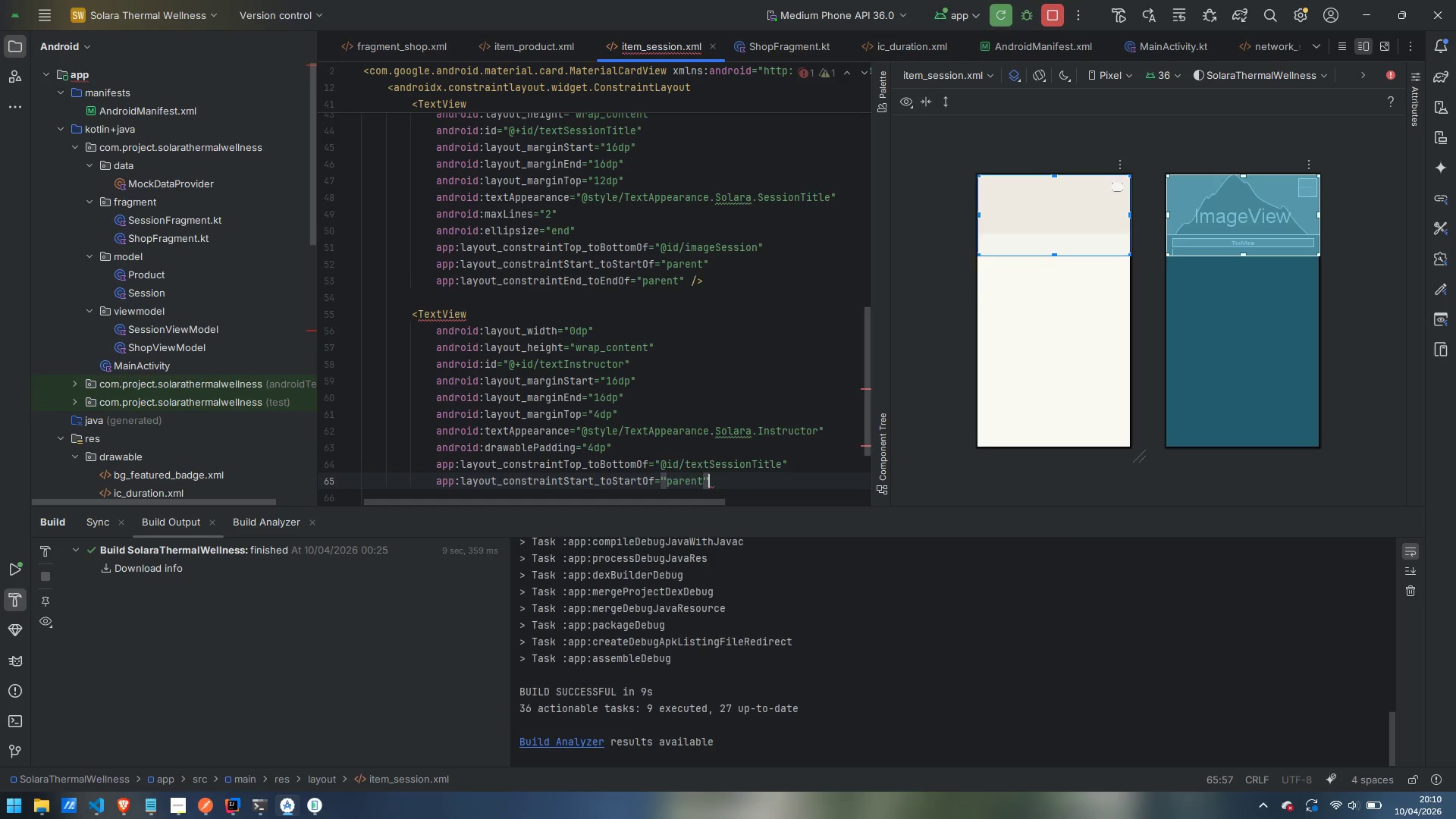 
key(ArrowRight)
 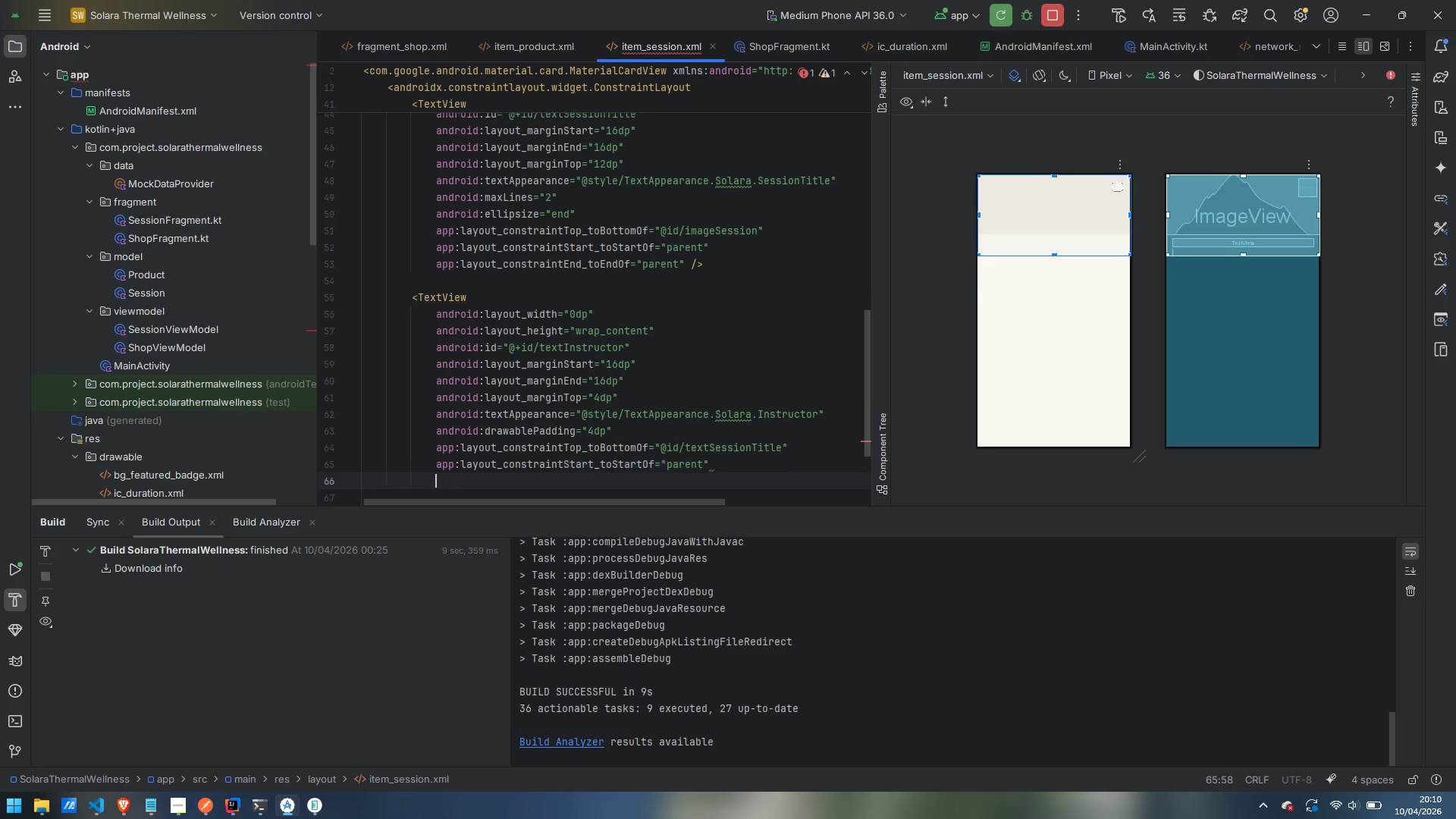 
key(Enter)
 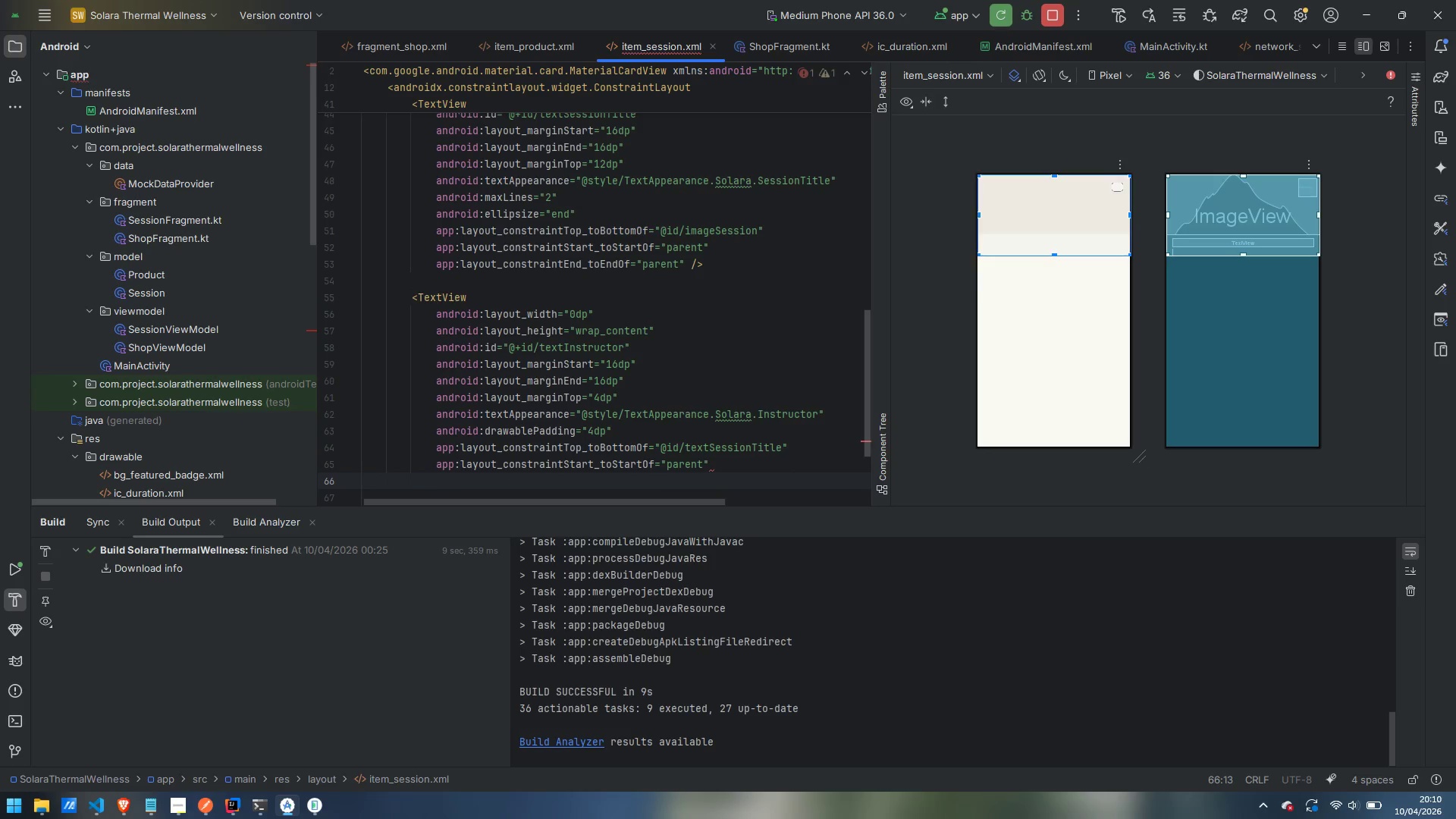 
type(endto)
 